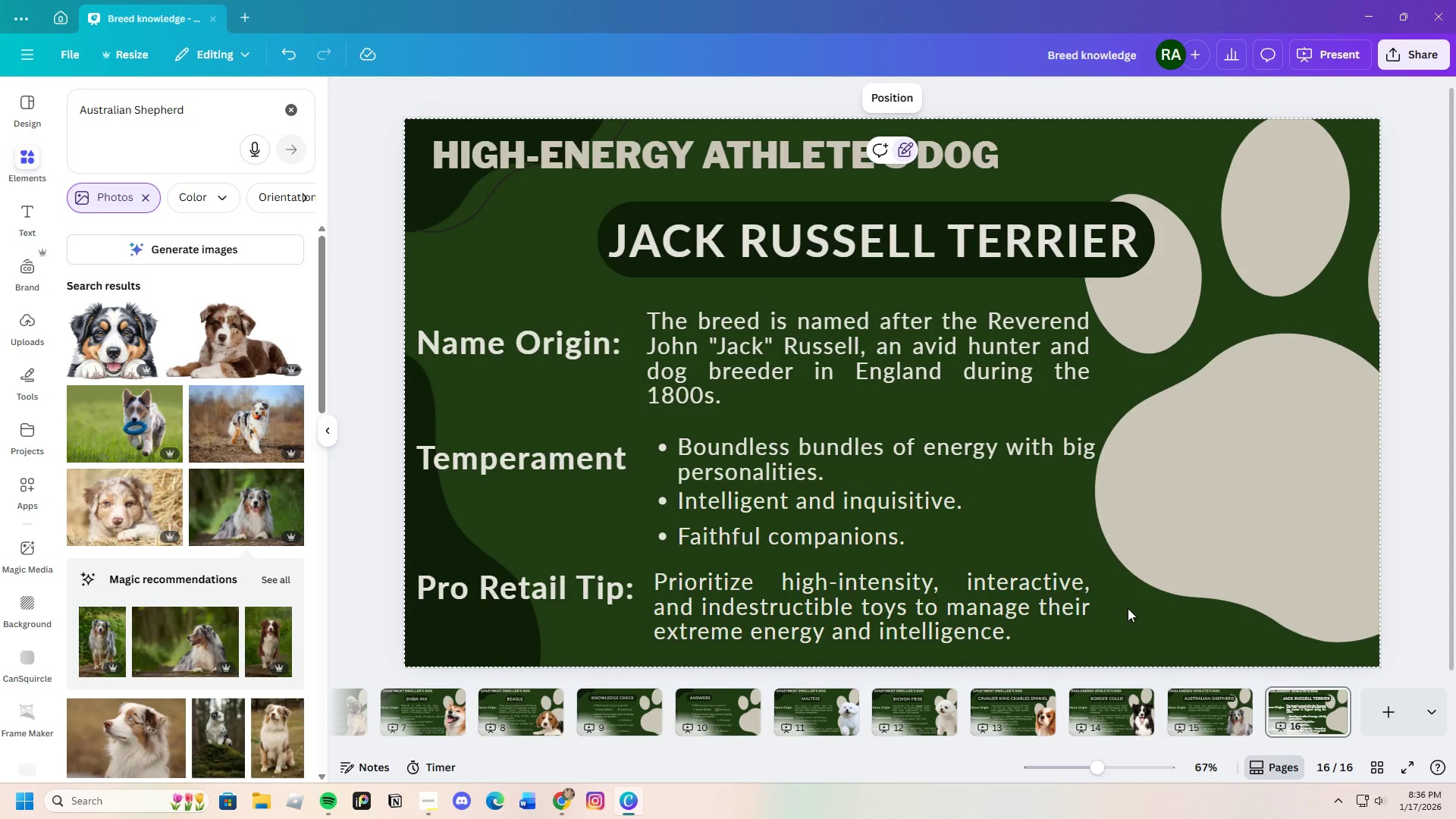 
left_click_drag(start_coordinate=[214, 105], to_coordinate=[49, 105])
 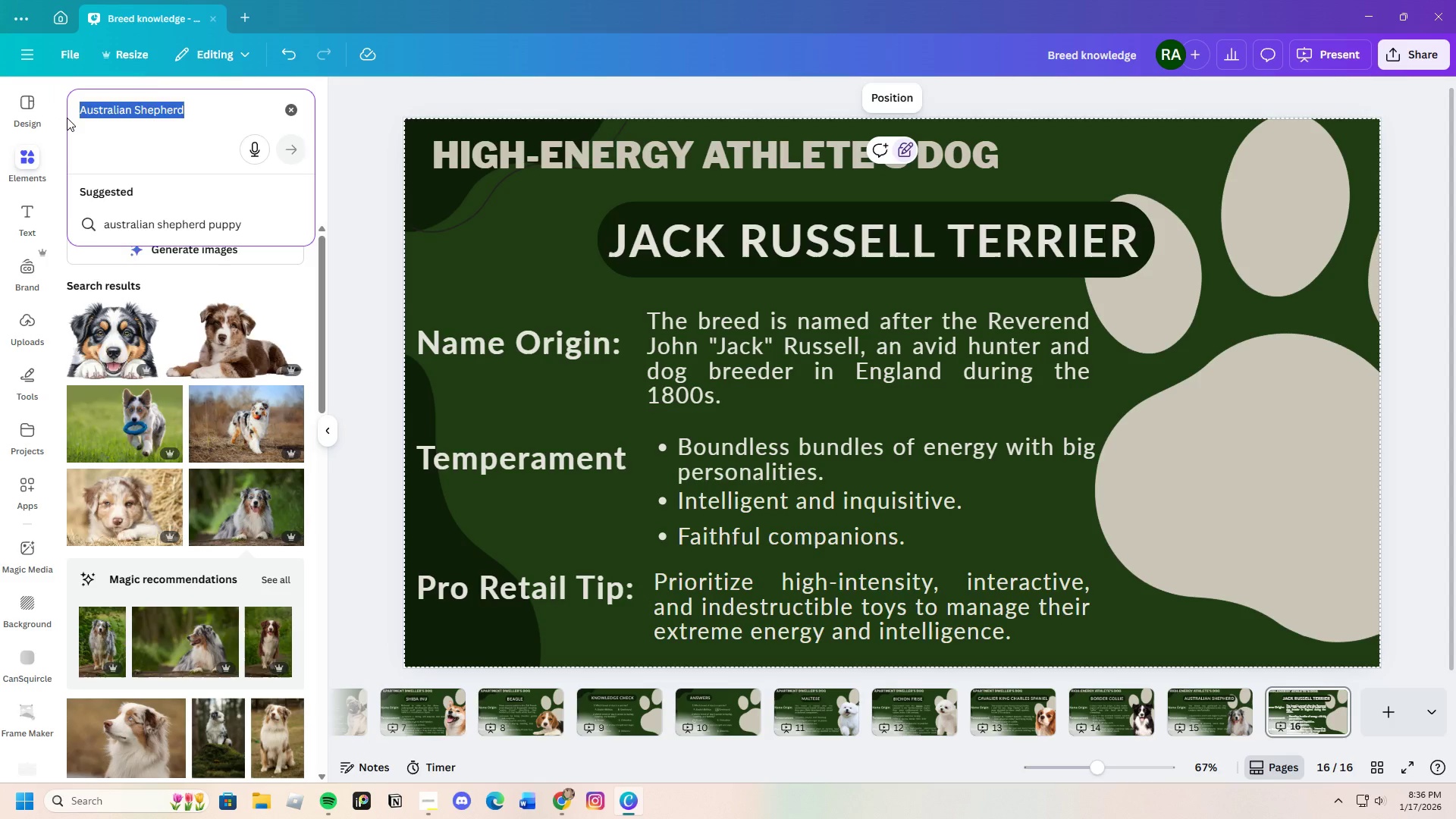 
key(Backspace)
type(Jack Russel Terrier)
 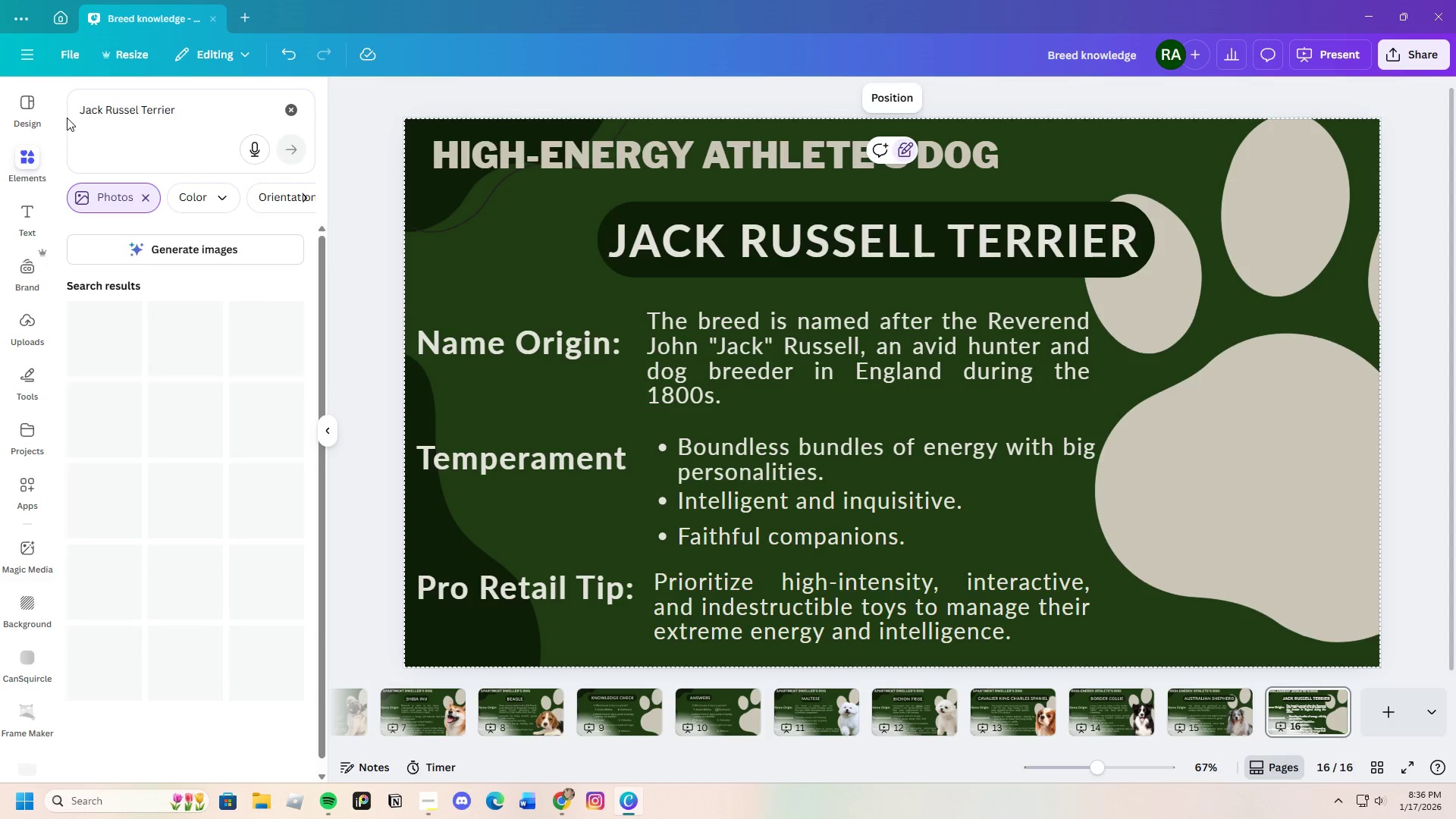 
 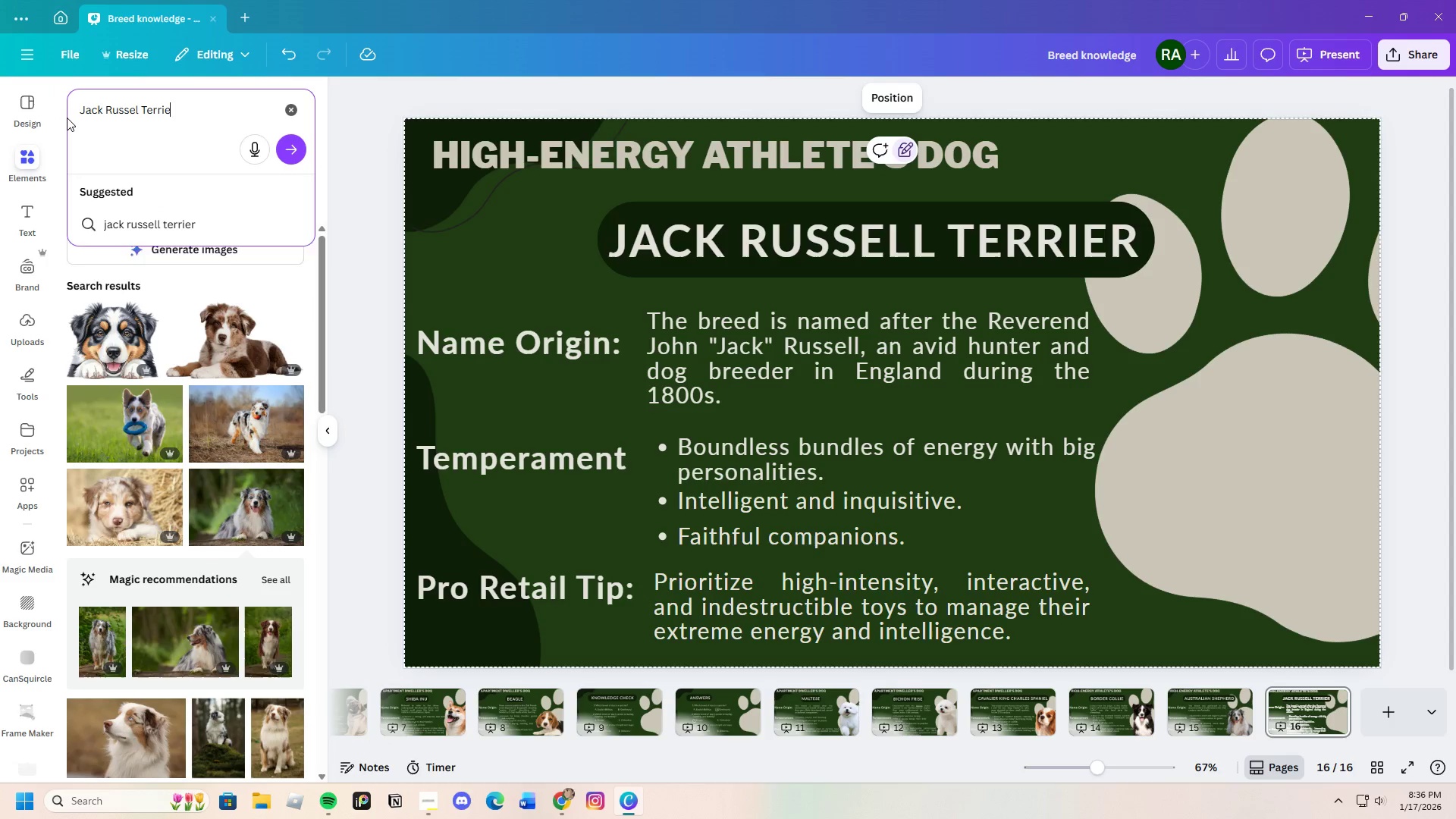 
key(Enter)
 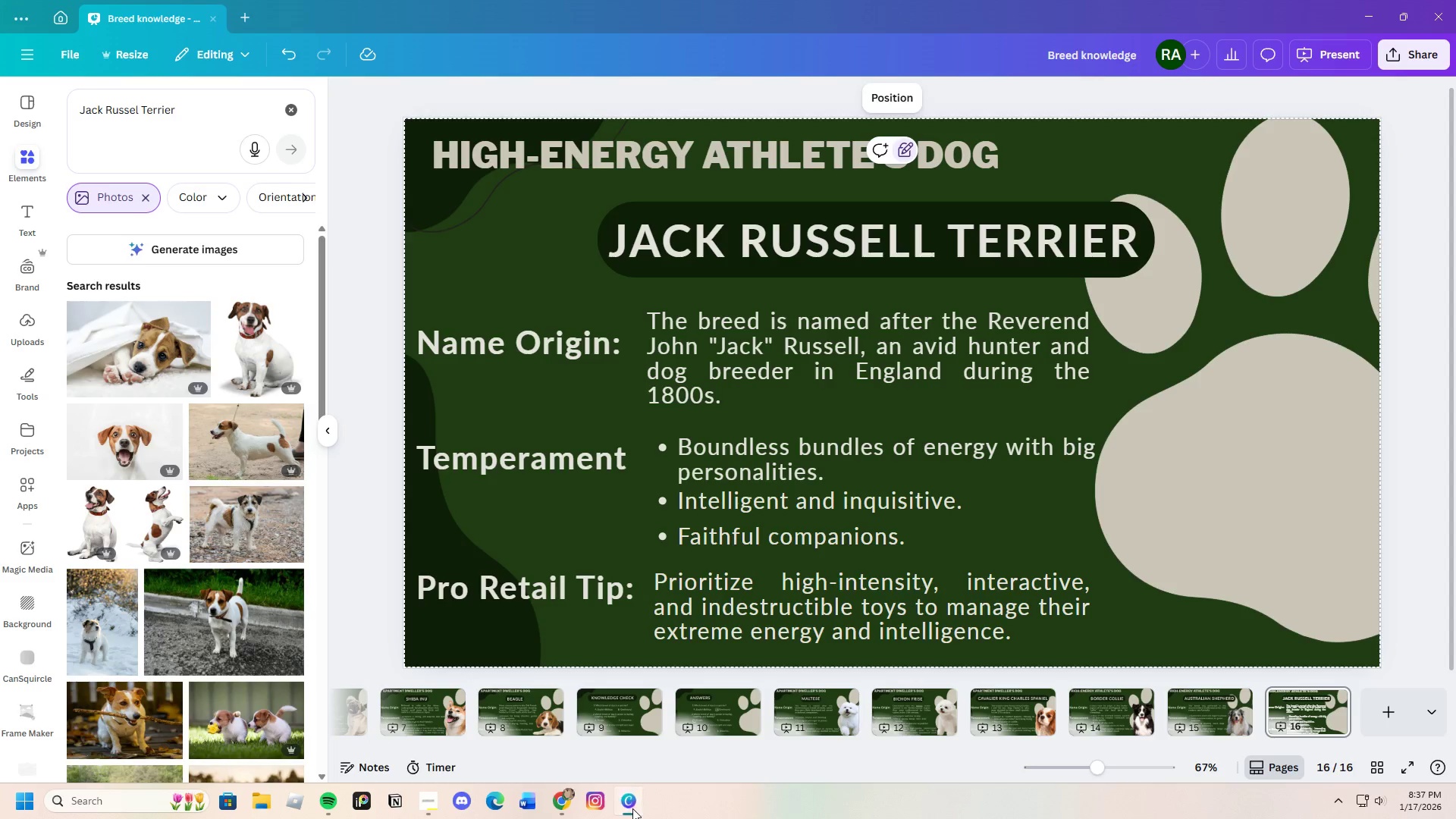 
wait(6.86)
 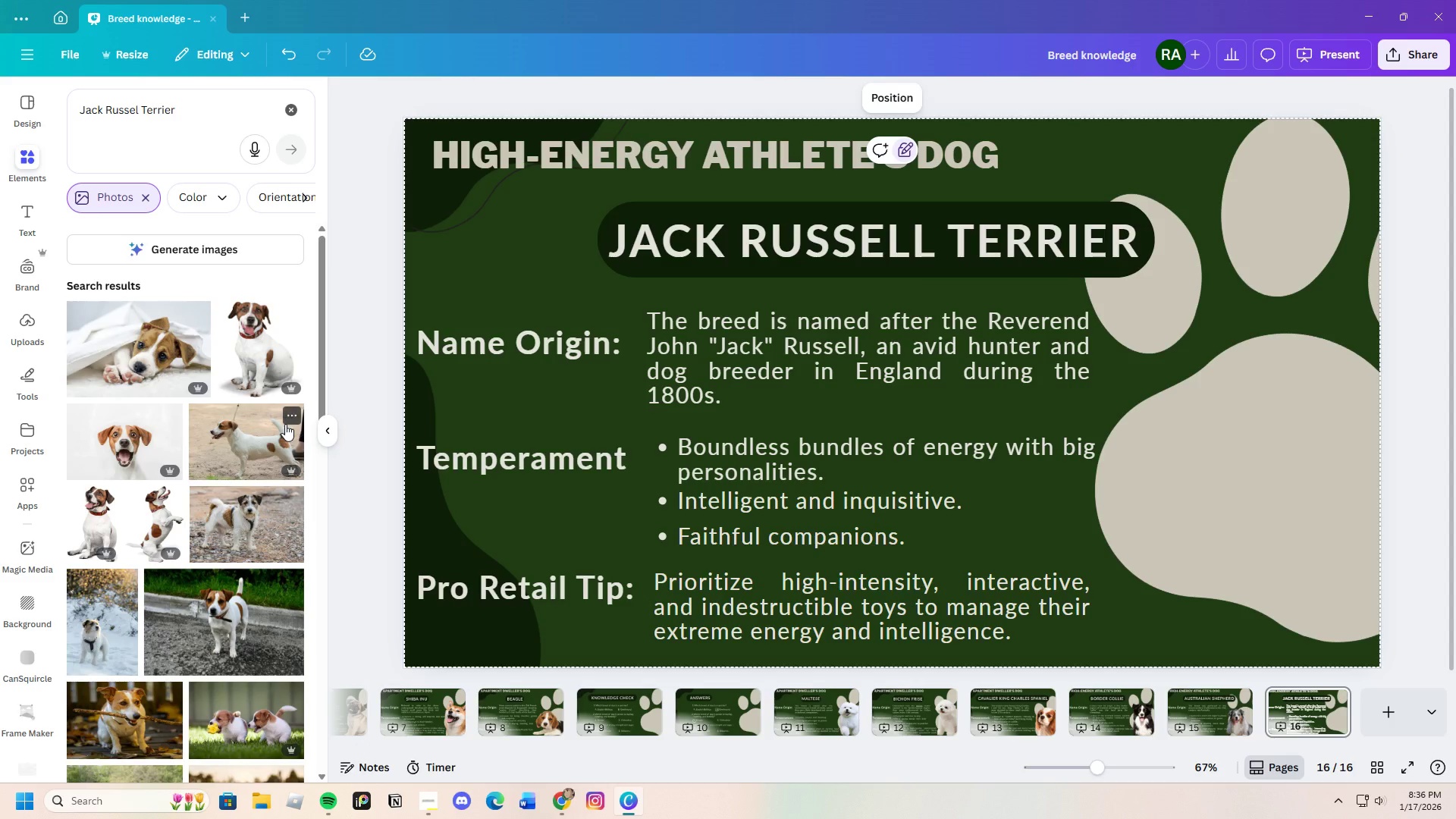 
left_click([629, 808])
 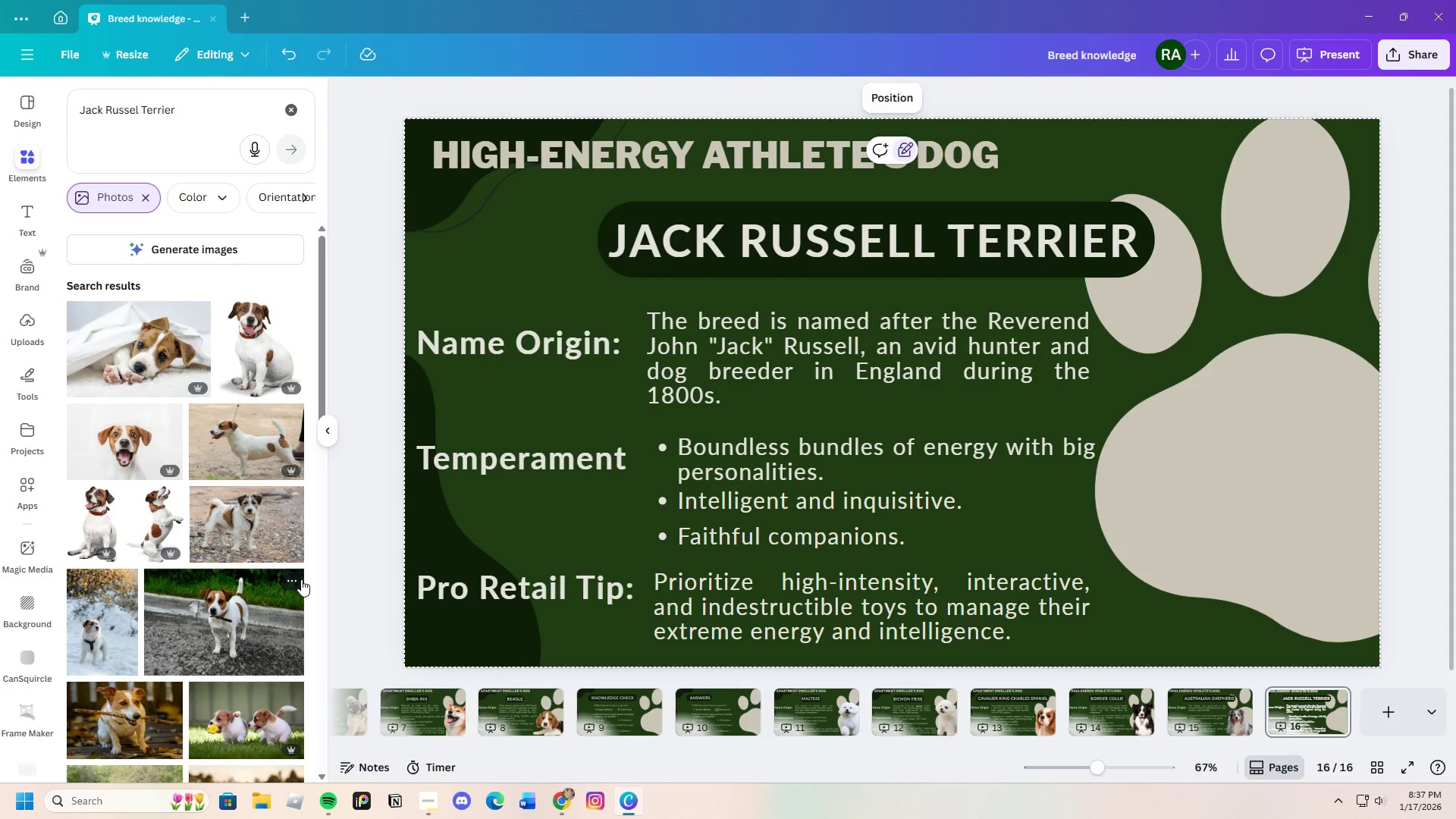 
left_click([243, 336])
 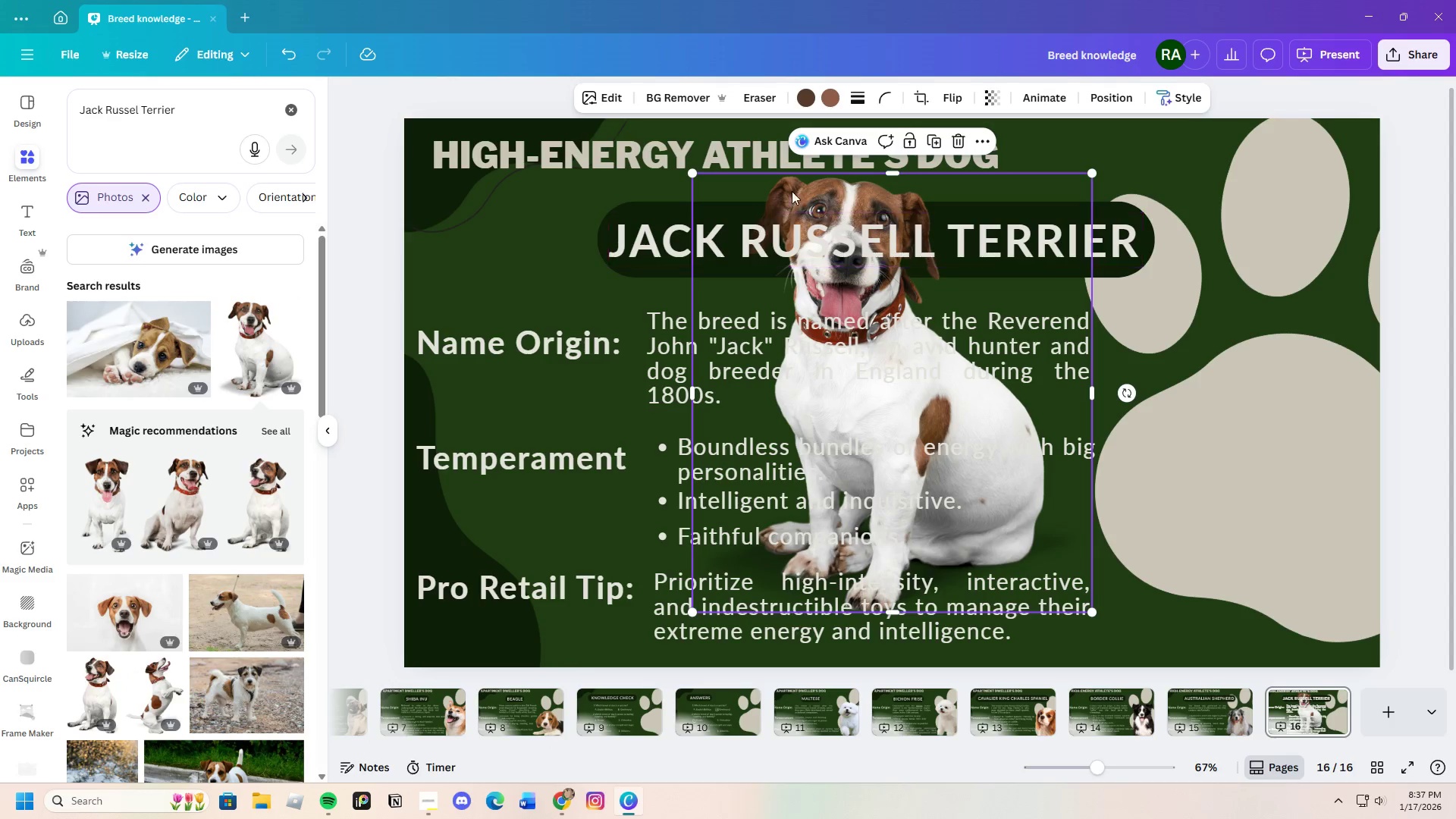 
left_click_drag(start_coordinate=[808, 206], to_coordinate=[1156, 319])
 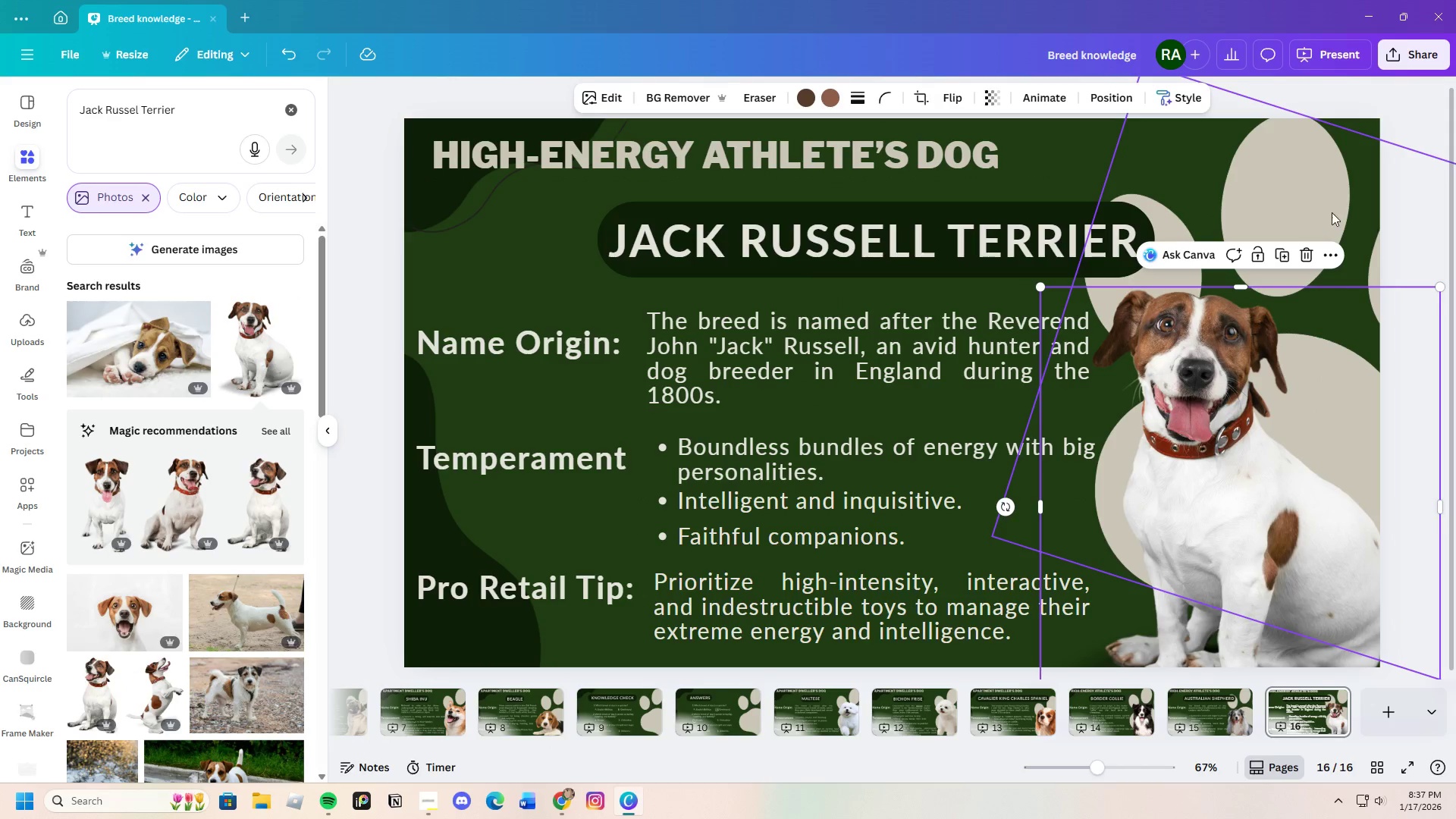 
left_click([1359, 204])
 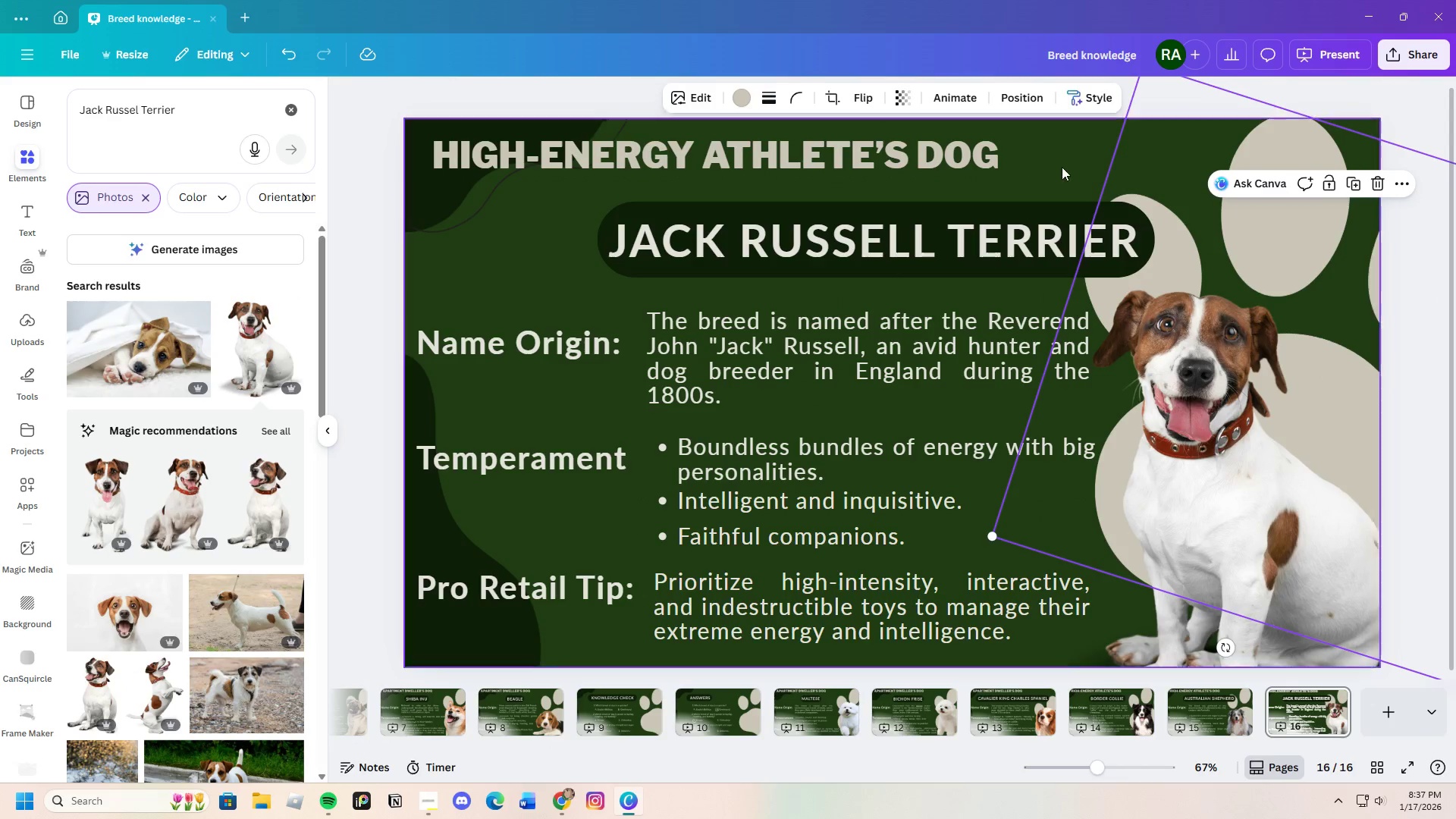 
left_click([599, 301])
 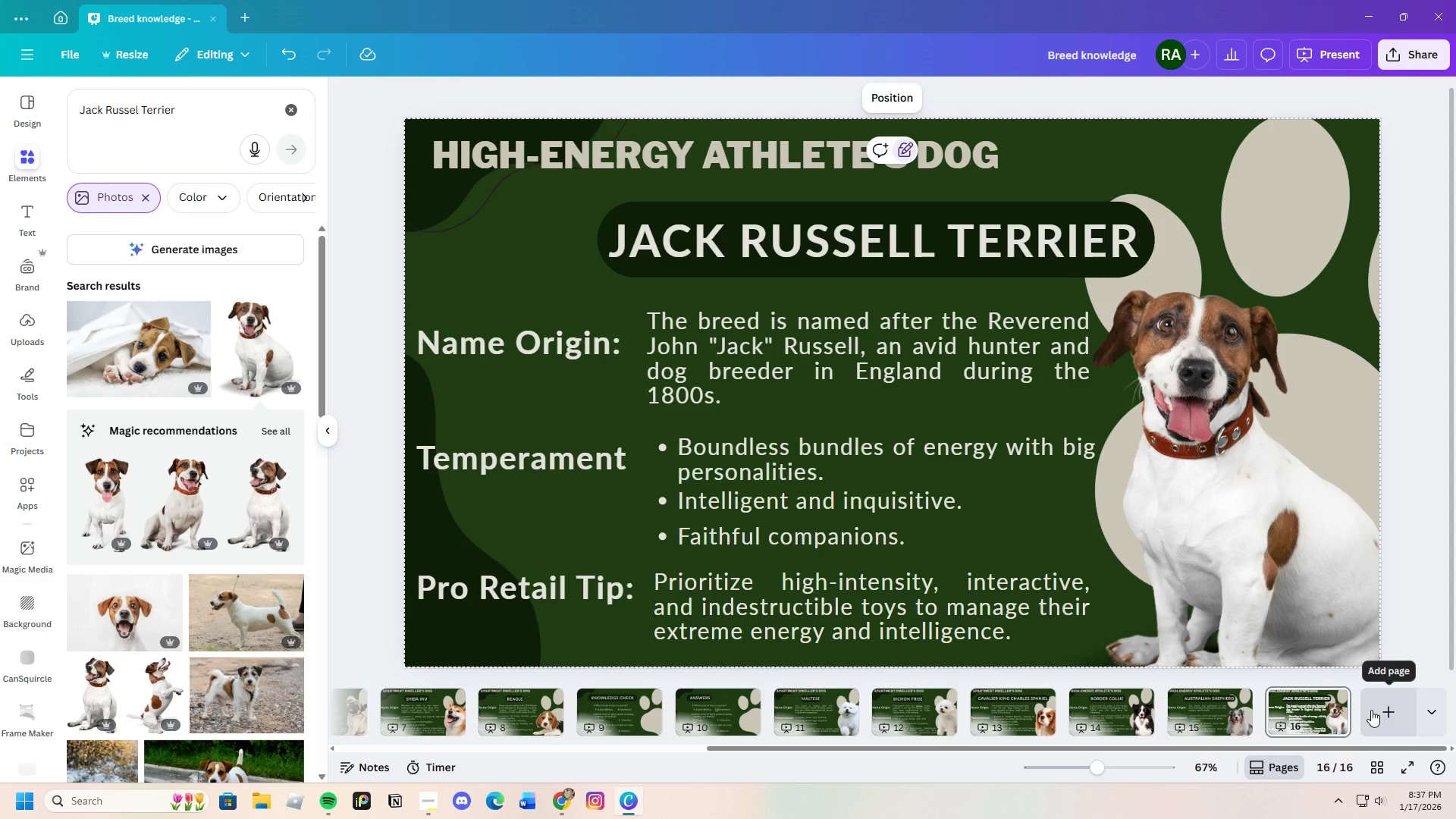 
wait(28.3)
 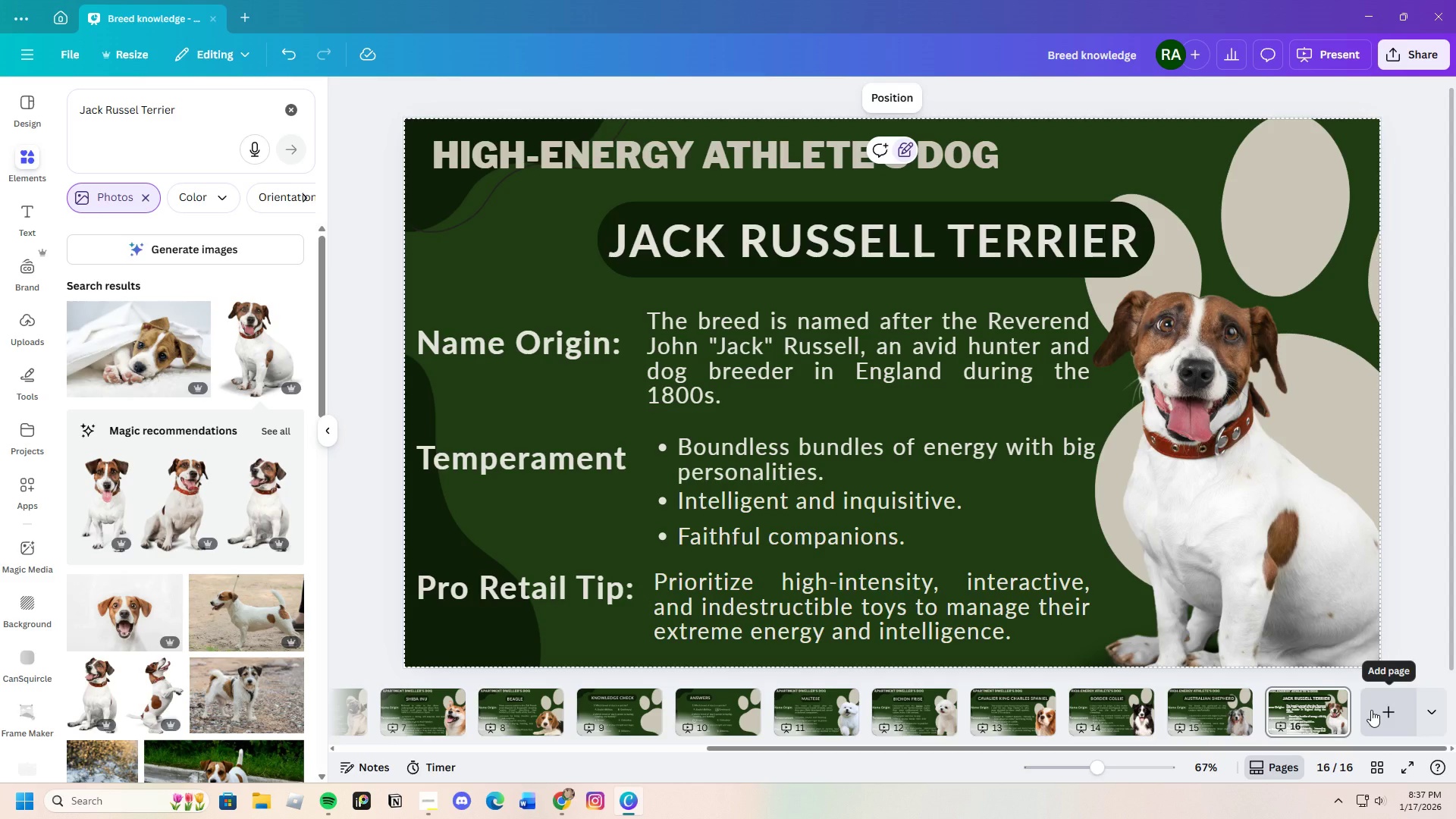 
left_click([1371, 710])
 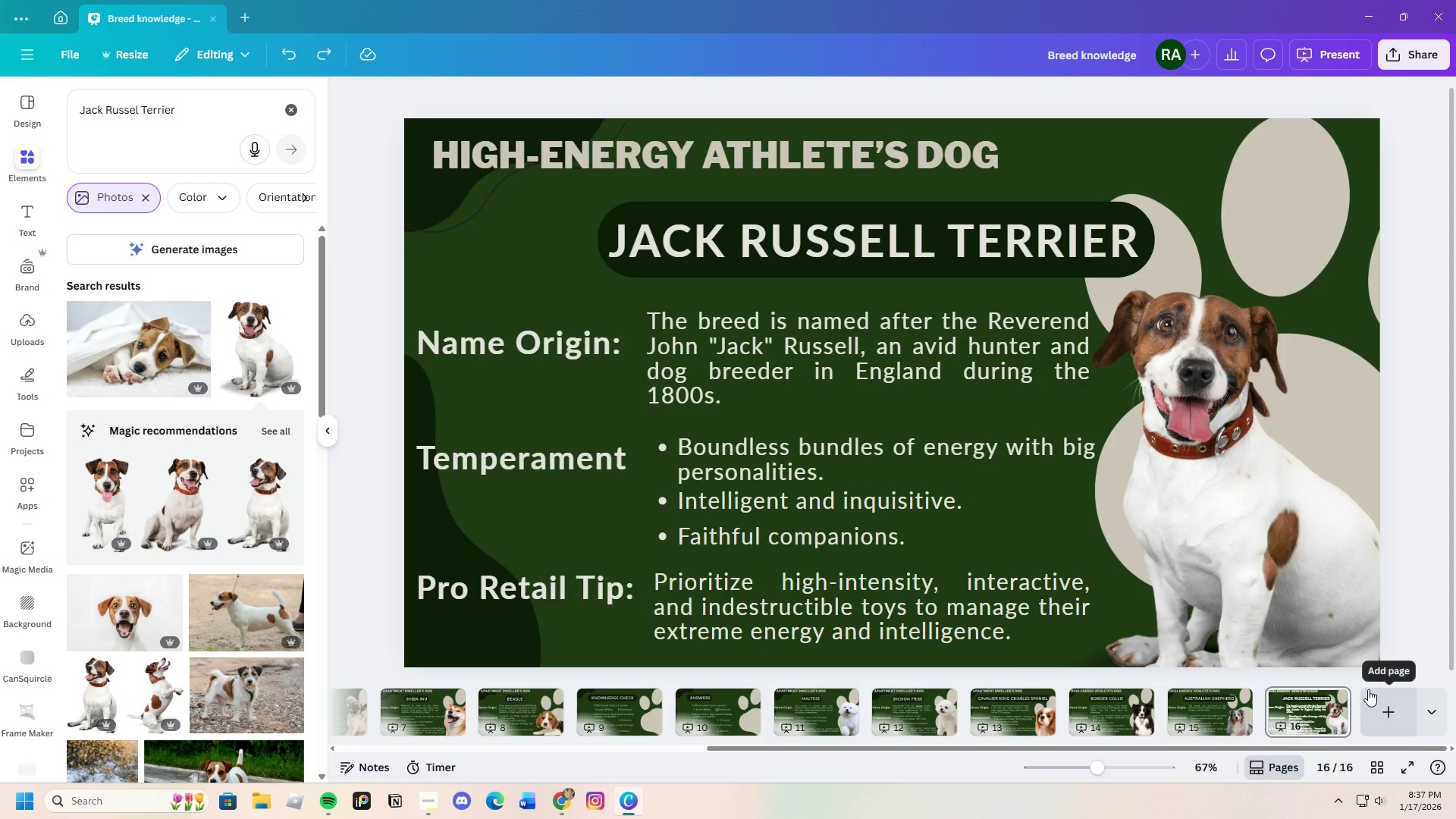 
wait(5.39)
 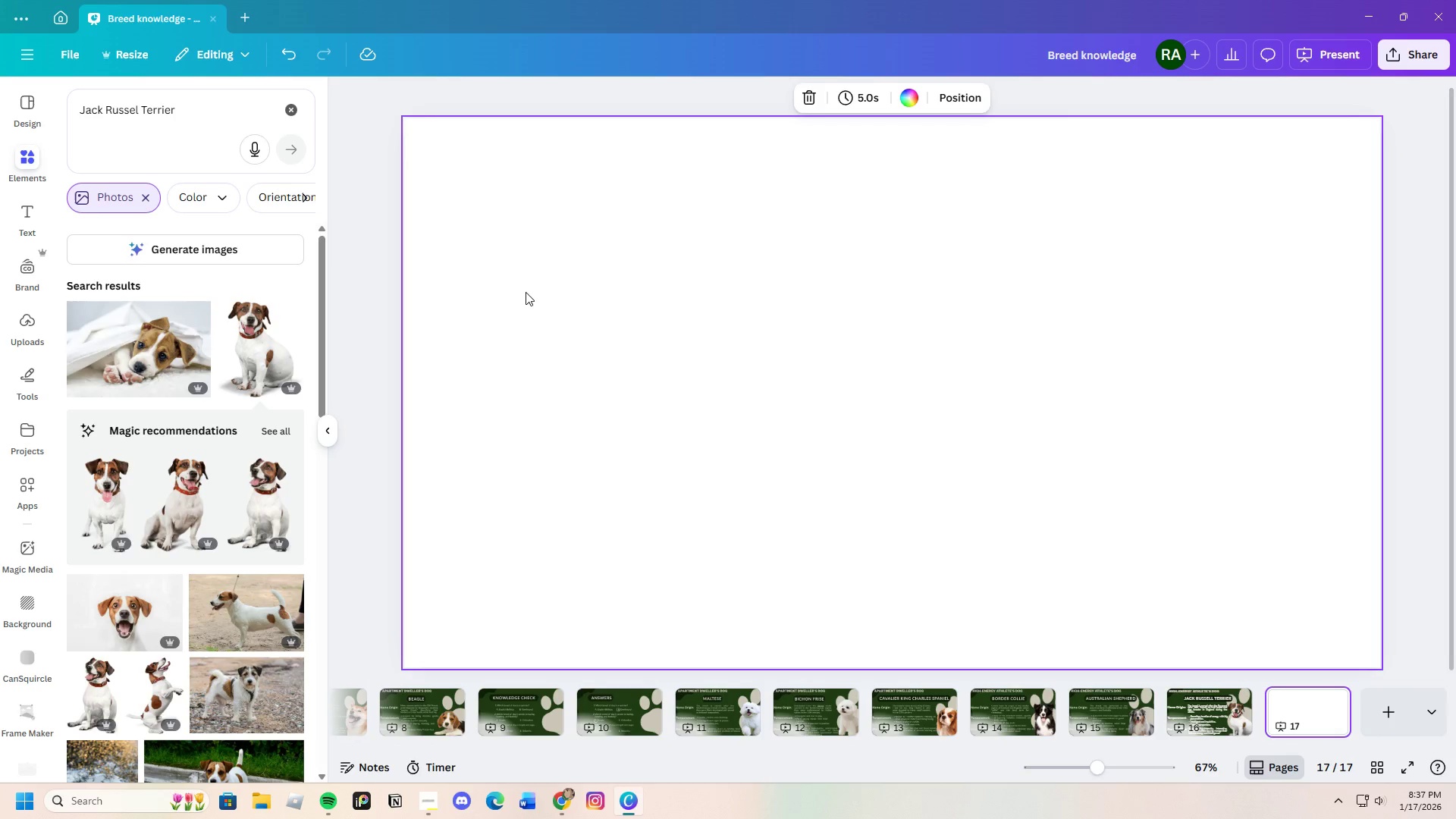 
left_click([1331, 696])
 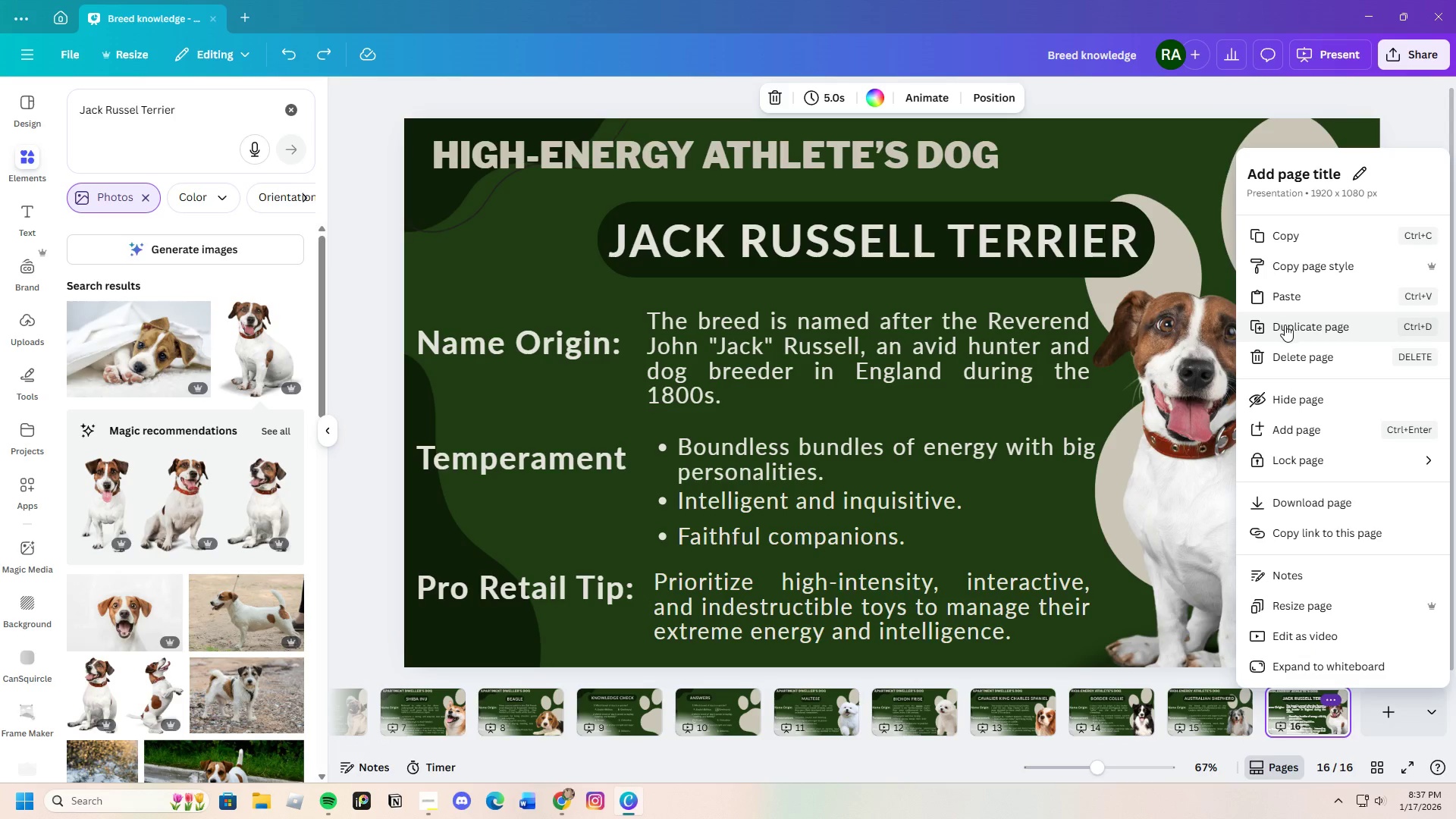 
left_click([1286, 325])
 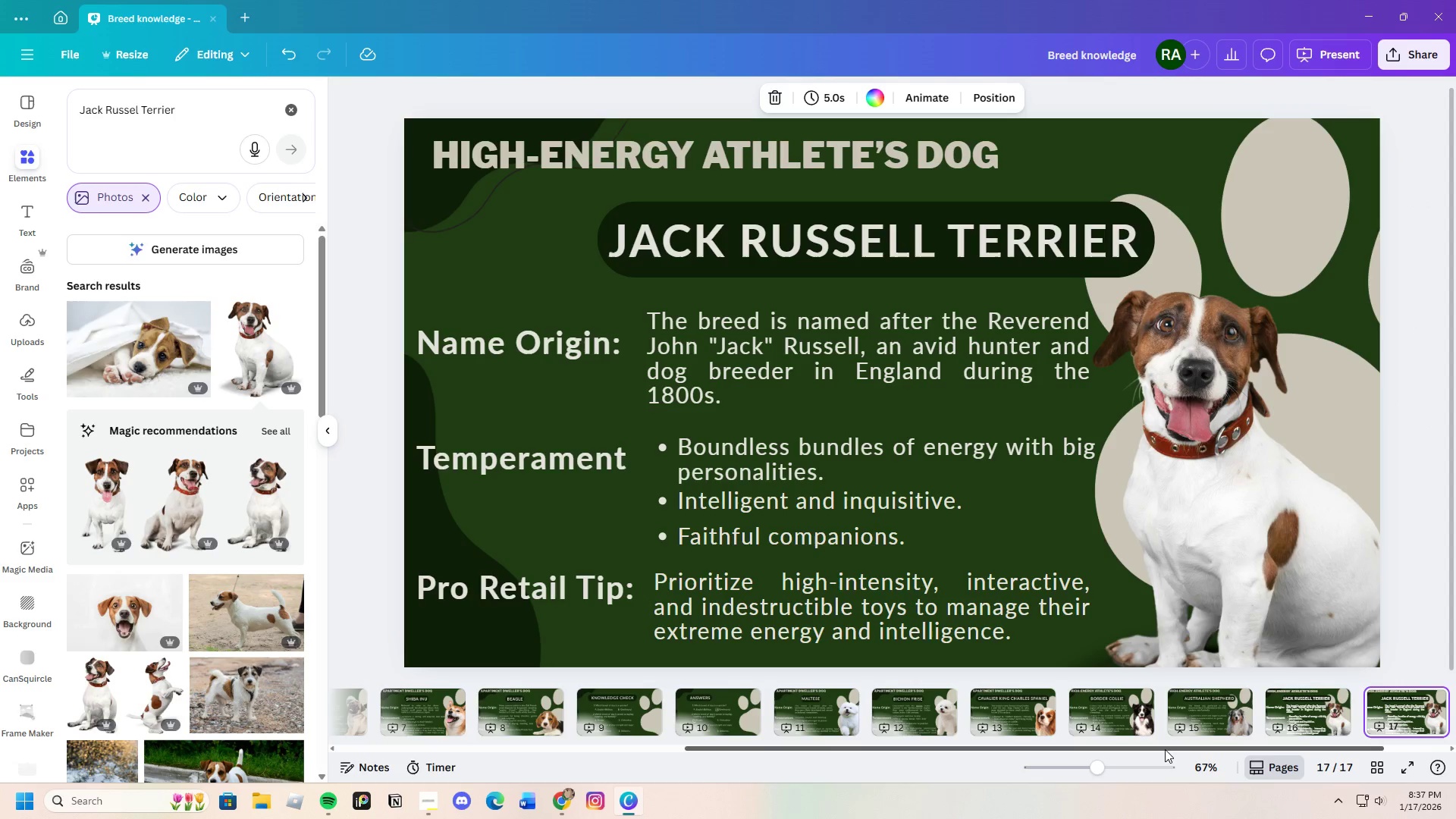 
left_click_drag(start_coordinate=[1165, 749], to_coordinate=[1172, 748])
 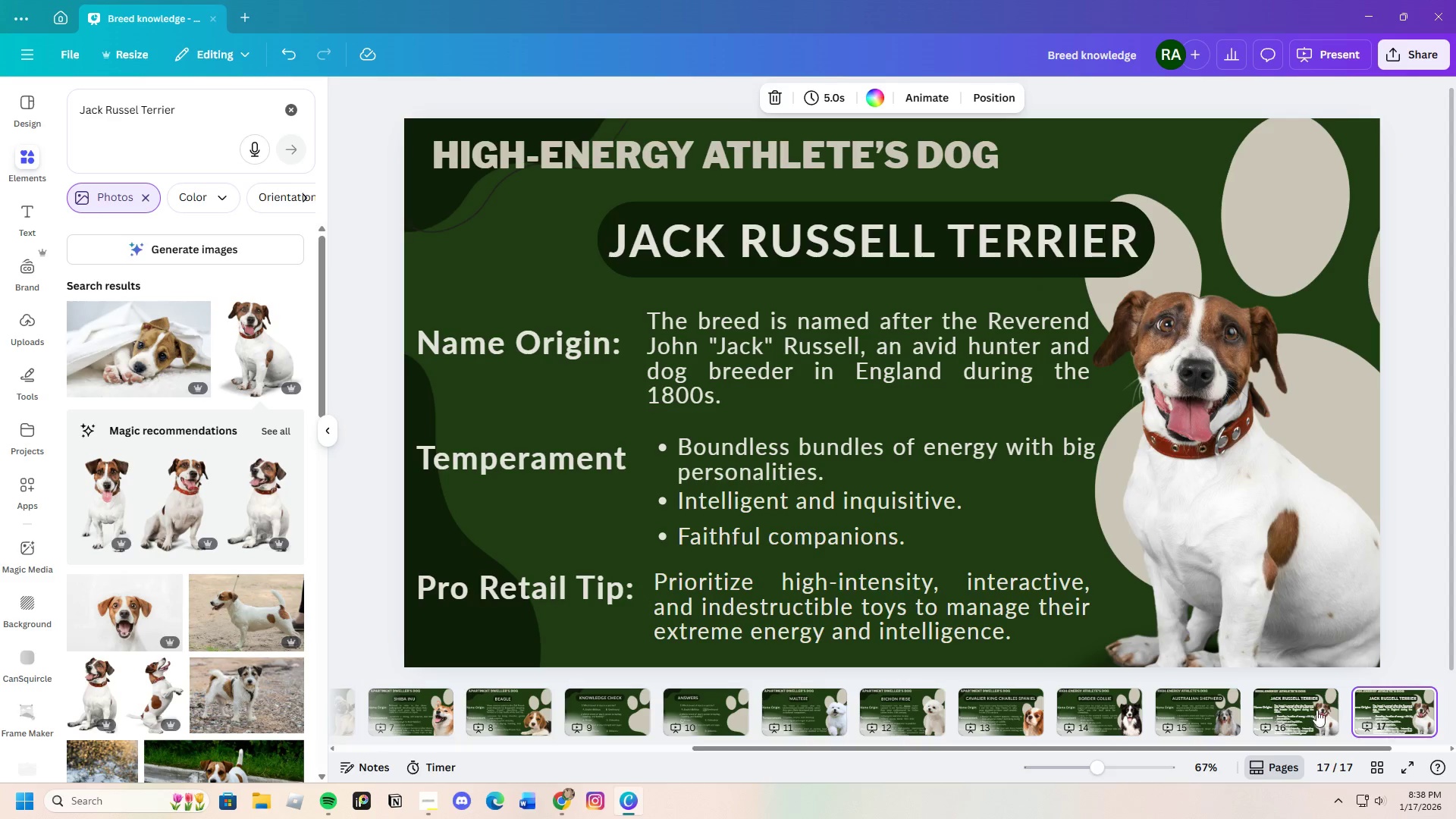 
wait(6.77)
 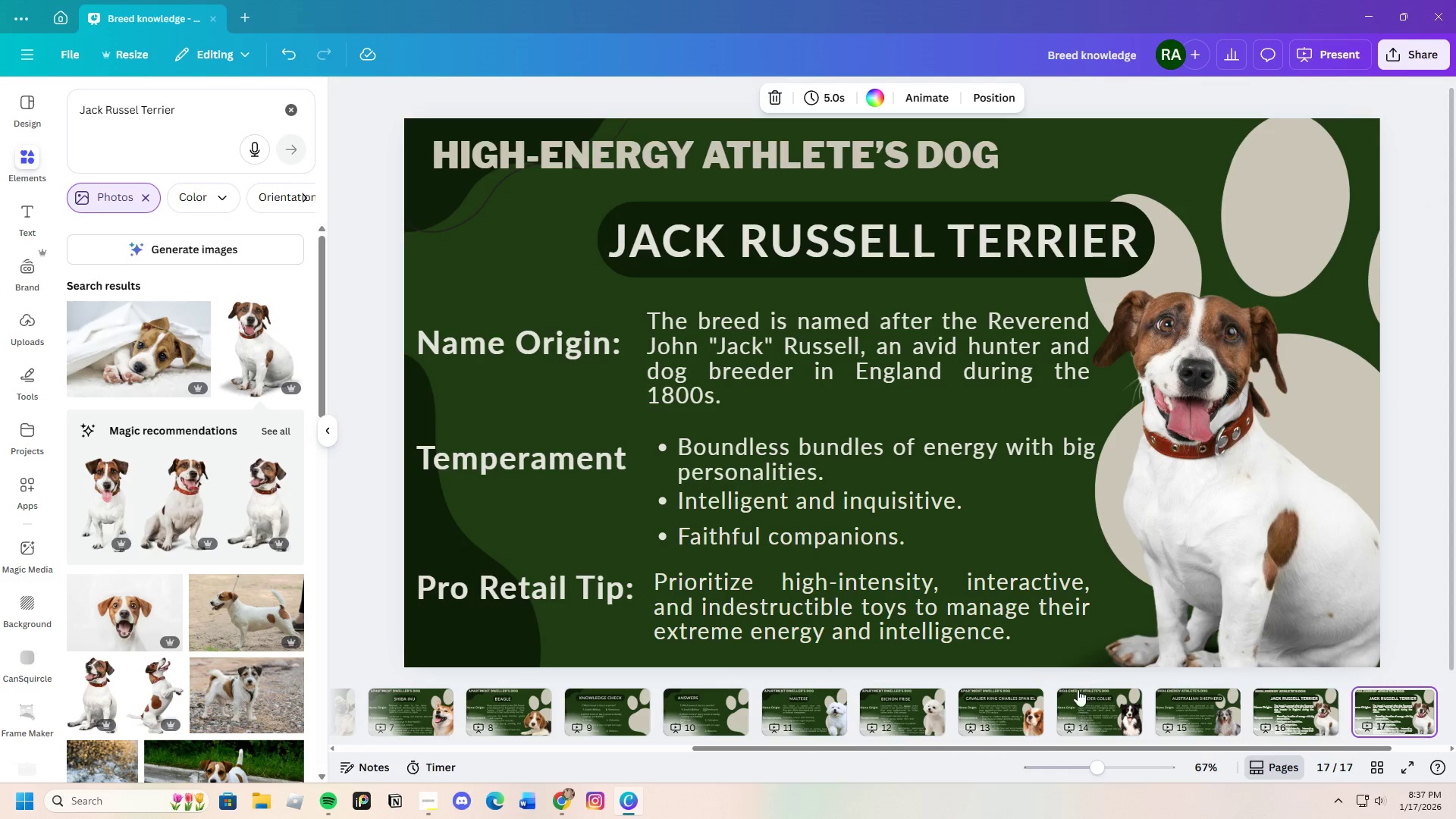 
left_click([1308, 256])
 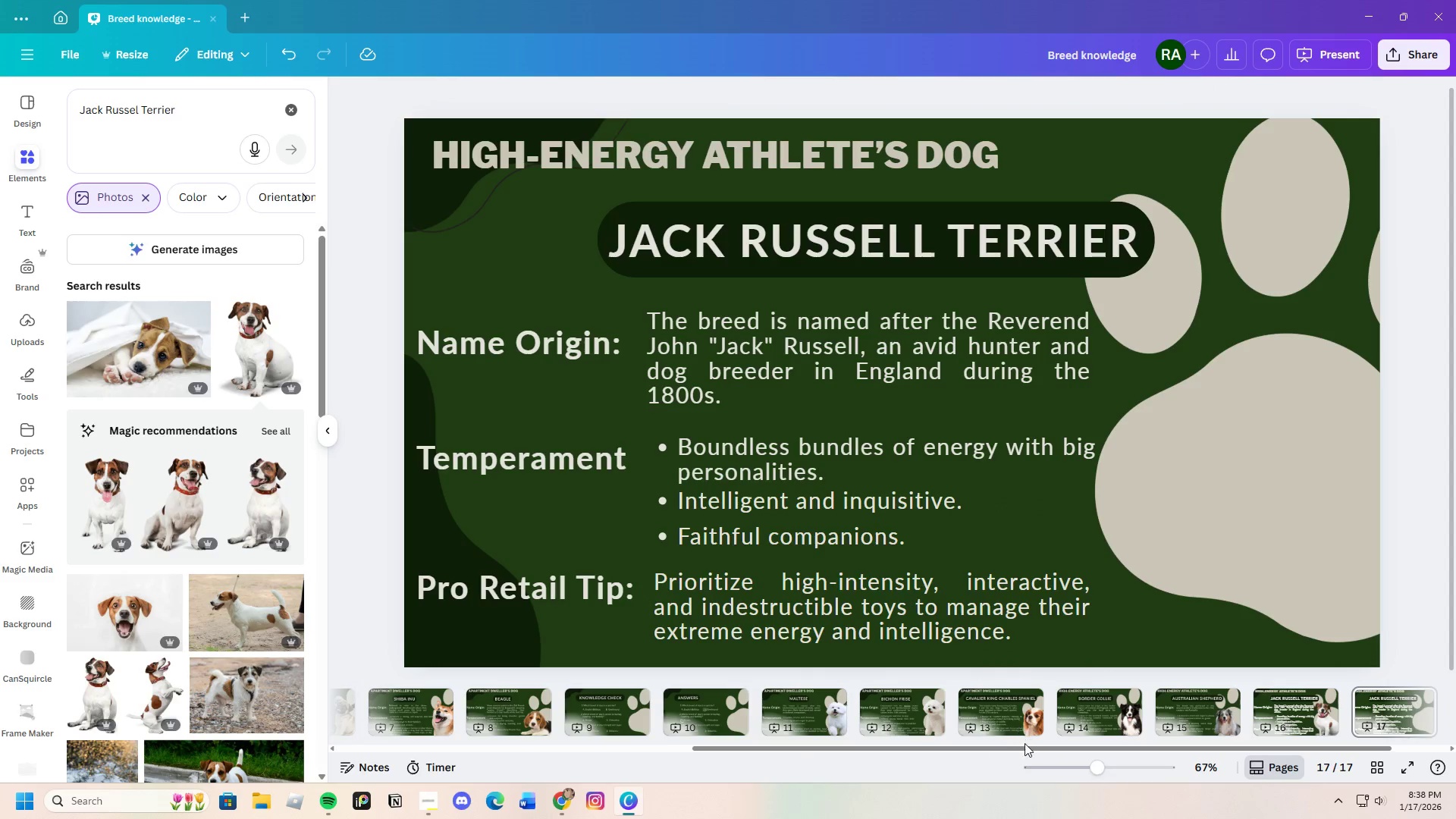 
wait(11.27)
 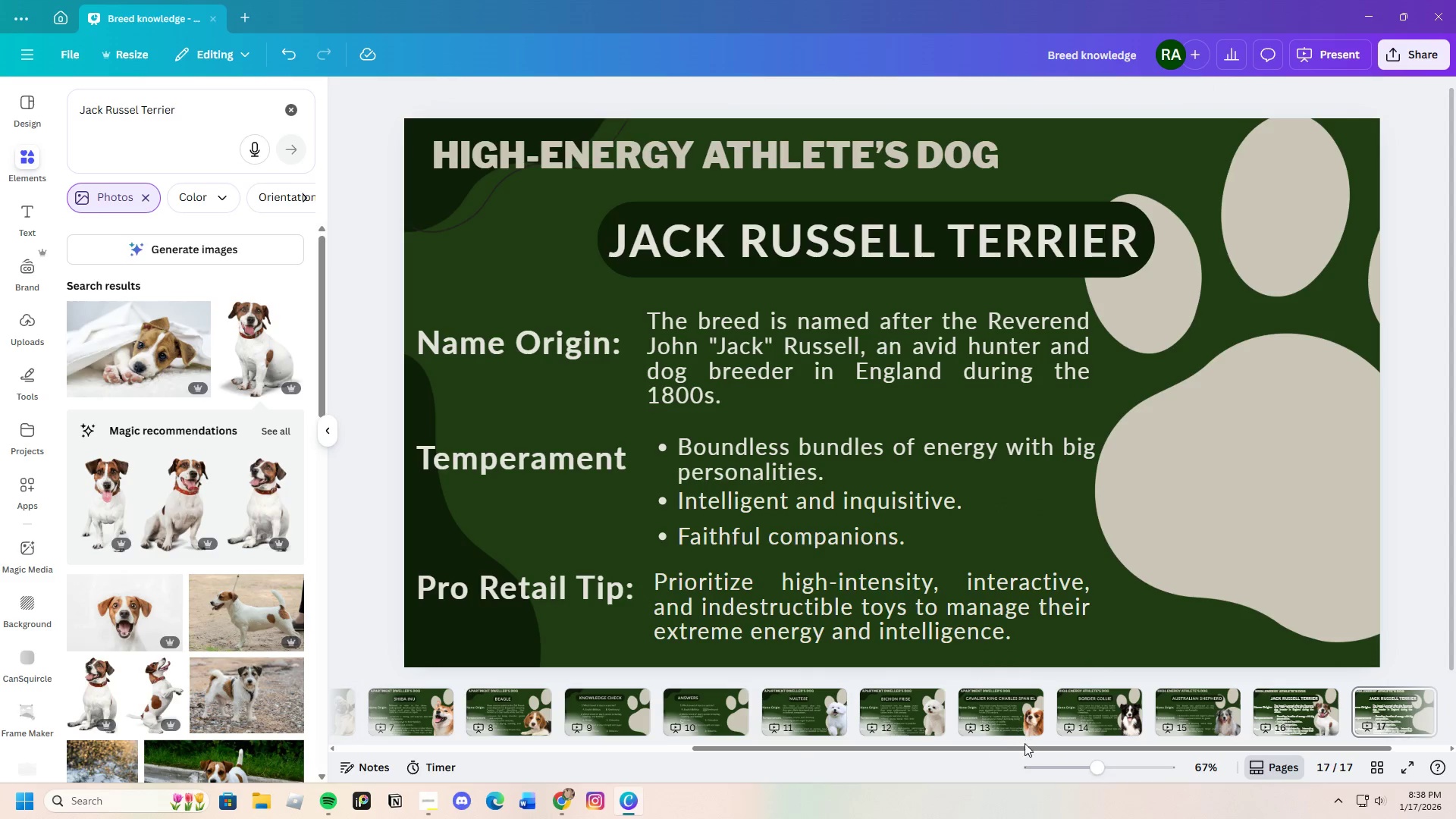 
left_click_drag(start_coordinate=[1206, 747], to_coordinate=[1325, 744])
 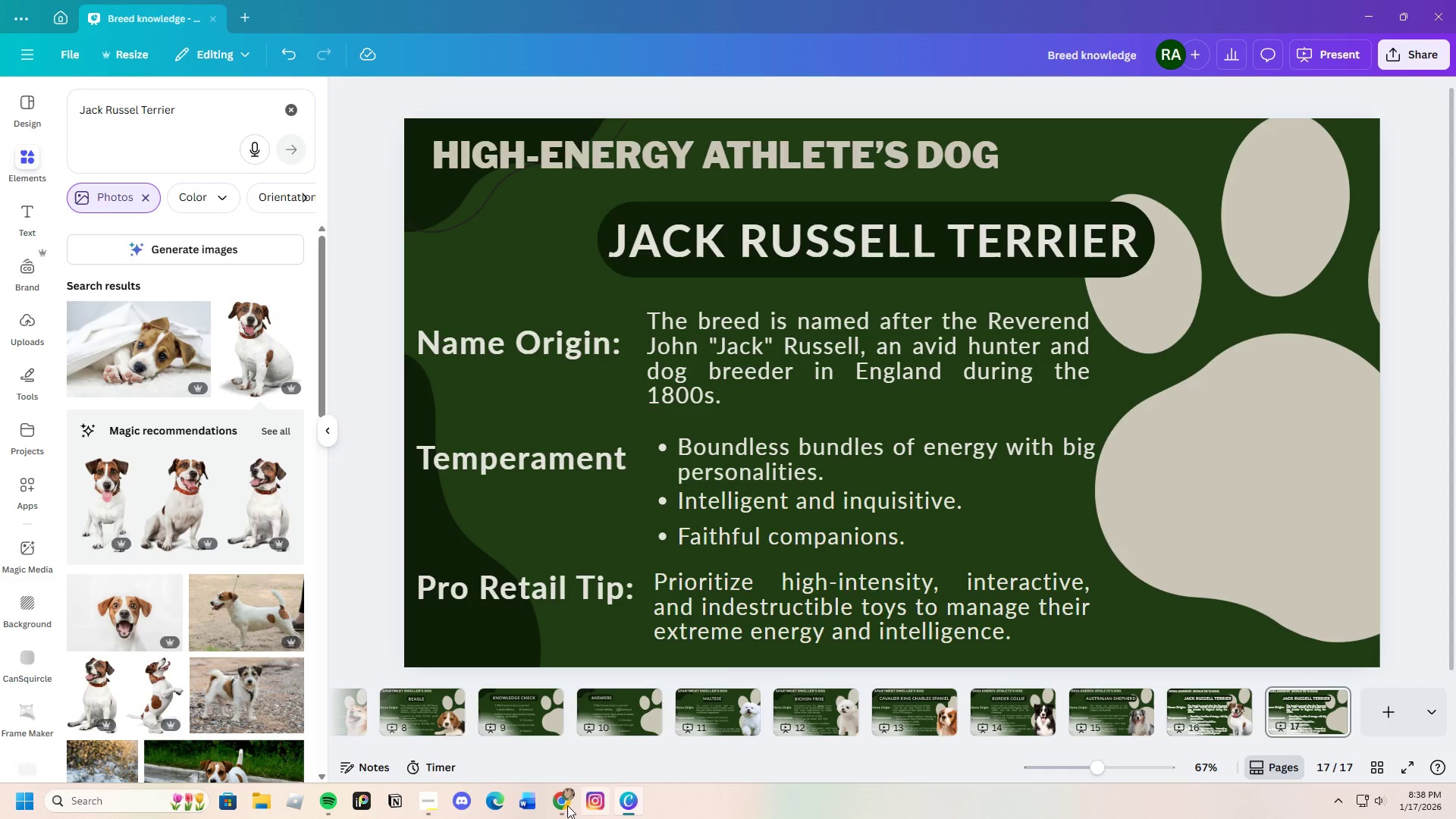 
left_click([573, 804])
 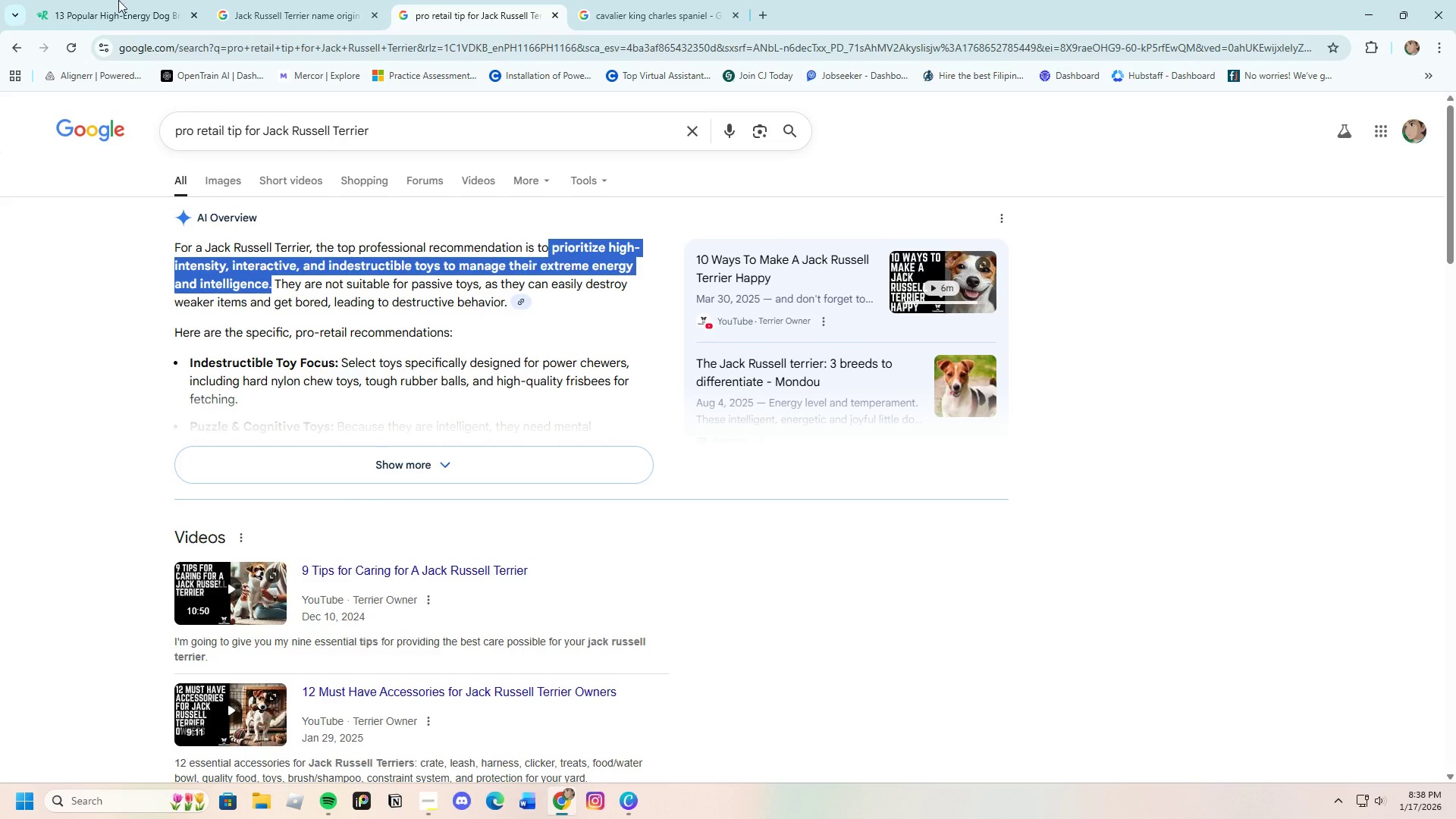 
left_click([111, 0])
 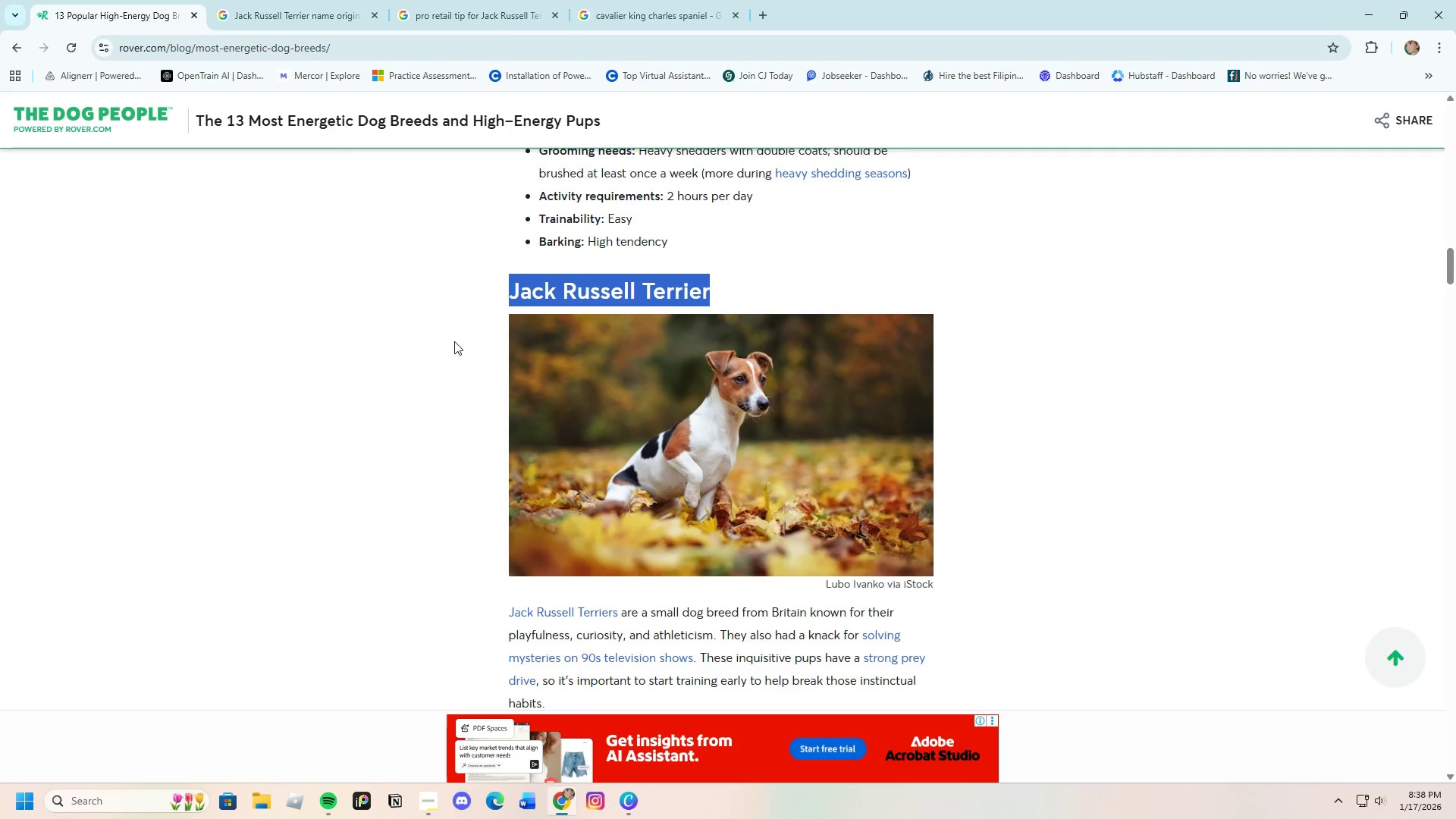 
scroll: coordinate [499, 510], scroll_direction: down, amount: 9.0
 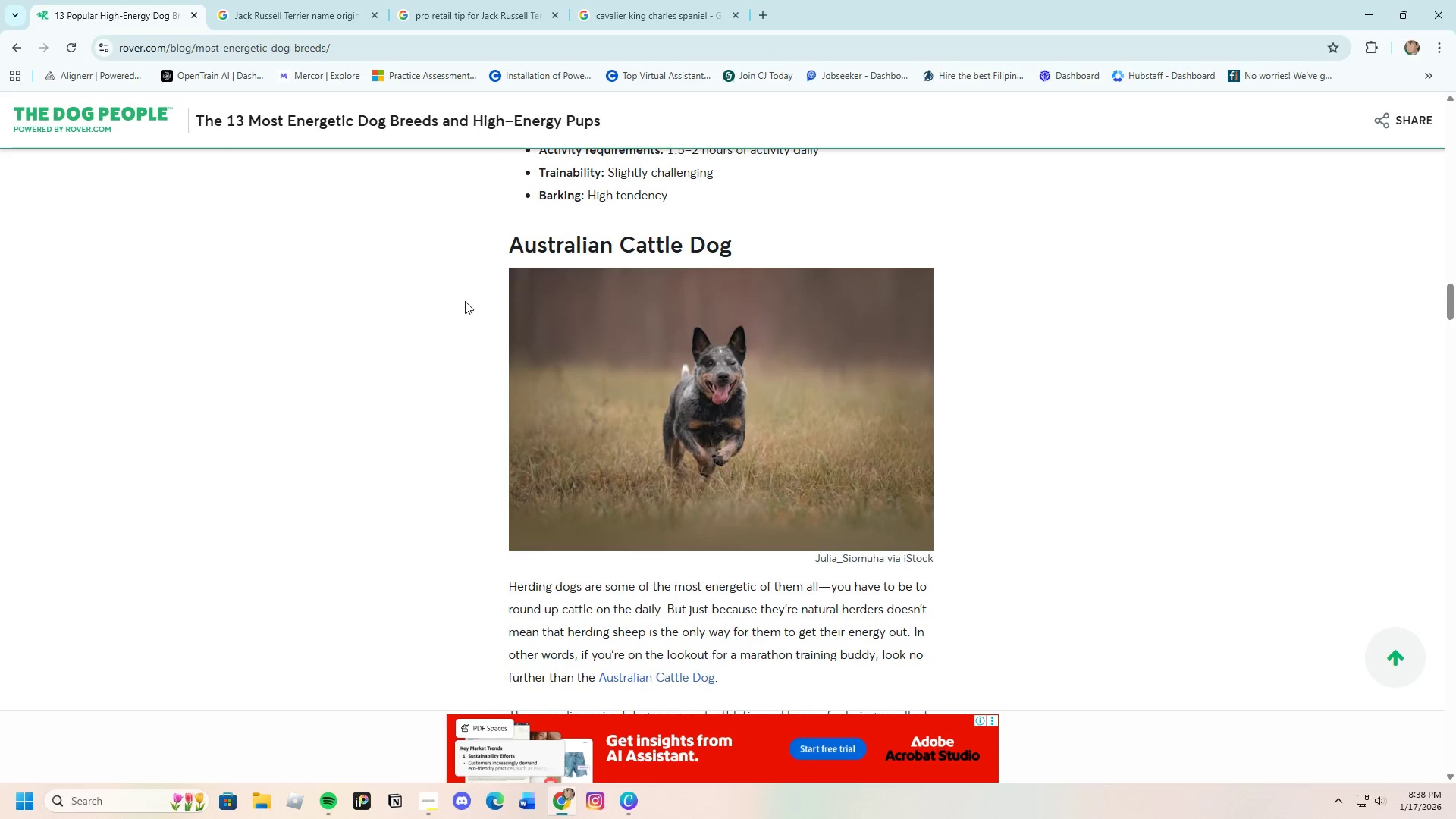 
left_click_drag(start_coordinate=[506, 246], to_coordinate=[764, 249])
 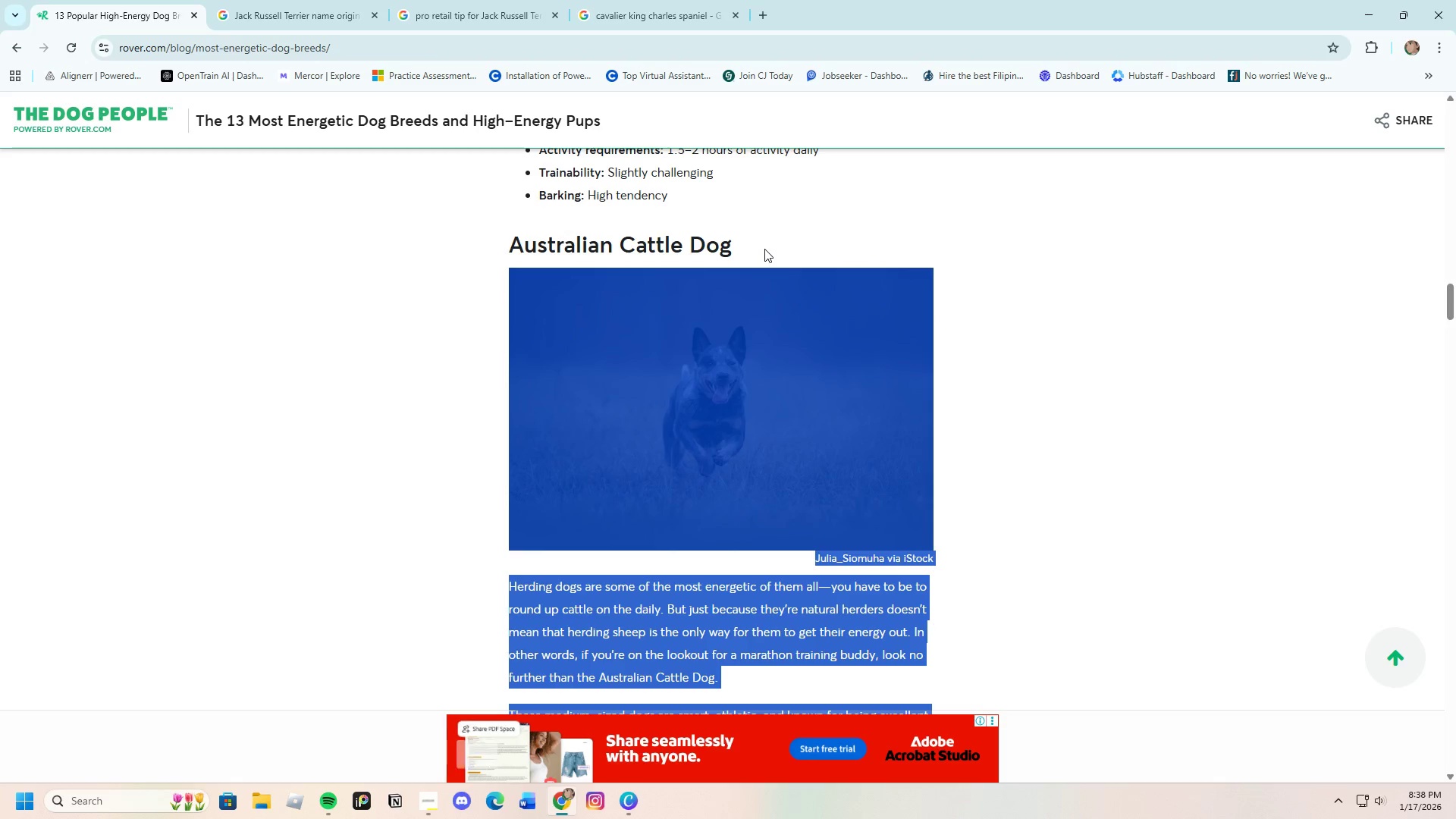 
left_click([764, 249])
 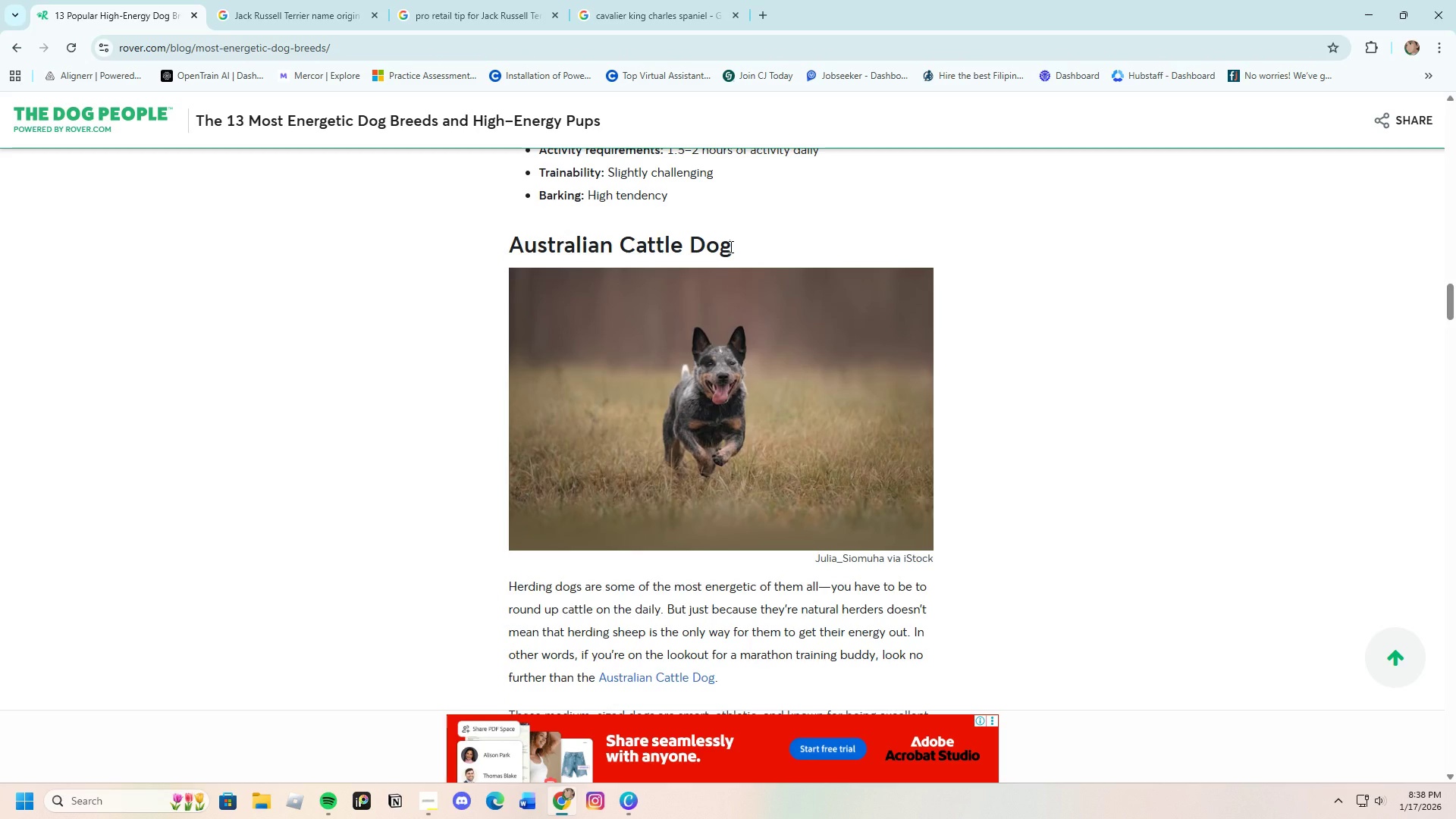 
left_click_drag(start_coordinate=[730, 246], to_coordinate=[514, 243])
 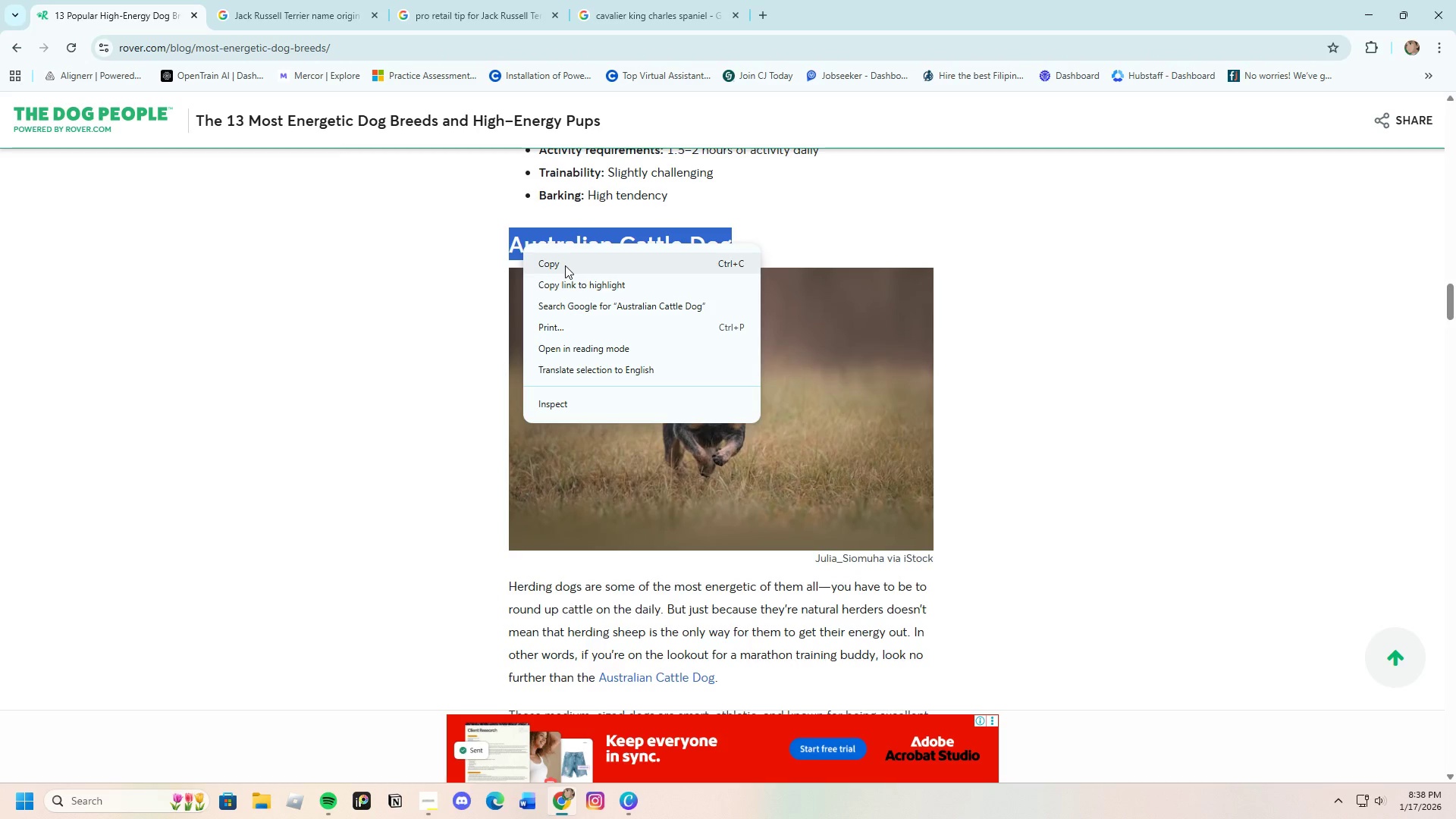 
left_click([565, 265])
 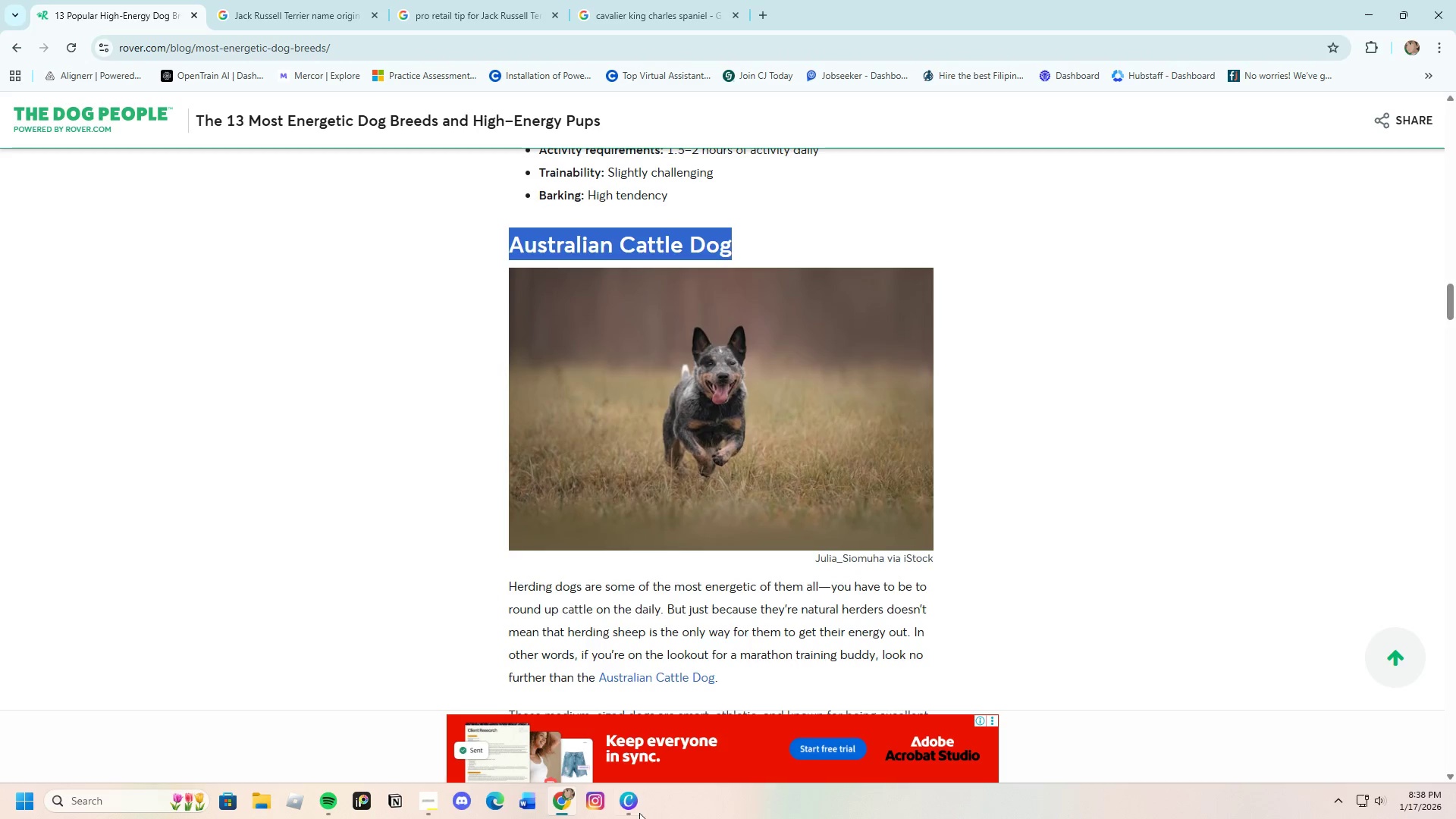 
left_click([631, 805])
 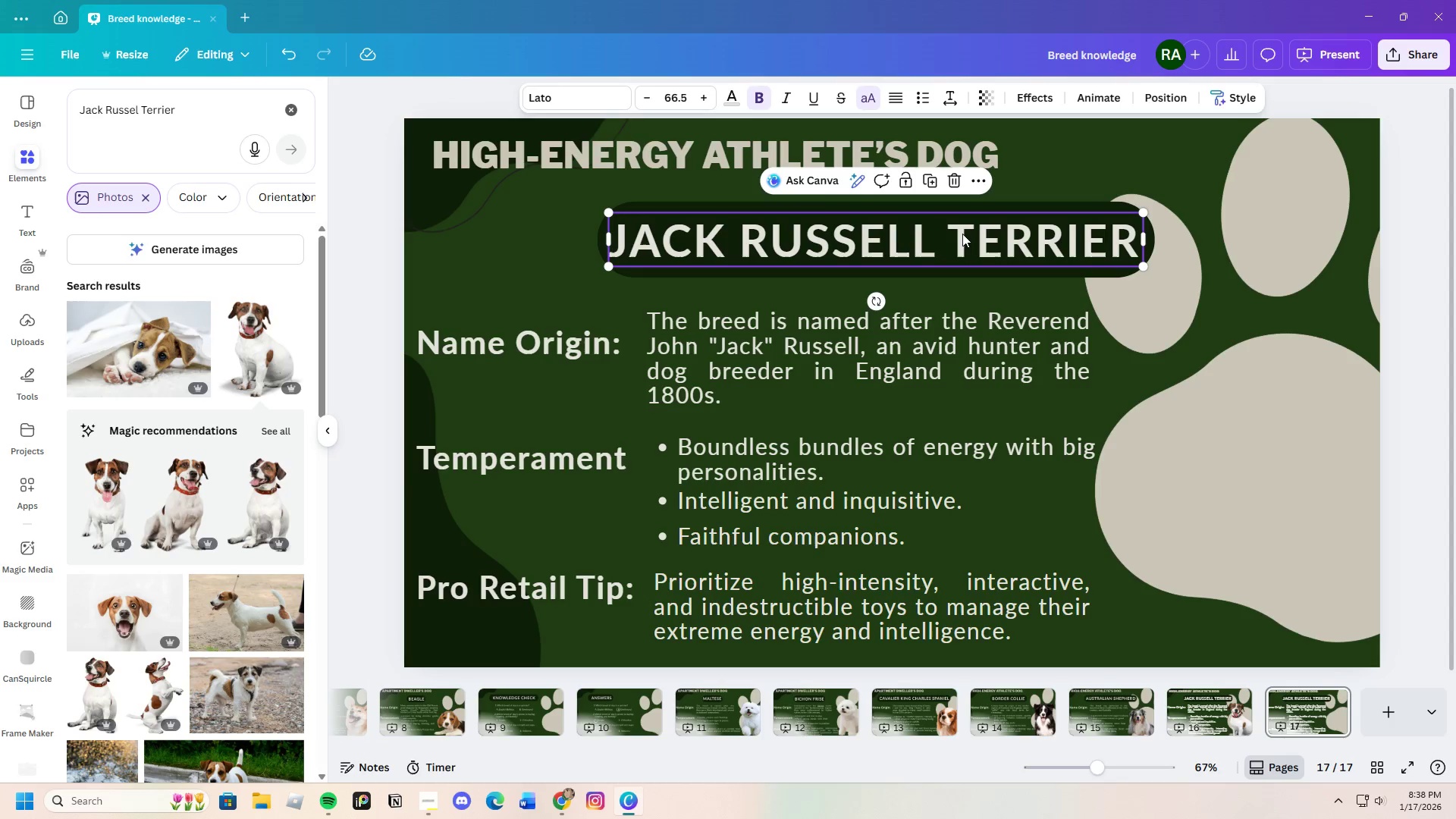 
double_click([962, 234])
 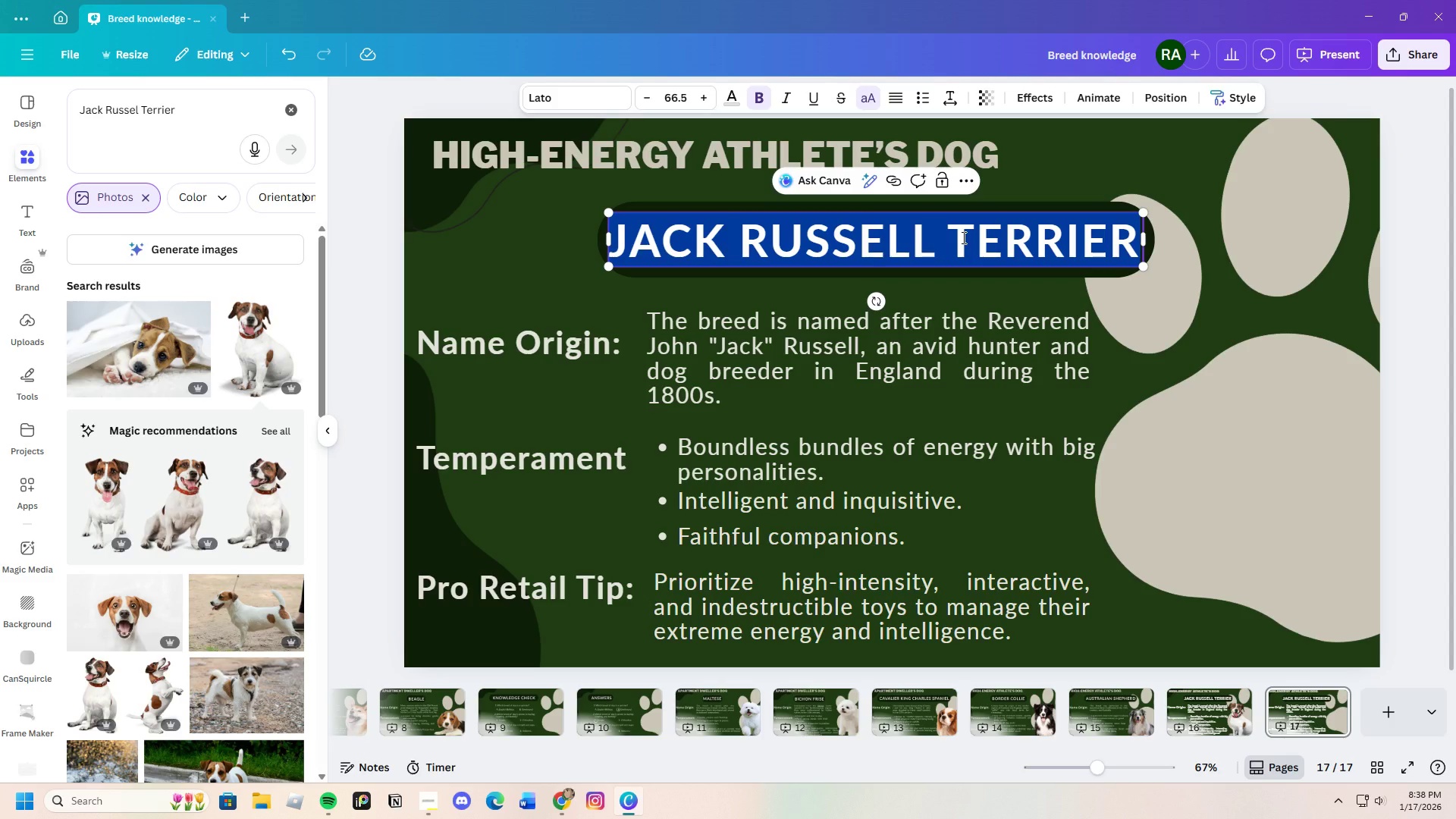 
key(Backspace)
 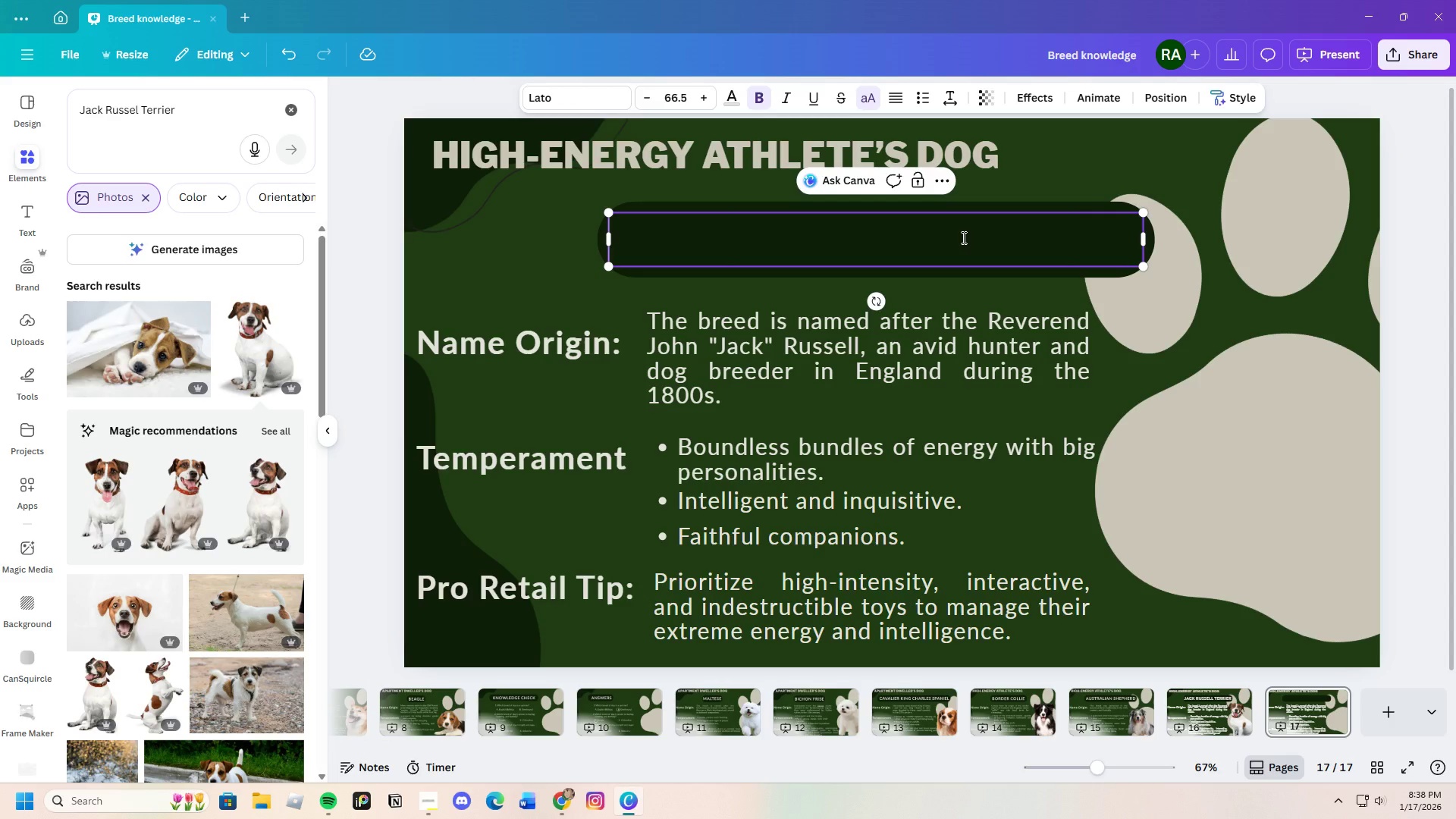 
key(Control+V)
 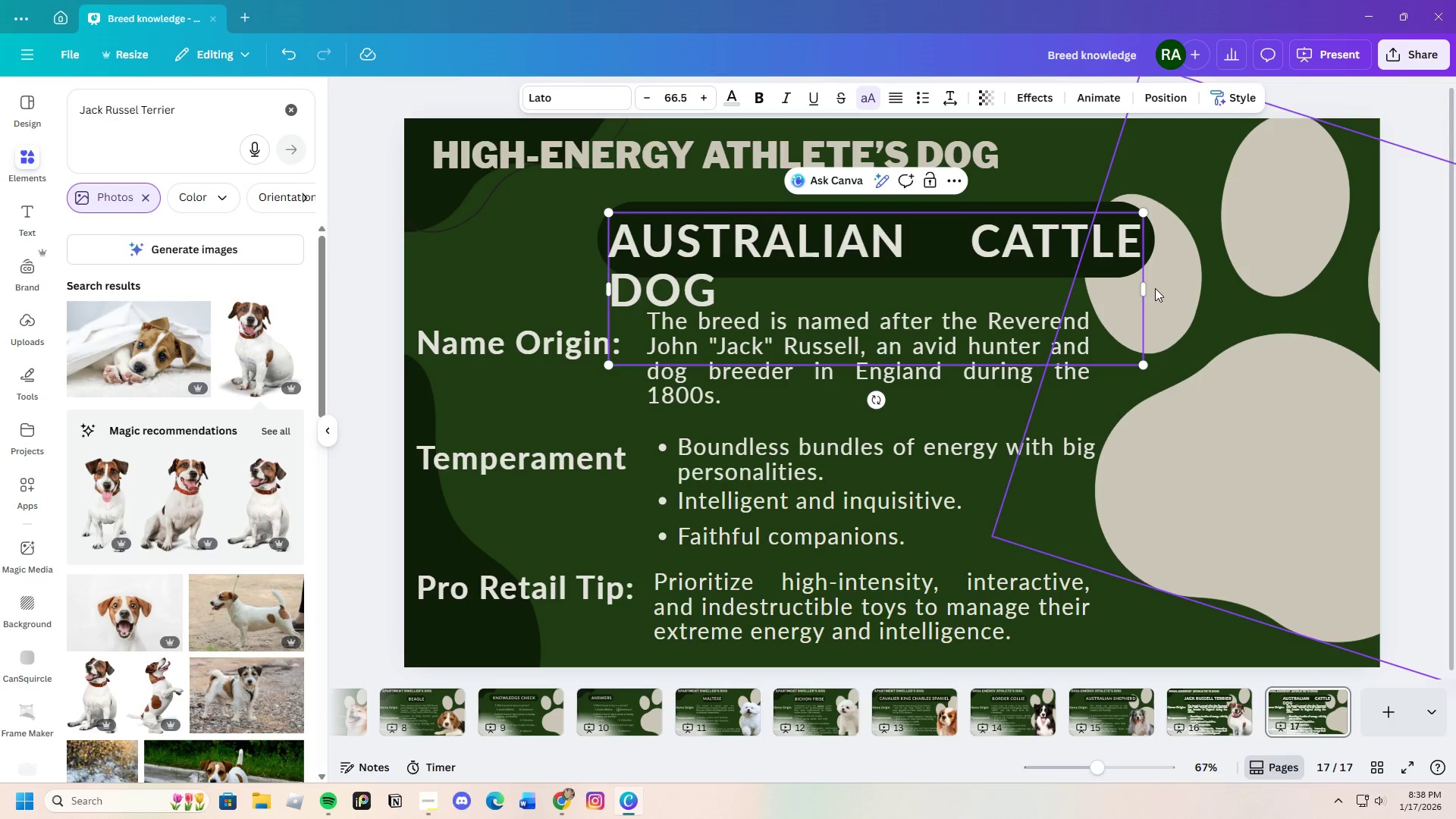 
left_click_drag(start_coordinate=[1147, 291], to_coordinate=[1224, 273])
 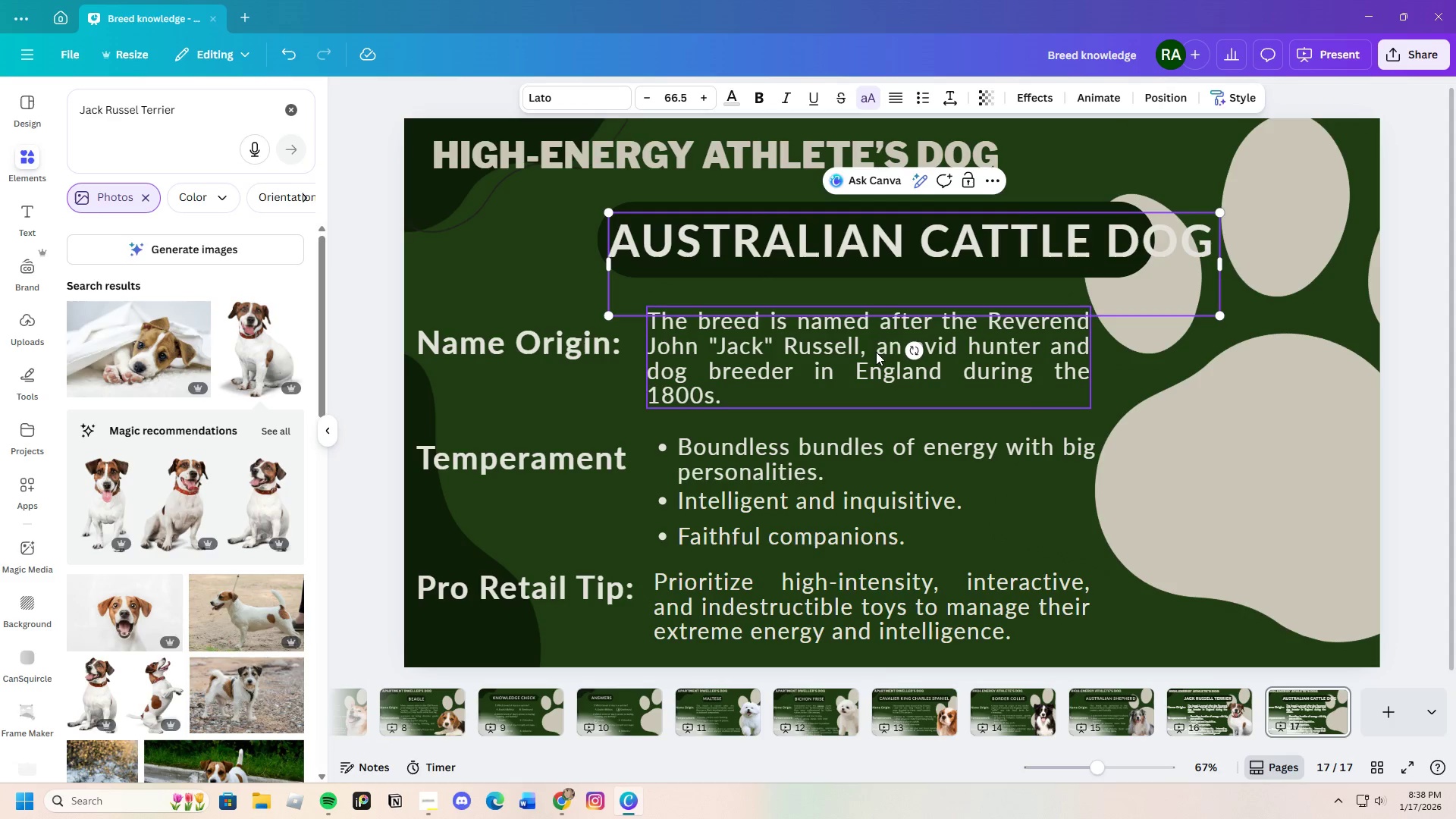 
left_click([822, 291])
 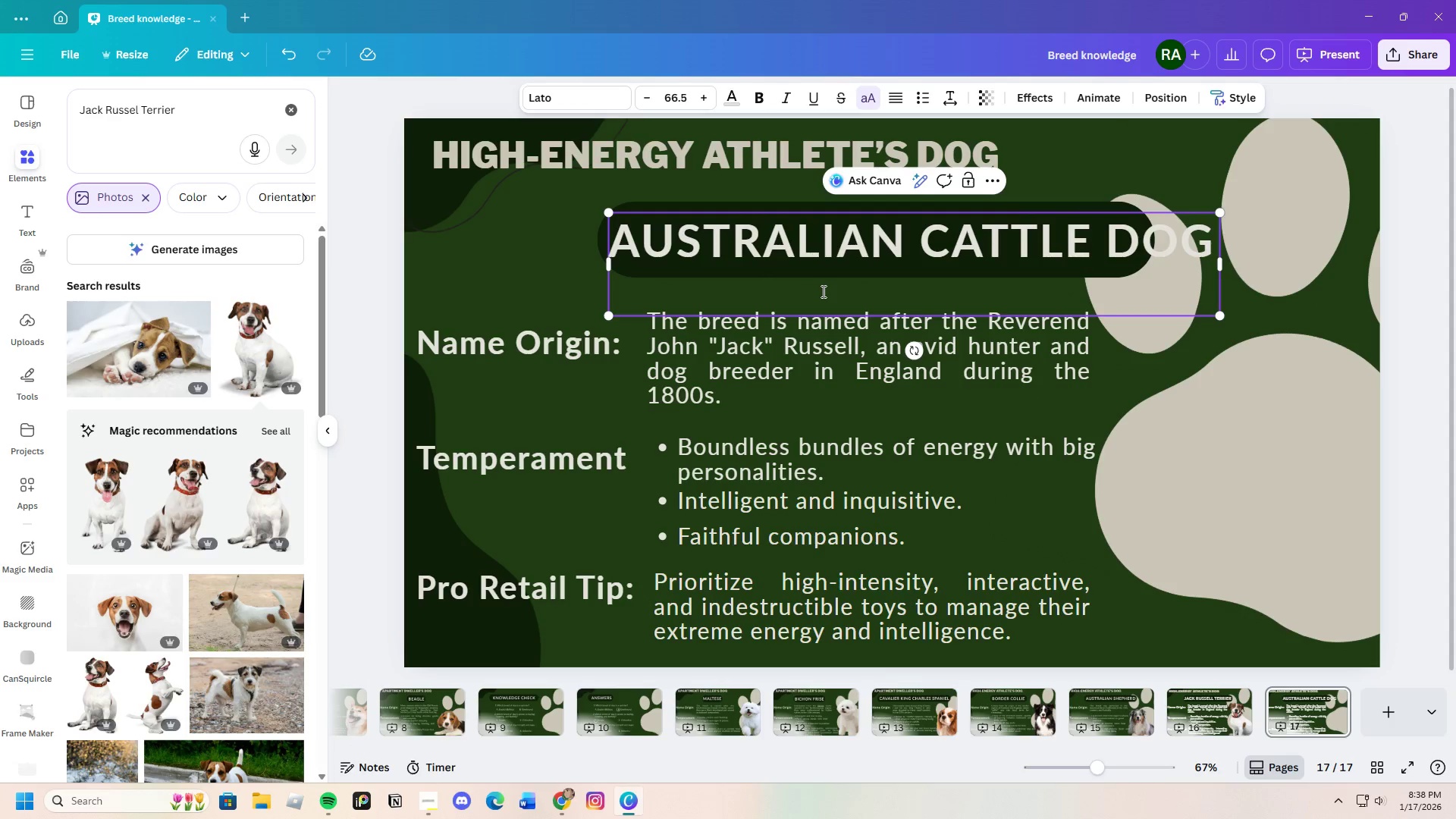 
left_click([823, 293])
 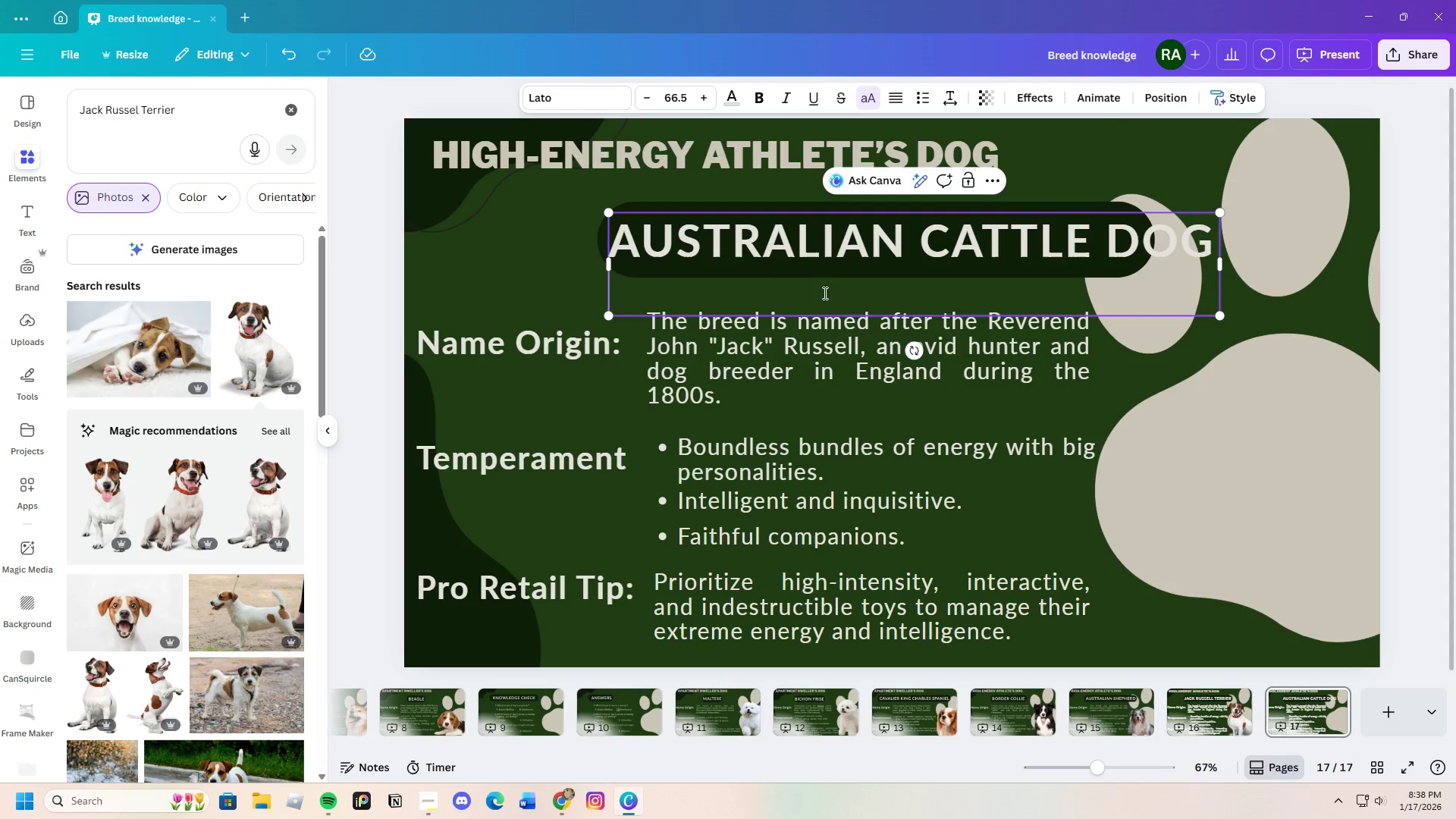 
key(Backspace)
 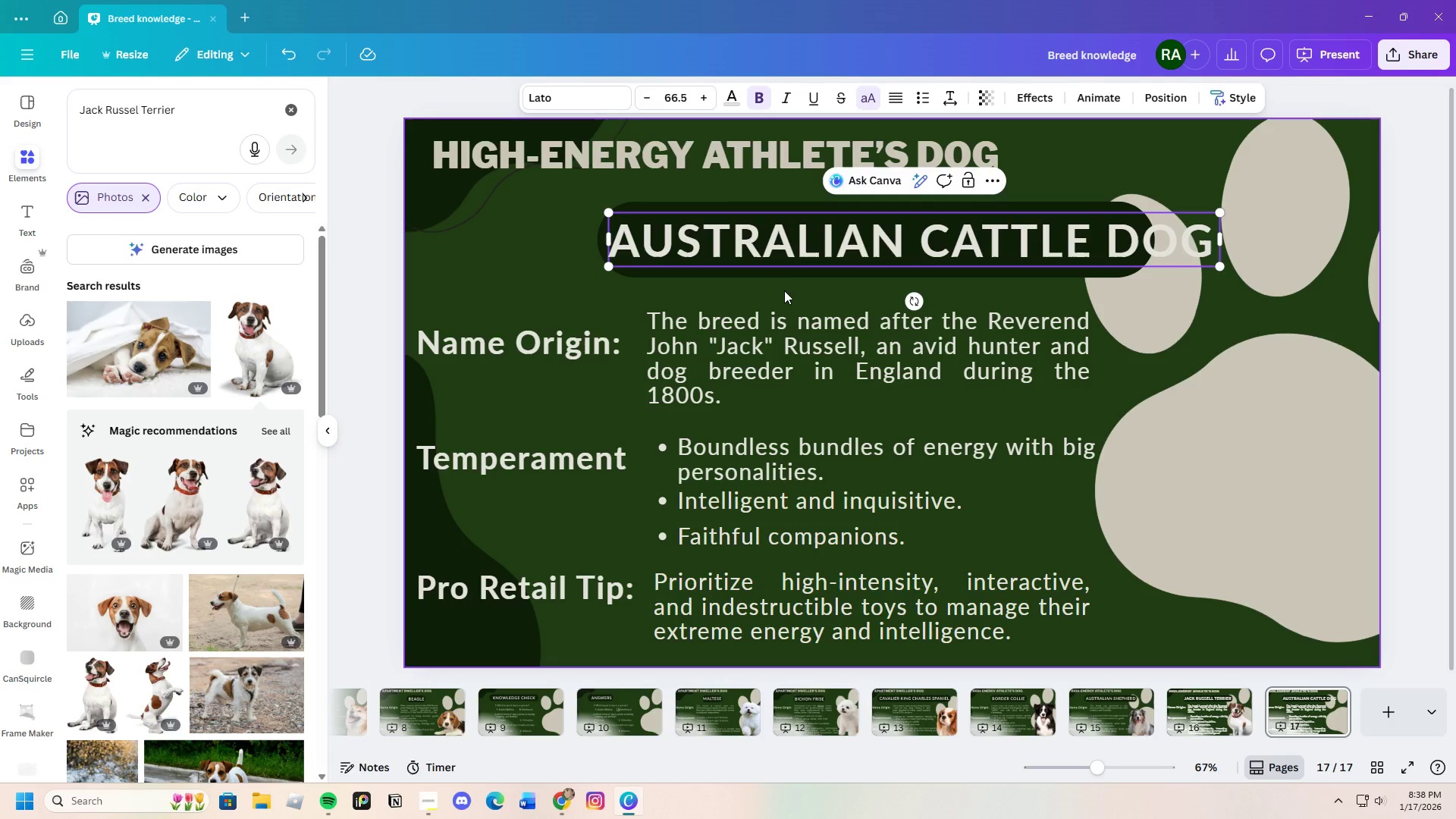 
left_click([779, 293])
 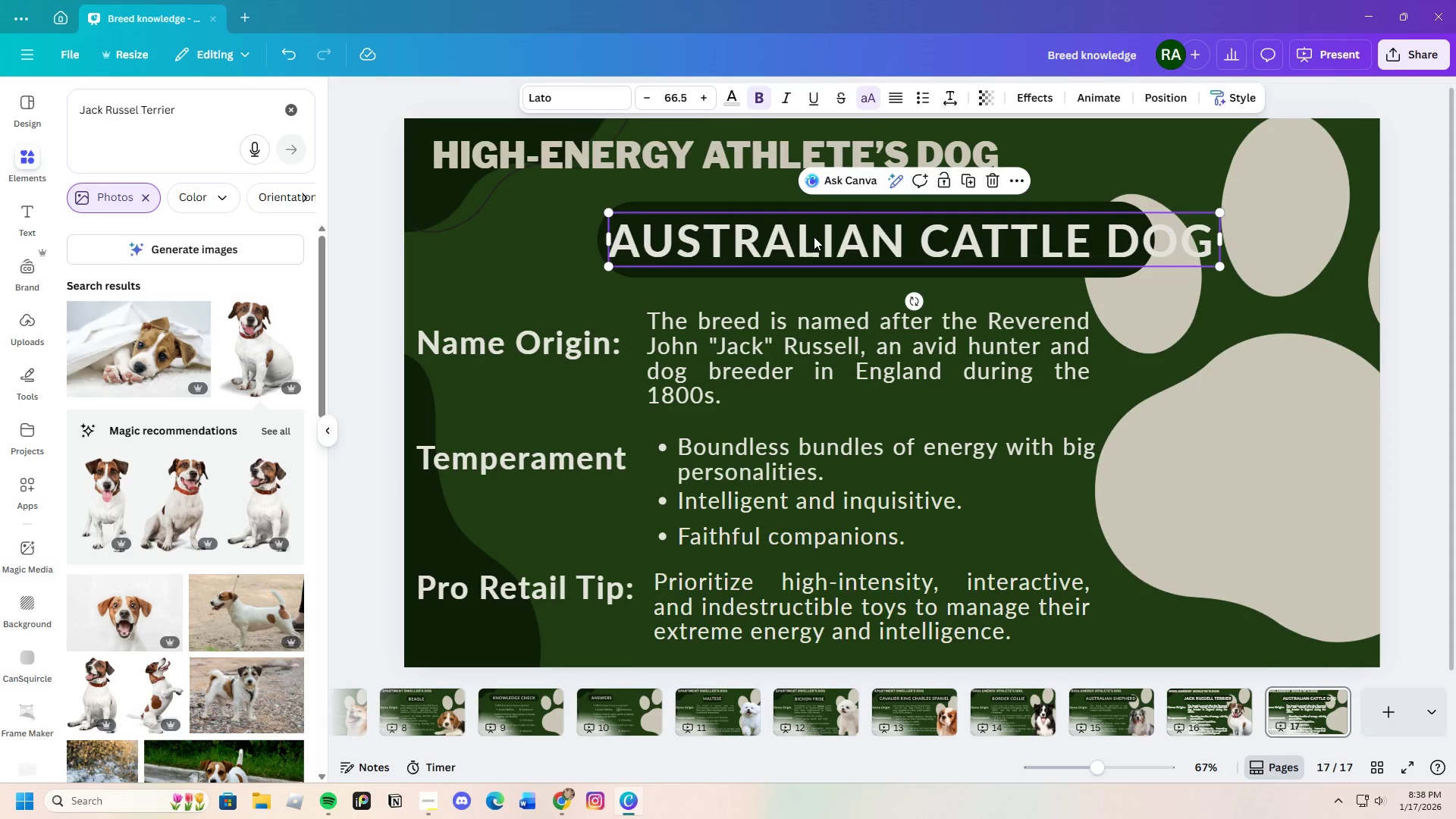 
left_click_drag(start_coordinate=[814, 237], to_coordinate=[758, 236])
 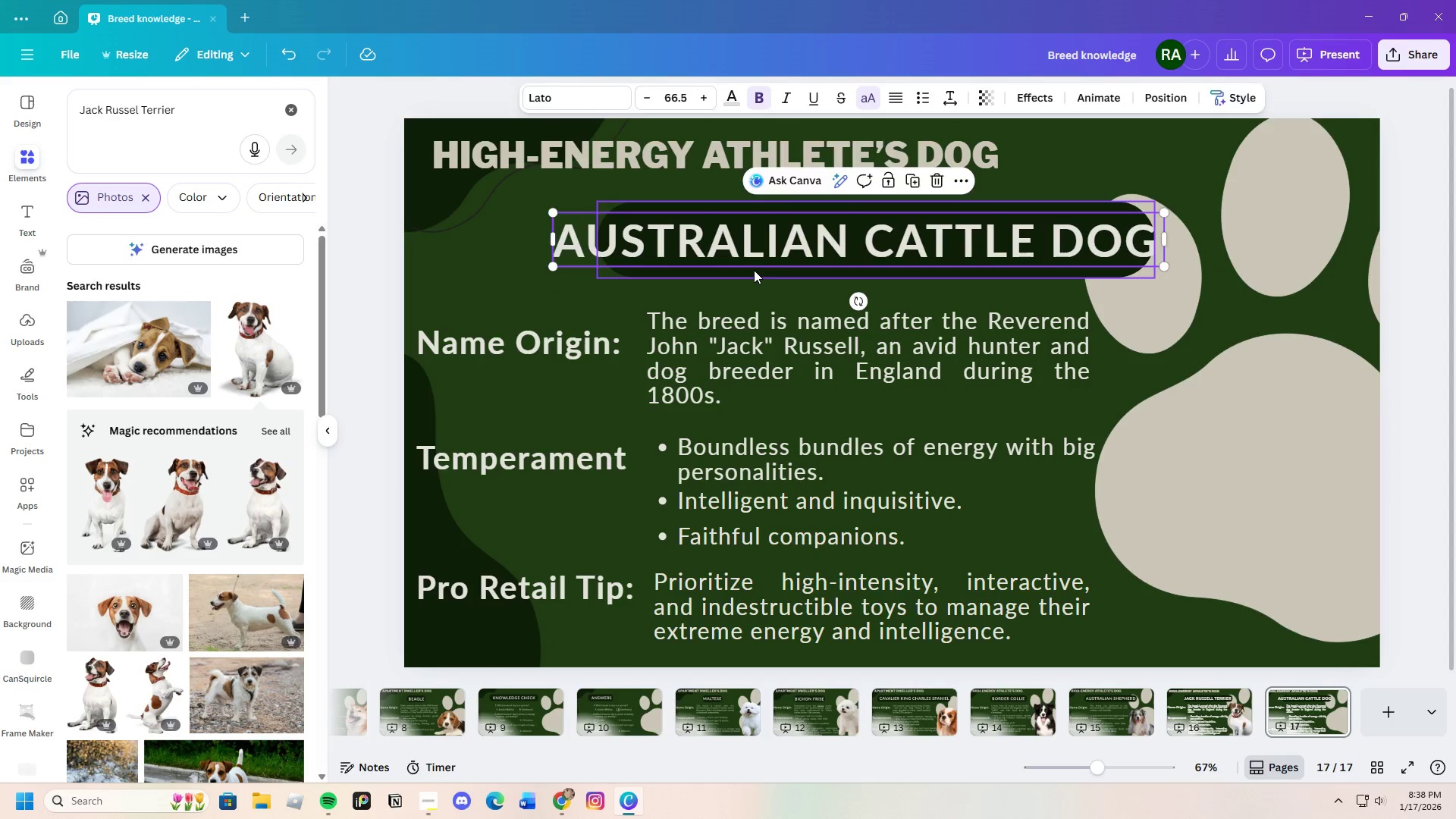 
left_click([754, 270])
 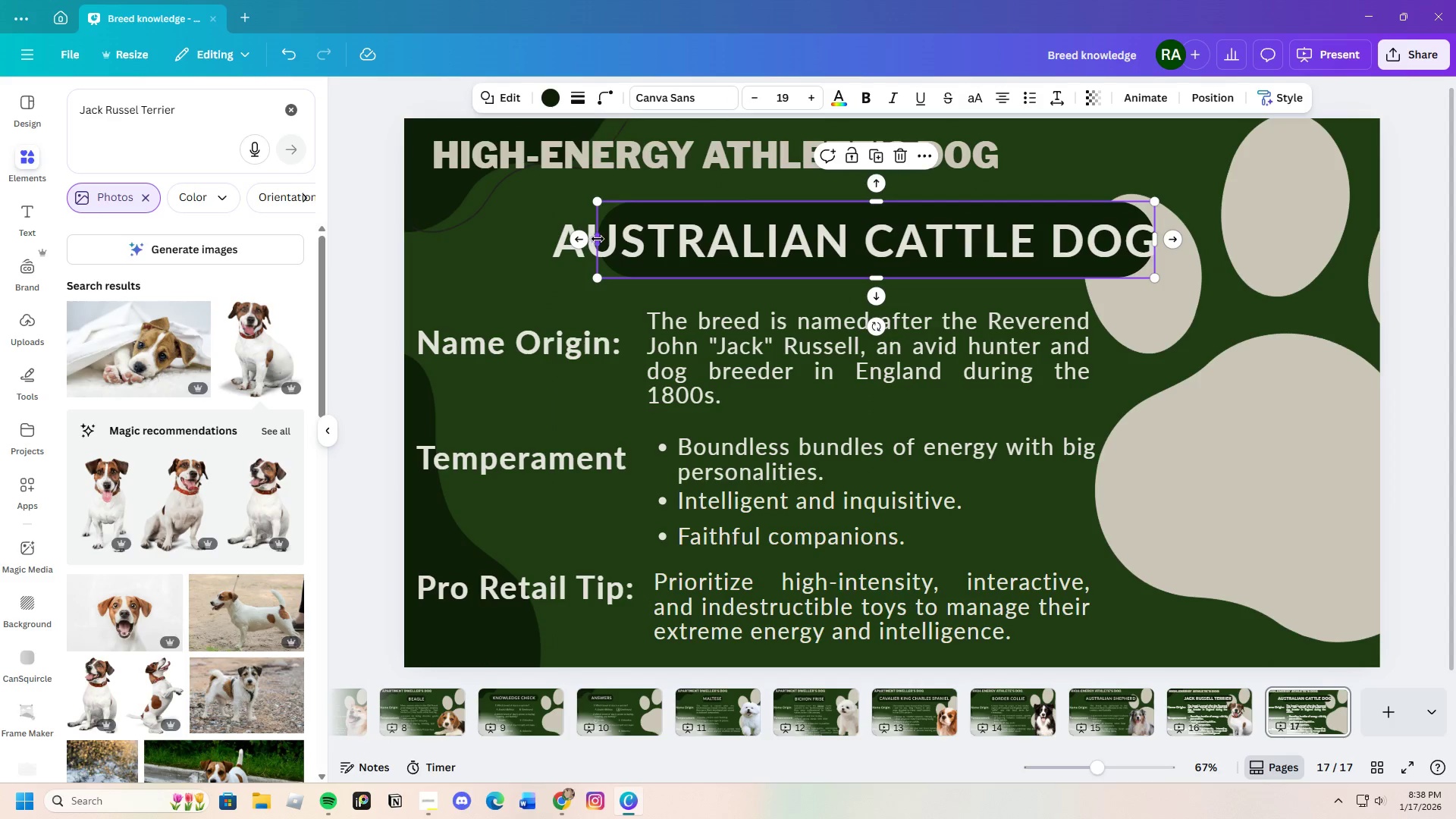 
left_click_drag(start_coordinate=[598, 239], to_coordinate=[544, 239])
 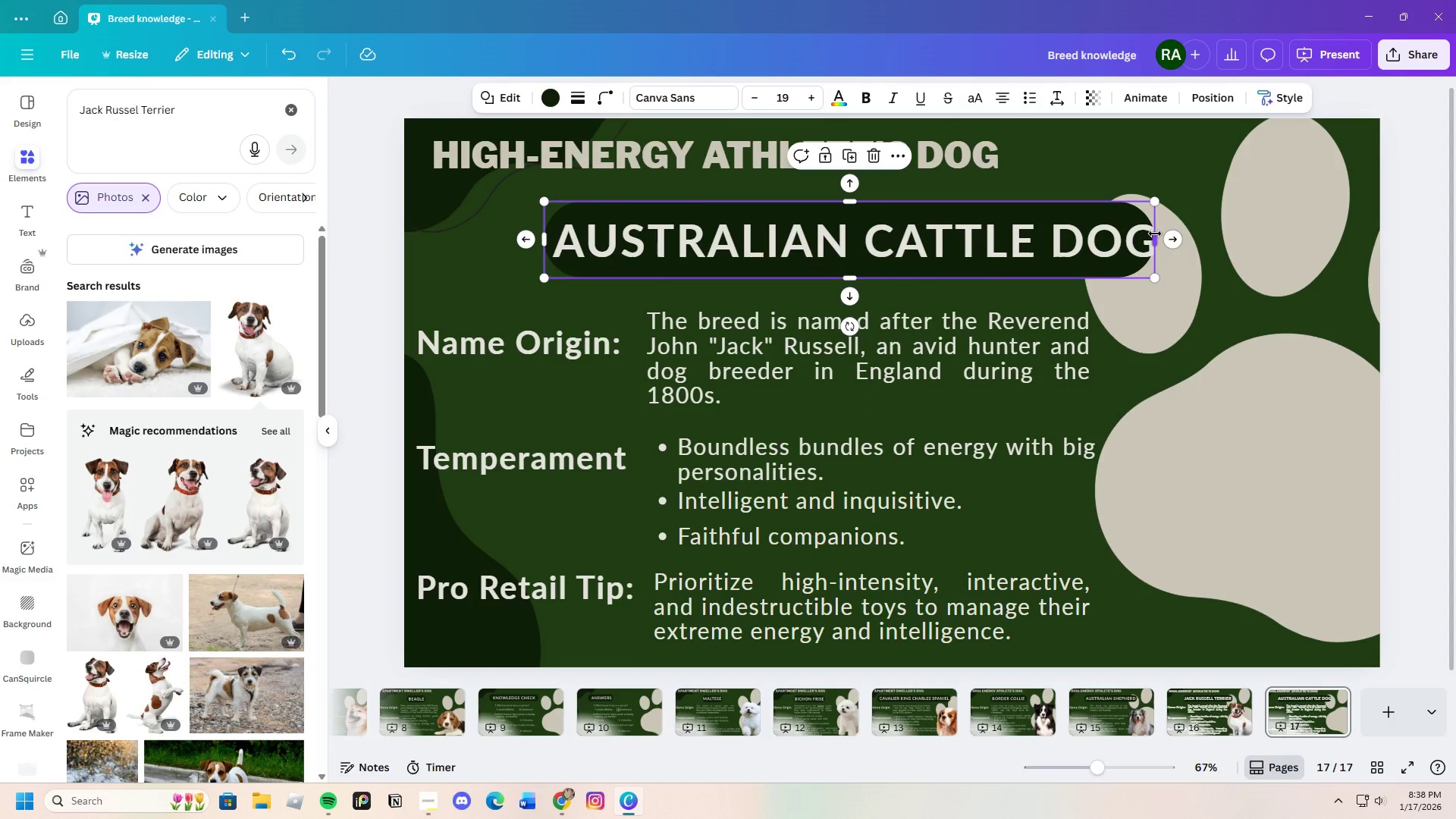 
left_click_drag(start_coordinate=[1156, 234], to_coordinate=[1169, 234])
 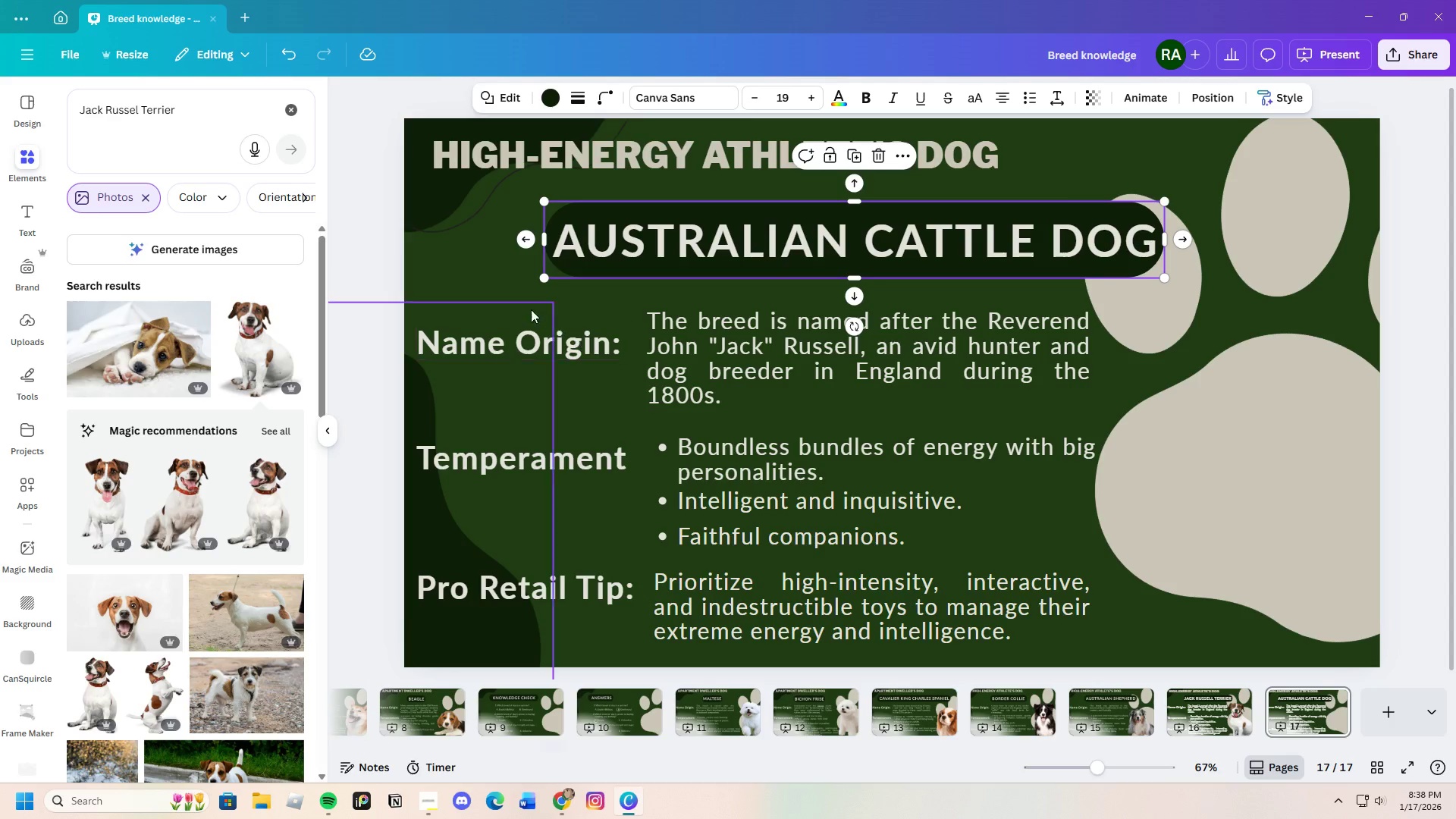 
left_click([521, 291])
 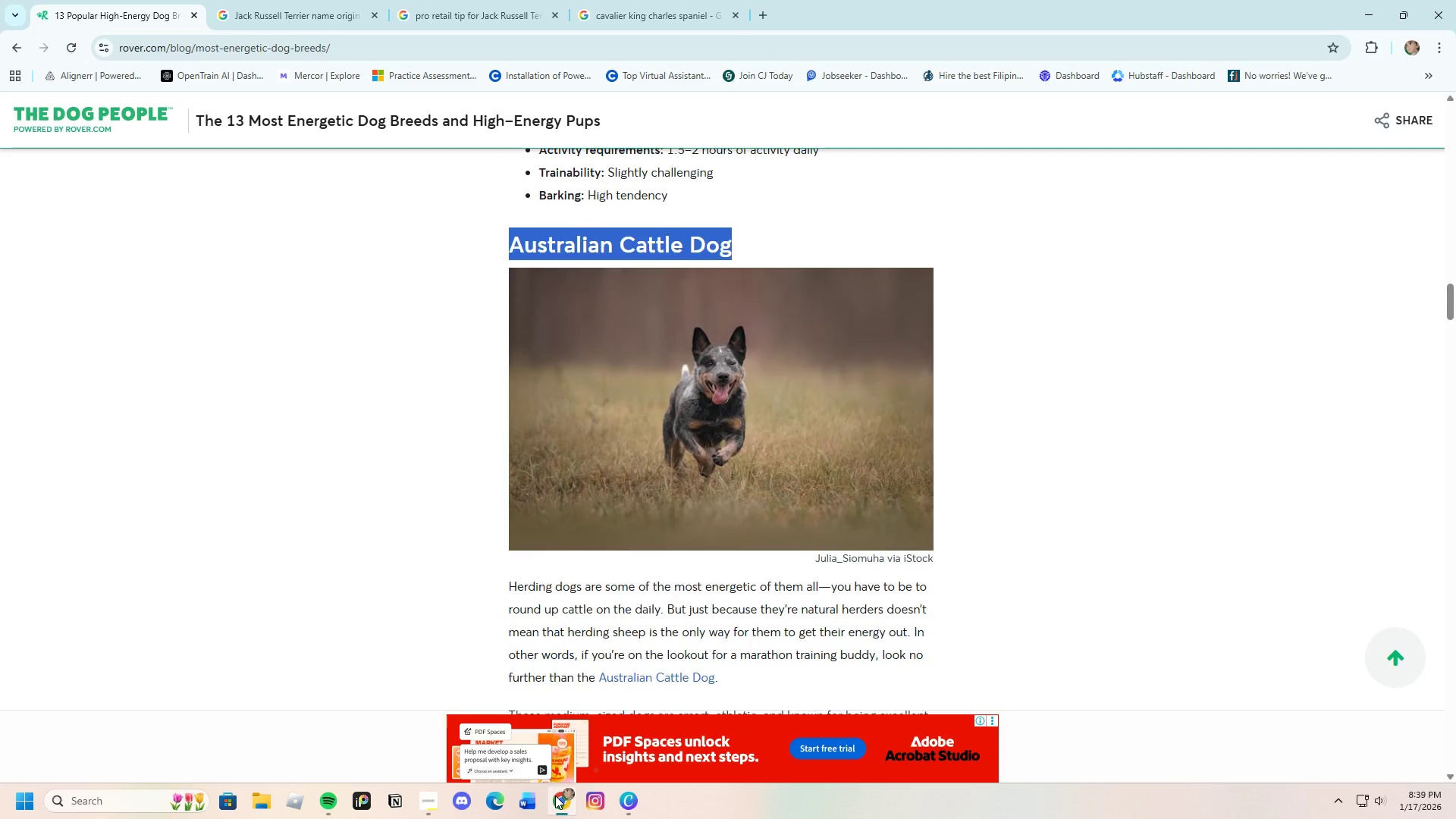 
wait(46.64)
 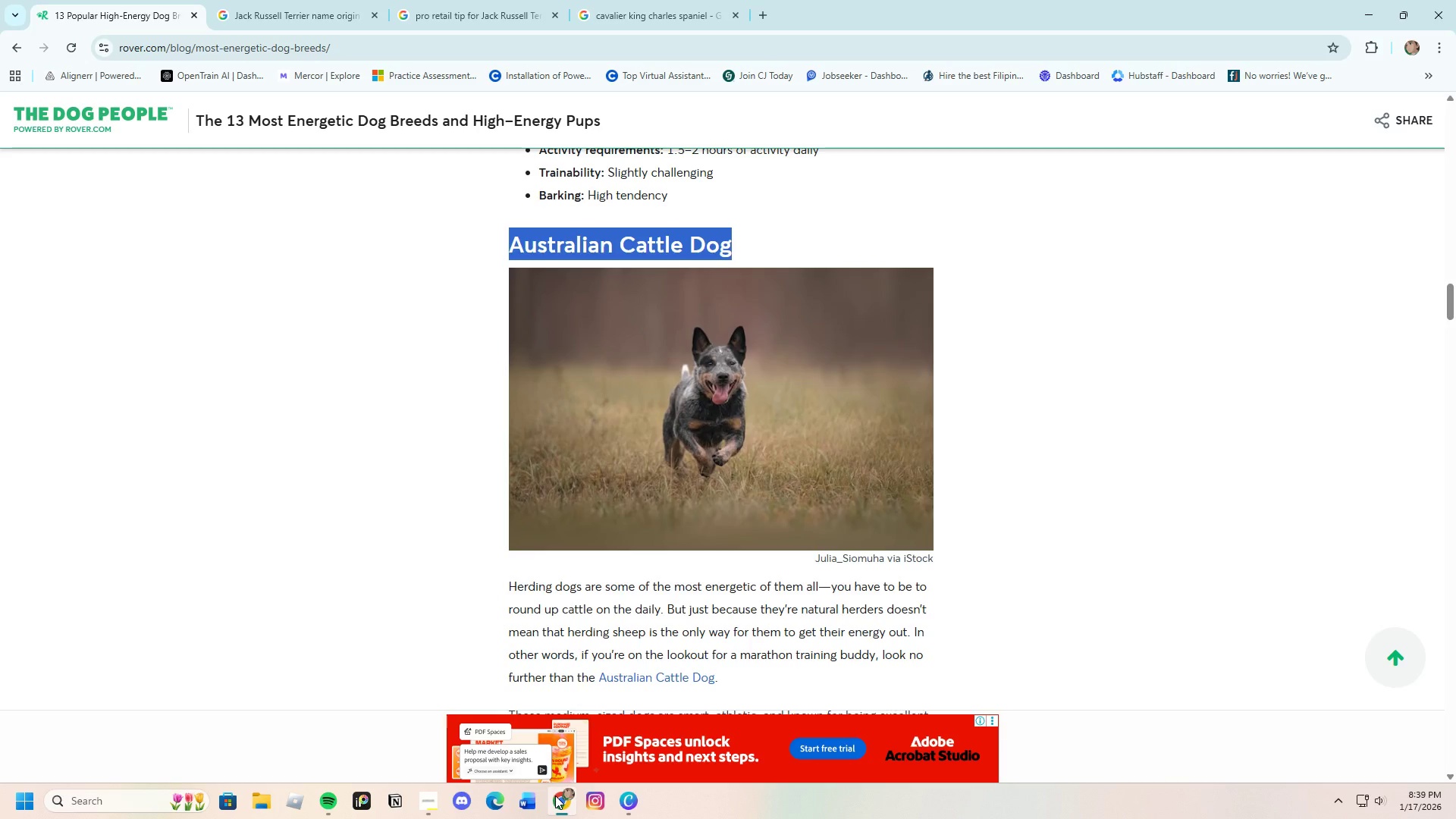 
left_click_drag(start_coordinate=[281, 134], to_coordinate=[133, 133])
 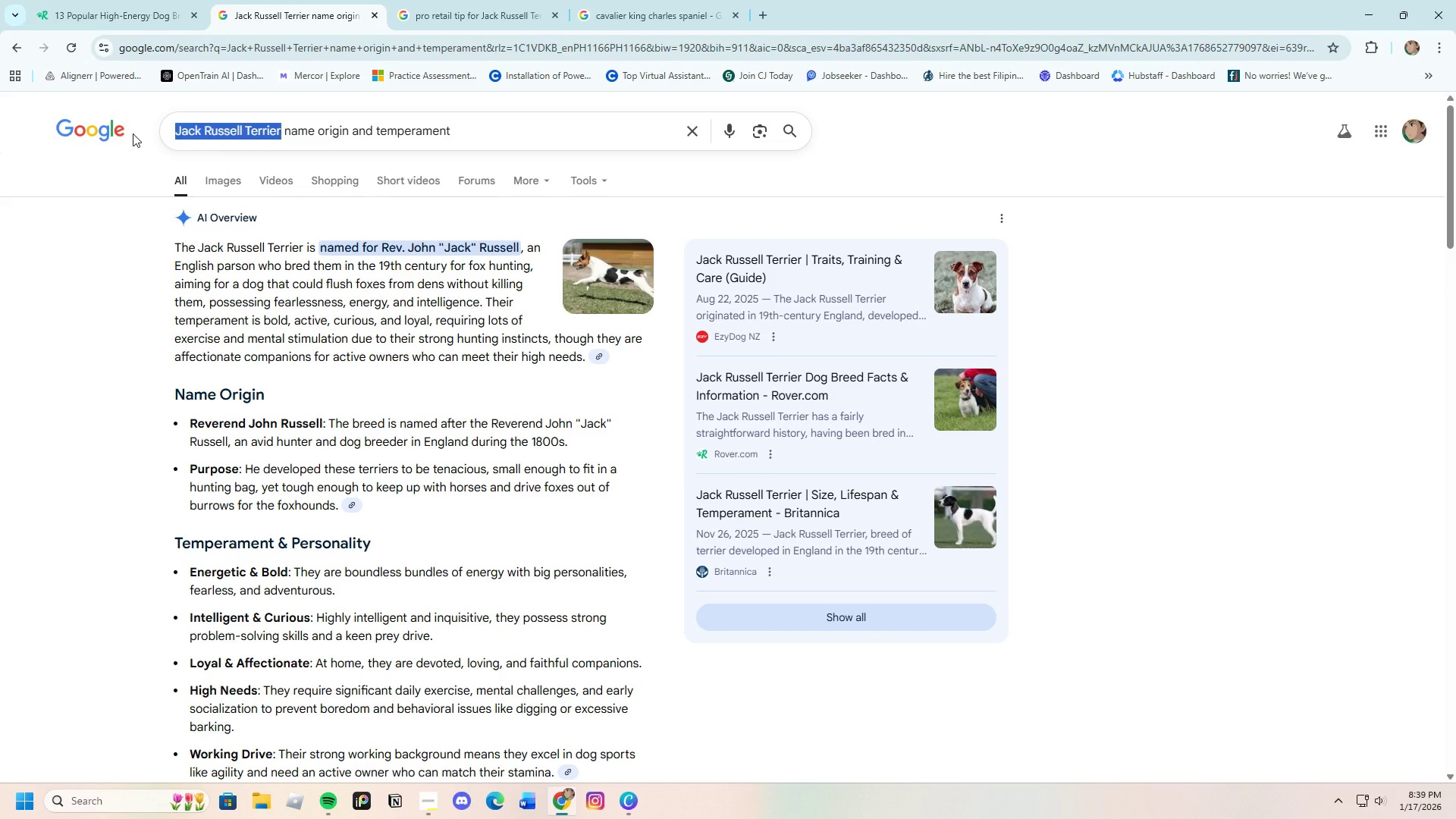 
key(Backspace)
 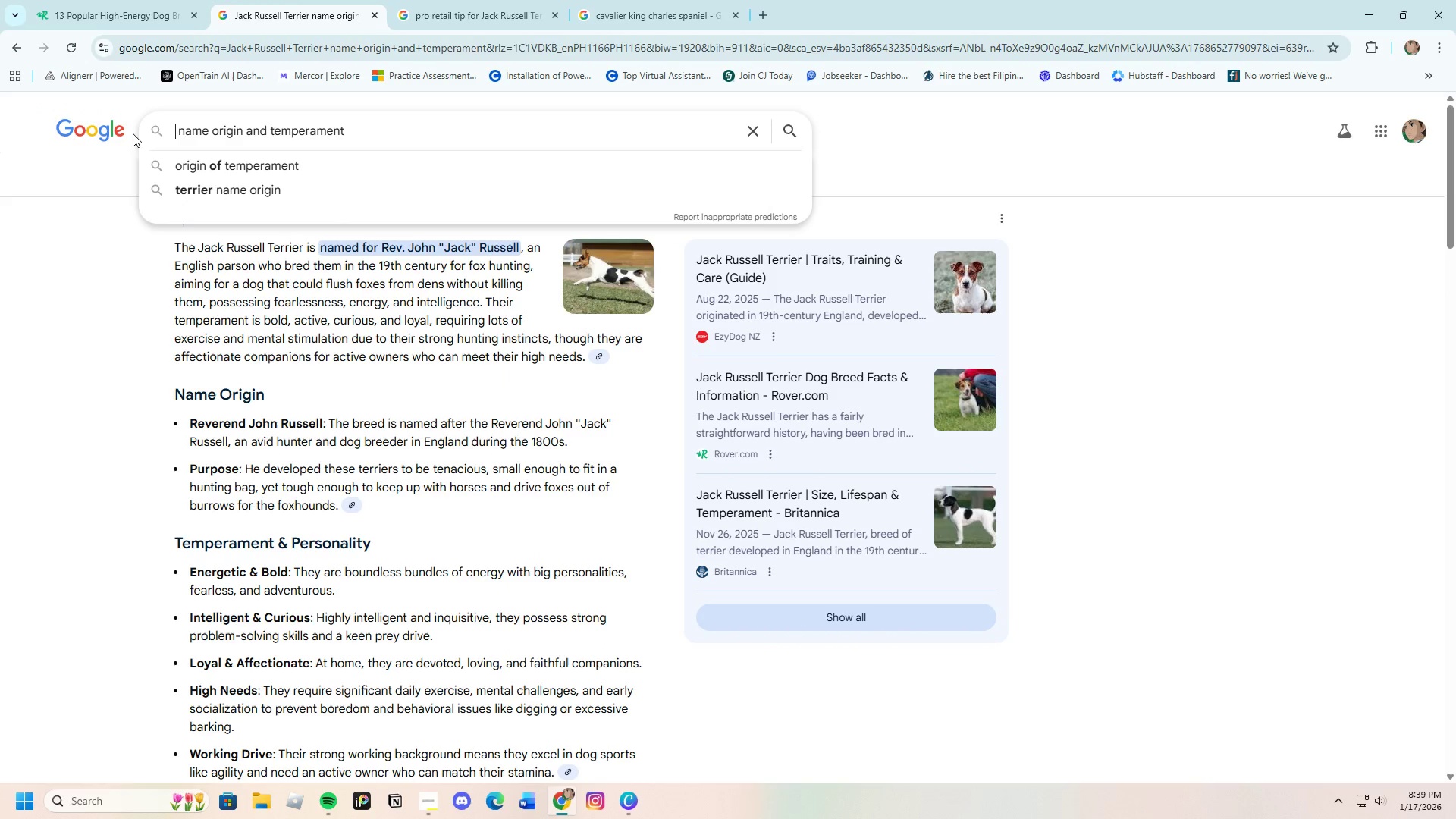 
key(Control+V)
 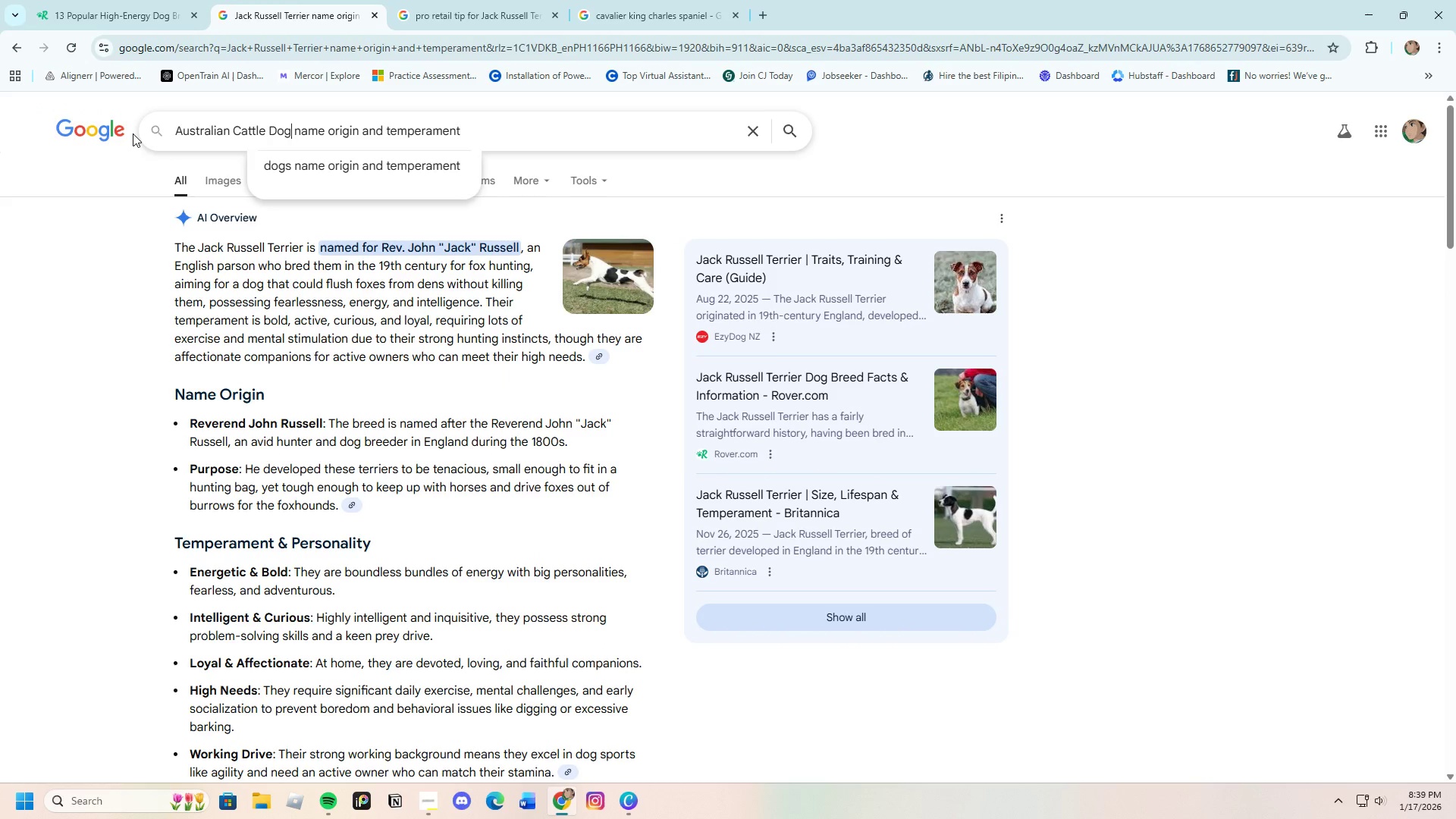 
key(Enter)
 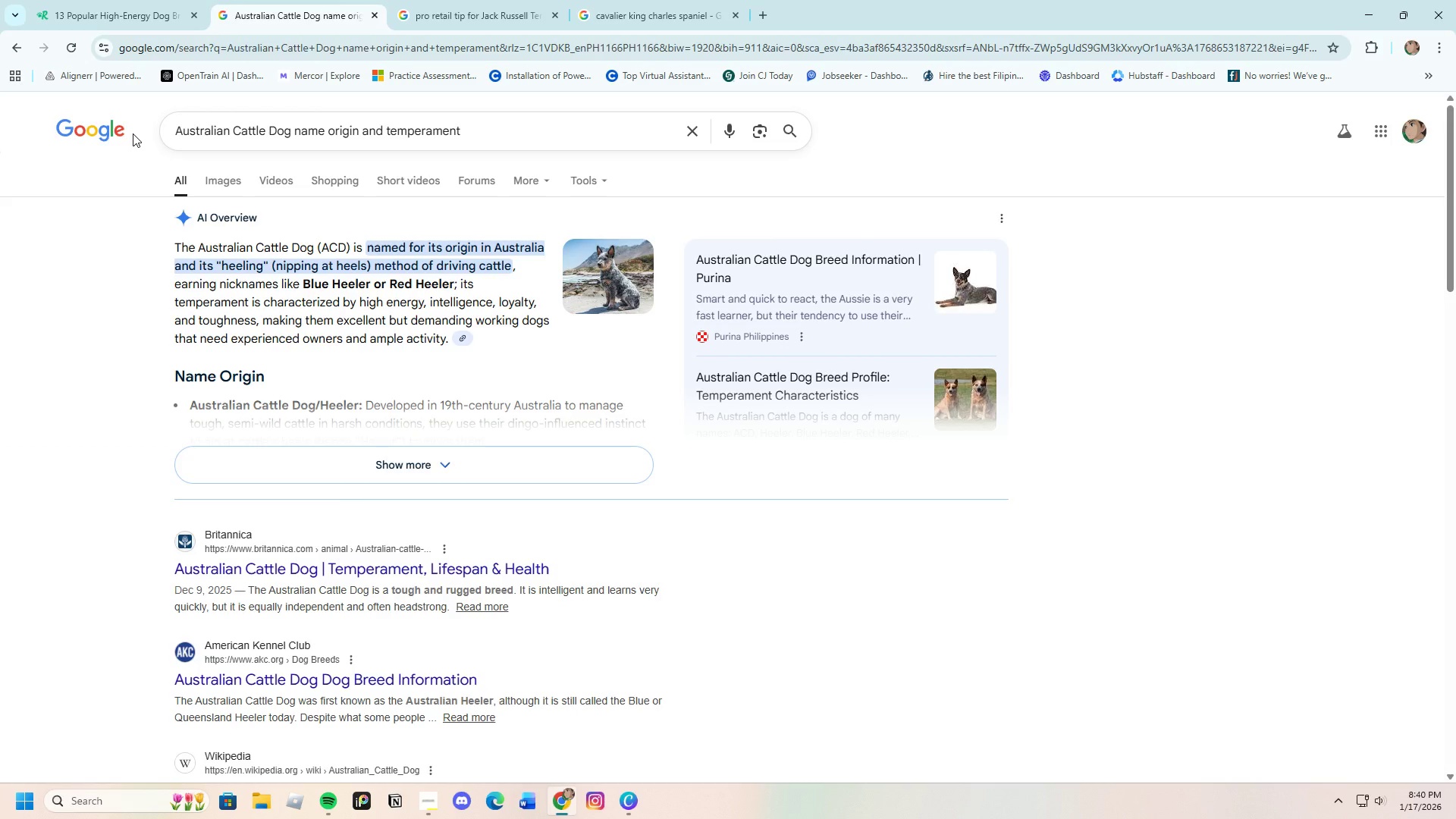 
wait(28.47)
 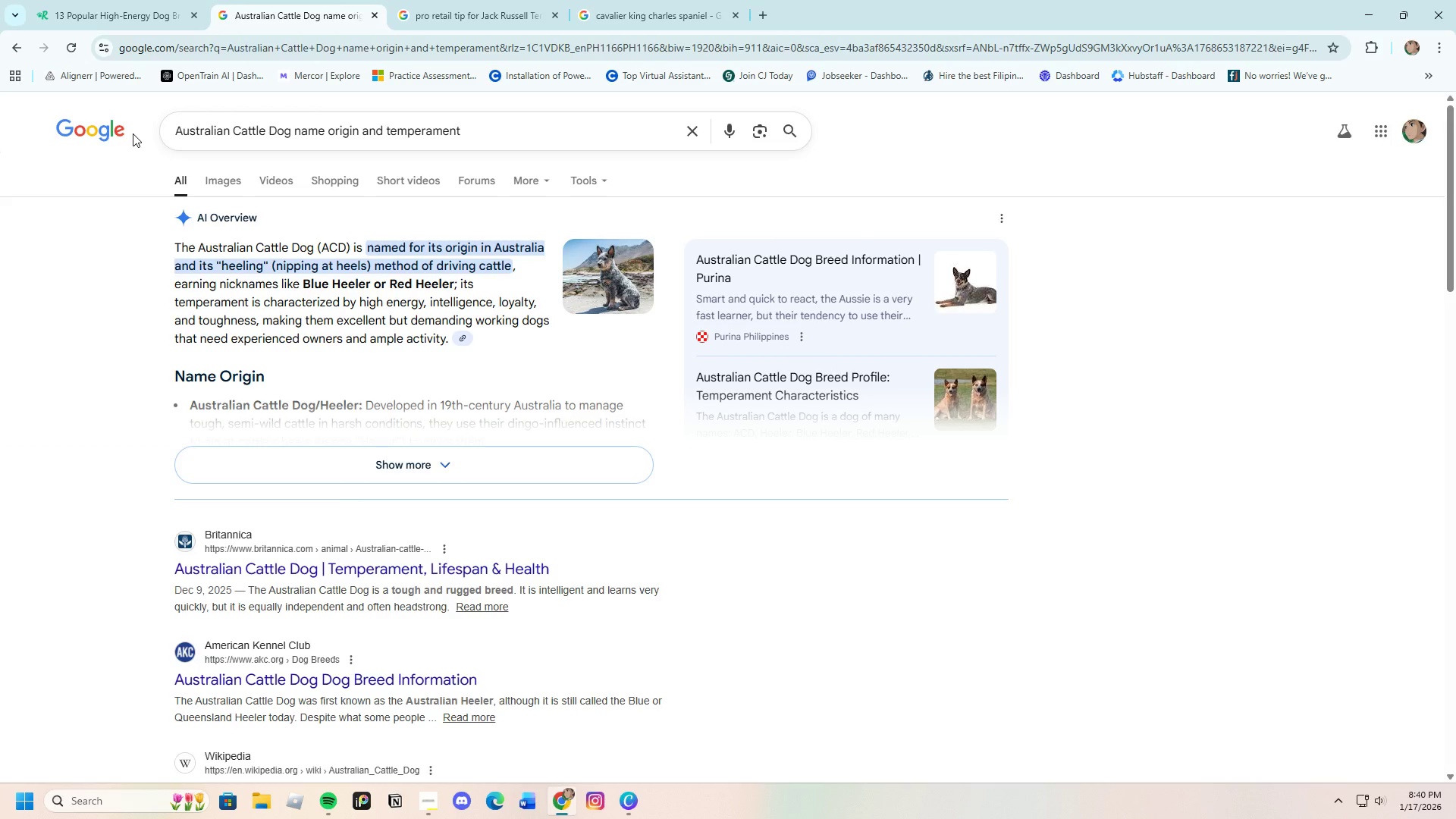 
left_click([330, 460])
 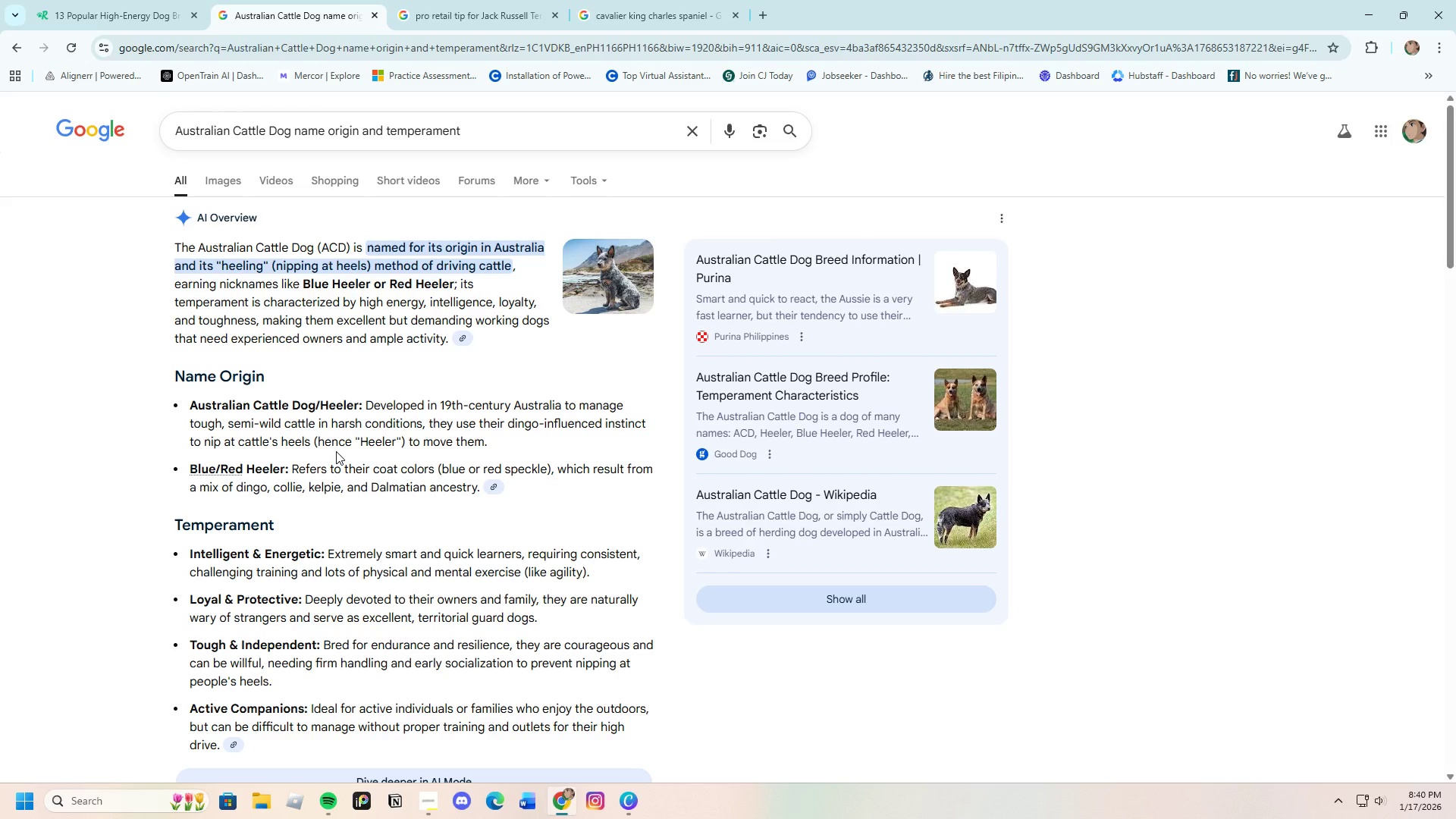 
wait(14.56)
 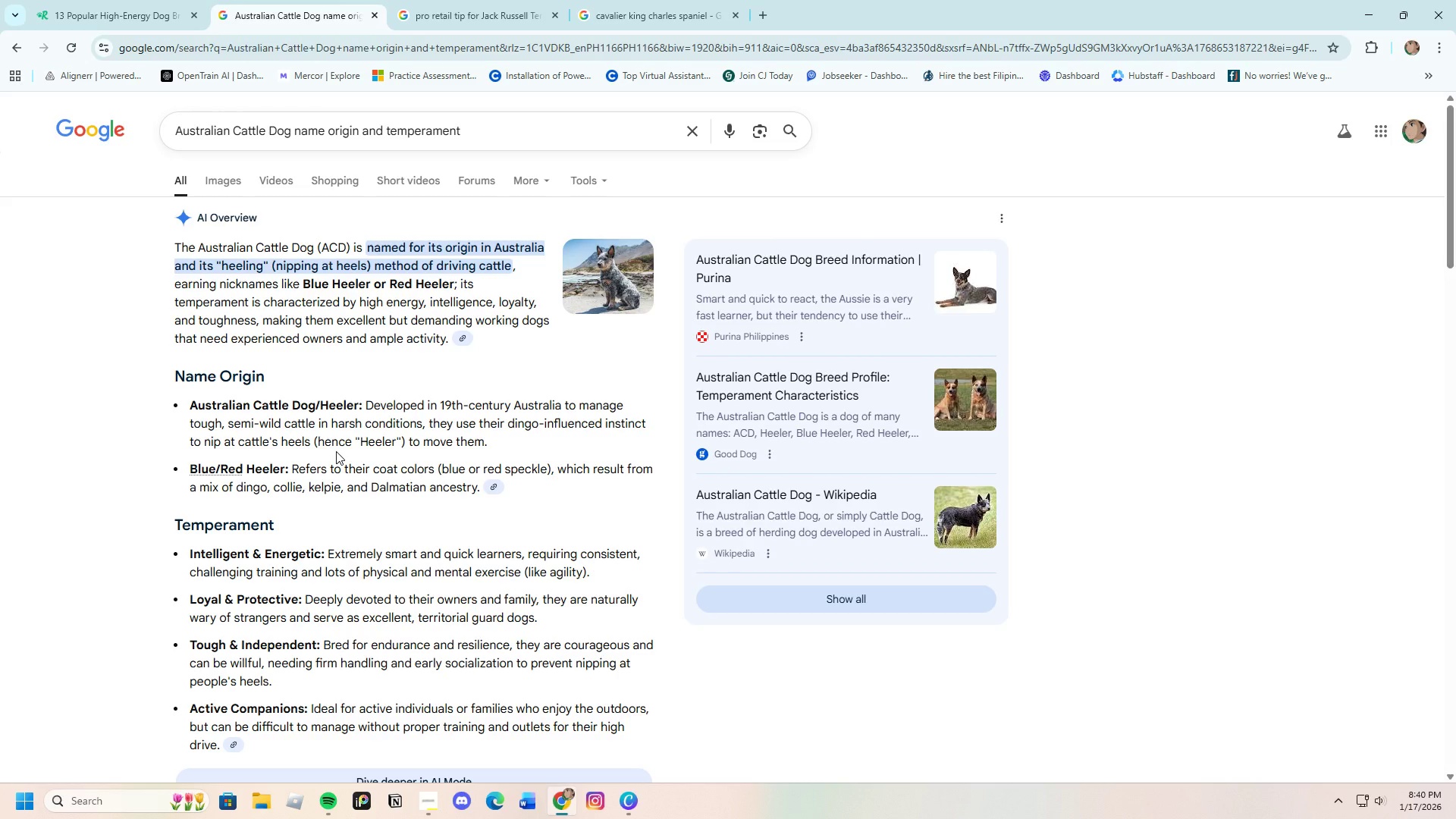 
left_click_drag(start_coordinate=[365, 249], to_coordinate=[511, 268])
 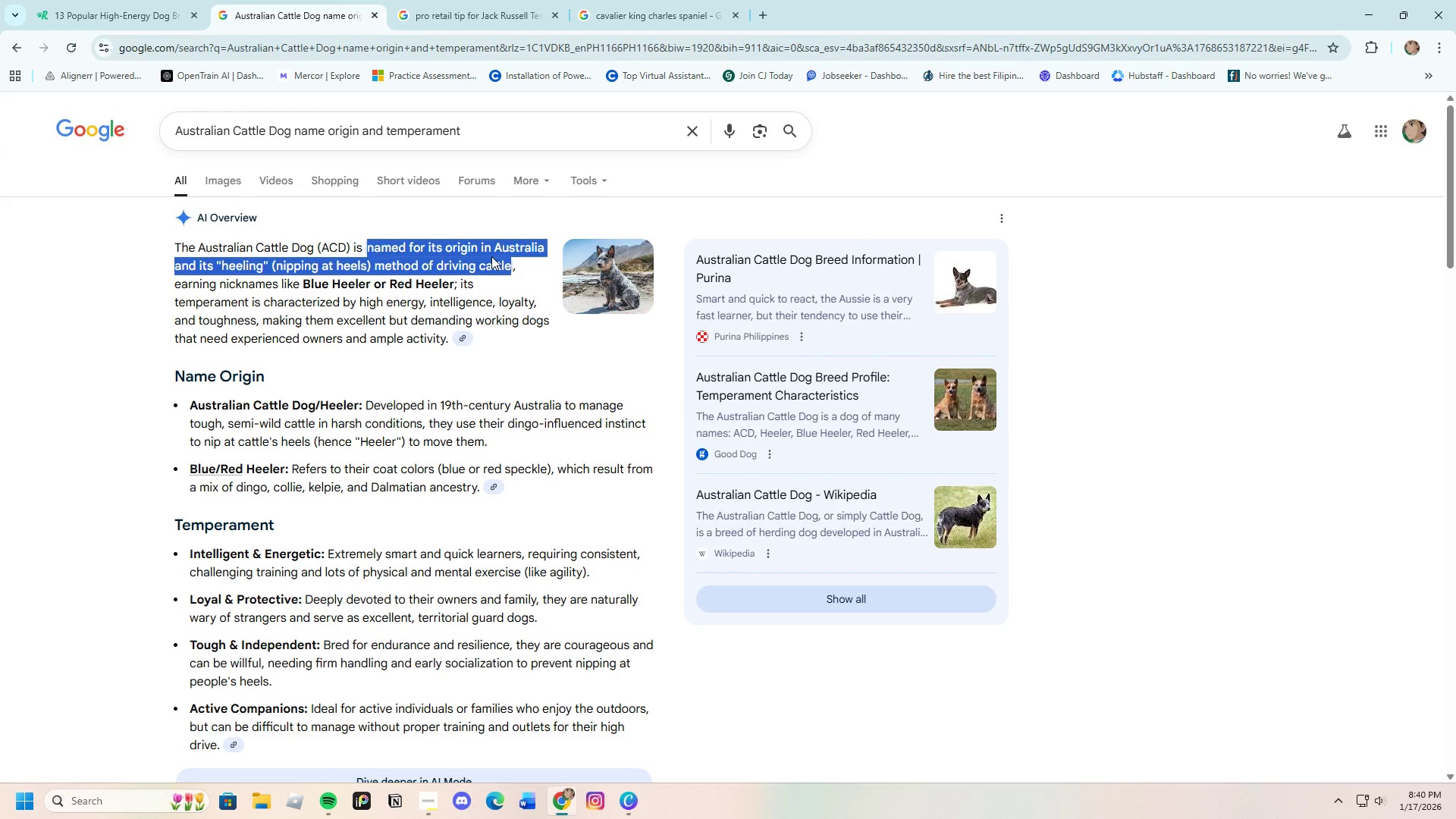 
right_click([491, 256])
 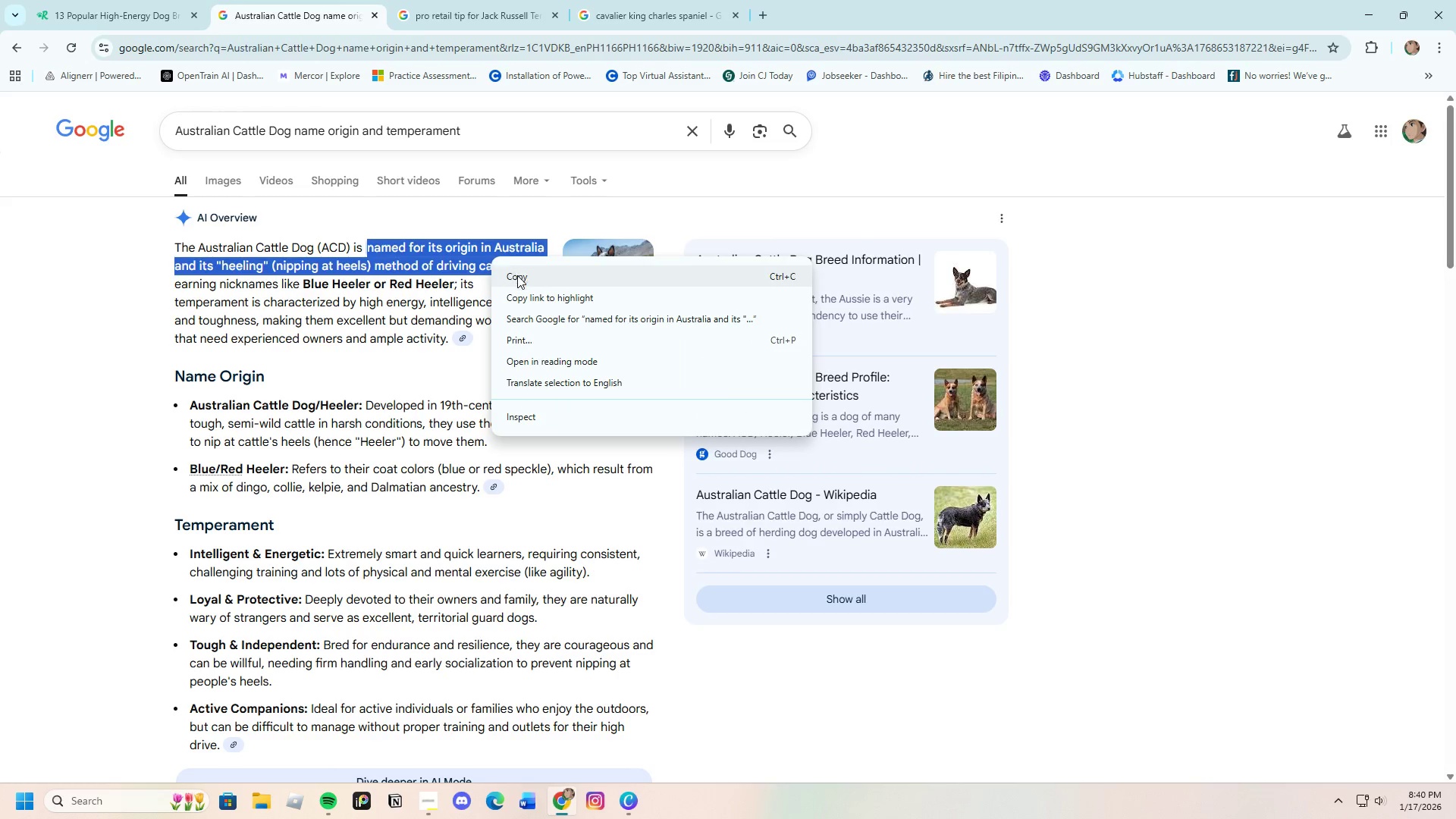 
left_click([518, 278])
 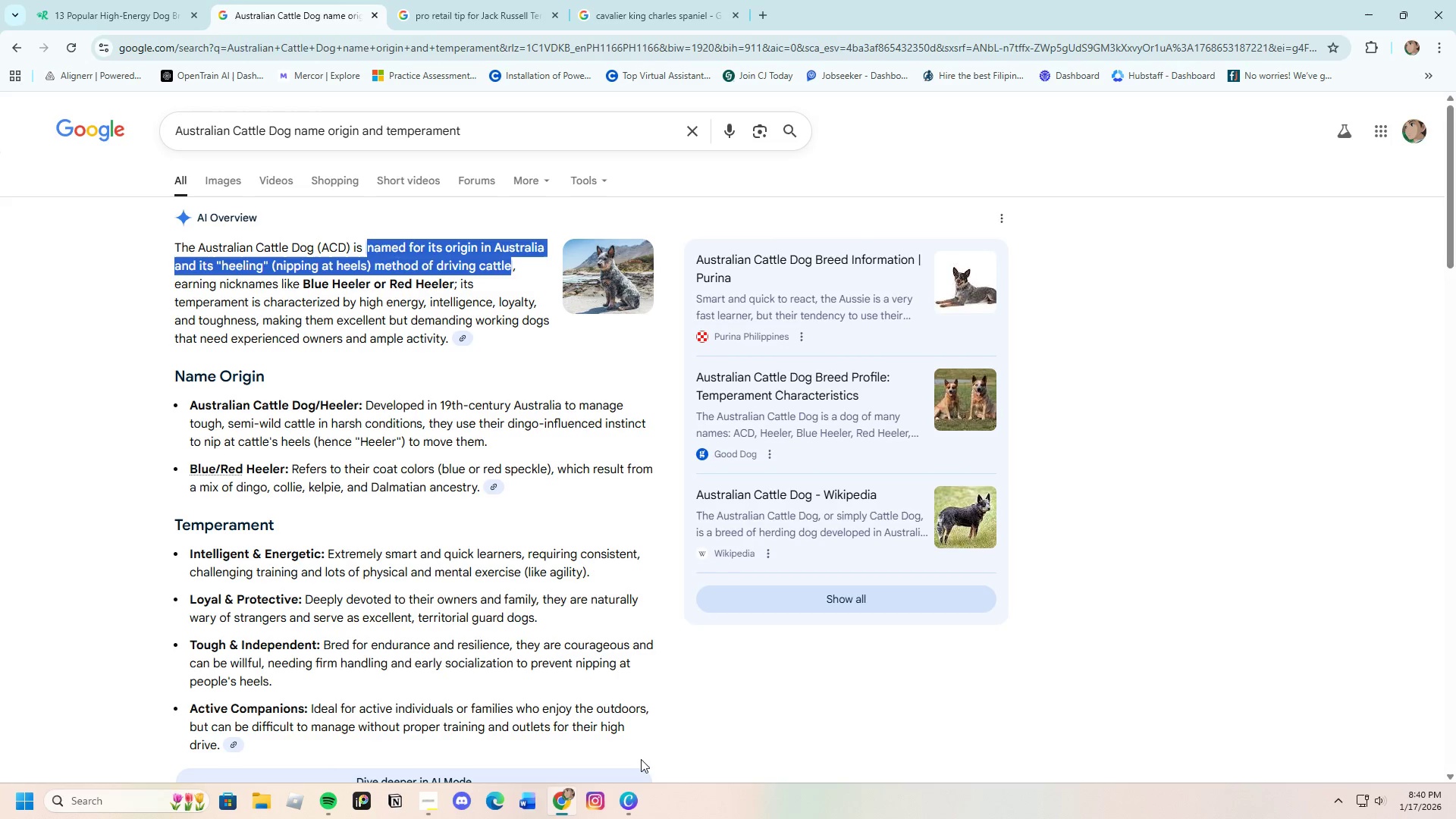 
left_click([627, 796])
 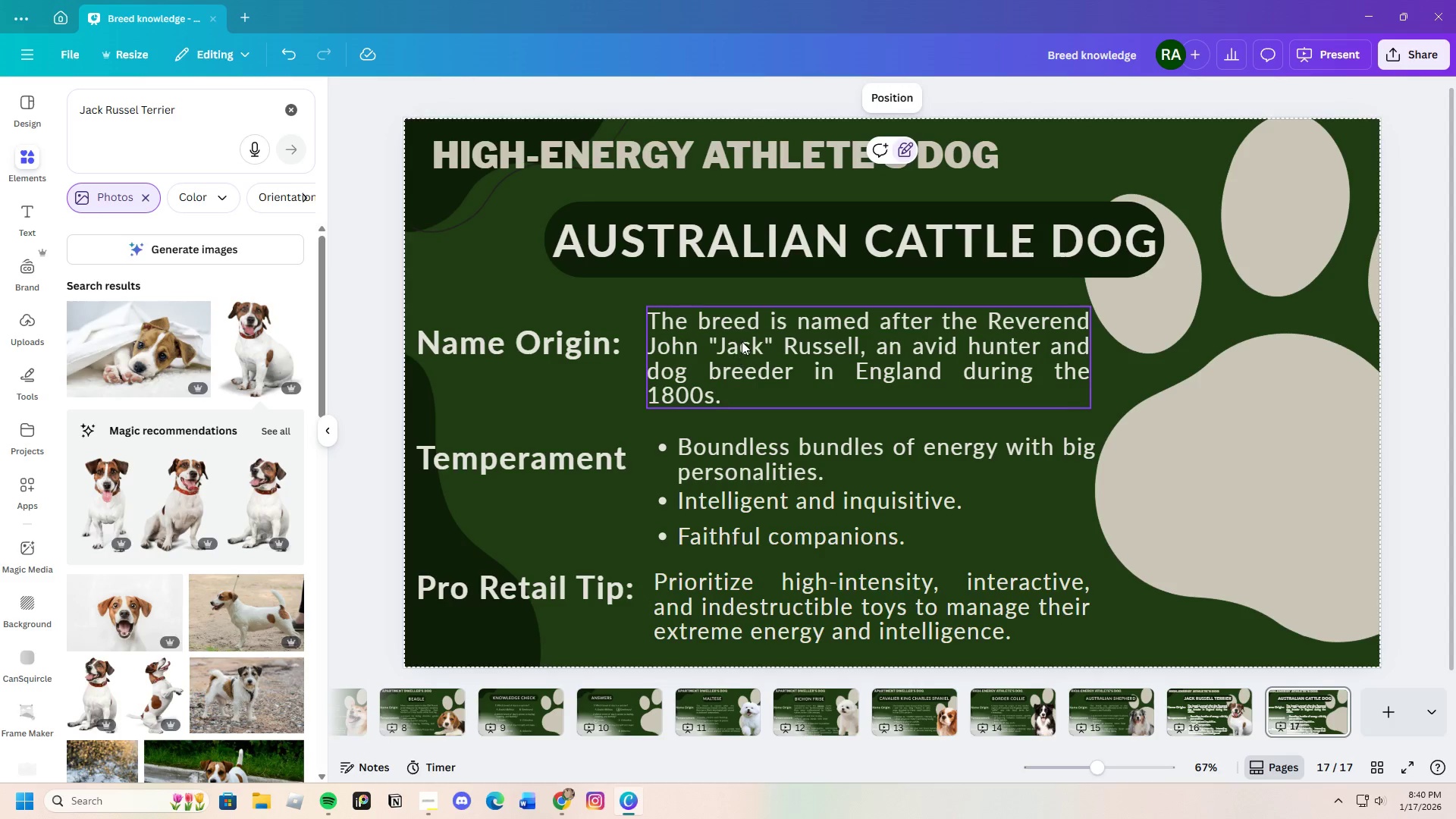 
double_click([742, 341])
 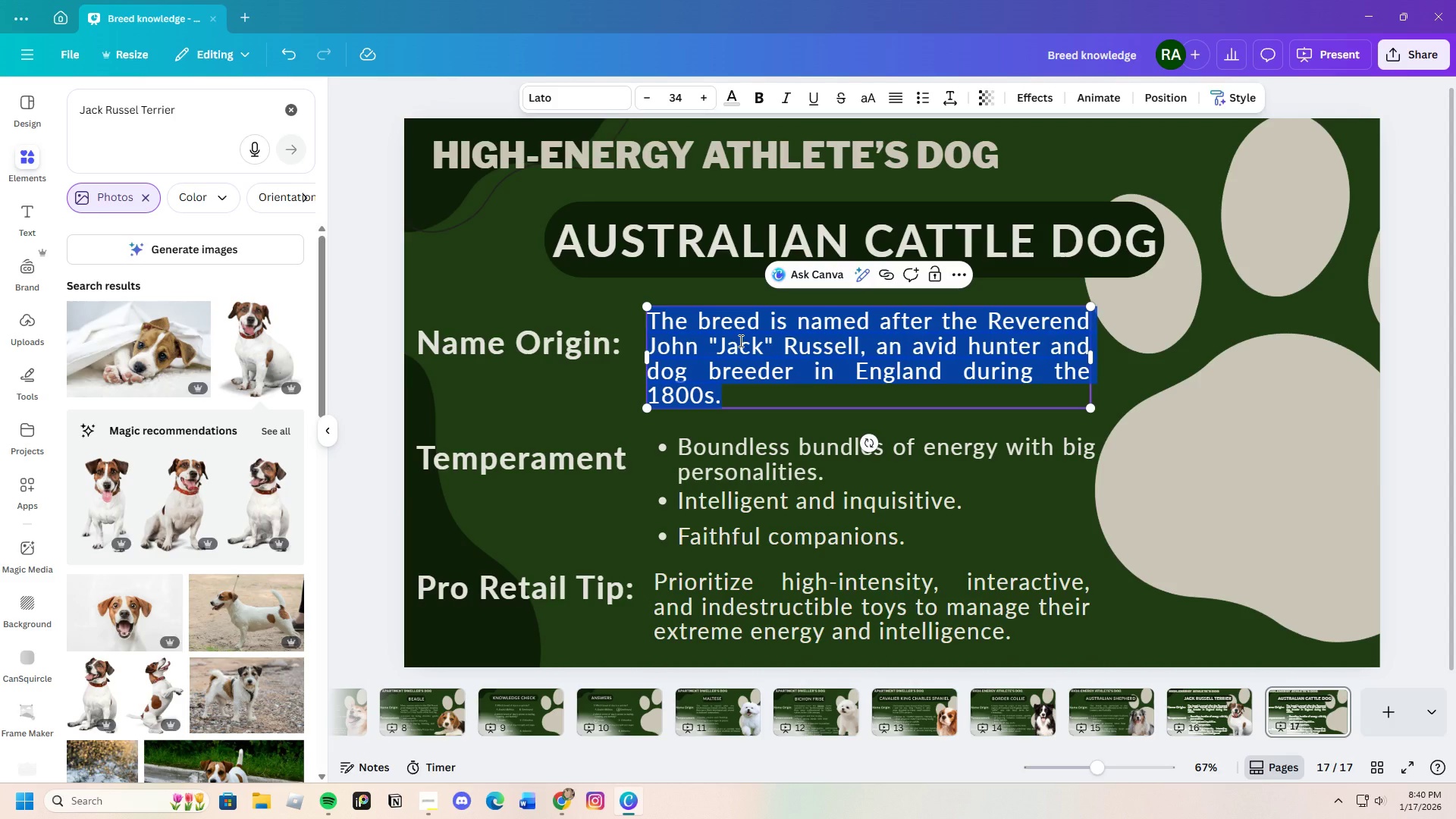 
key(Backspace)
 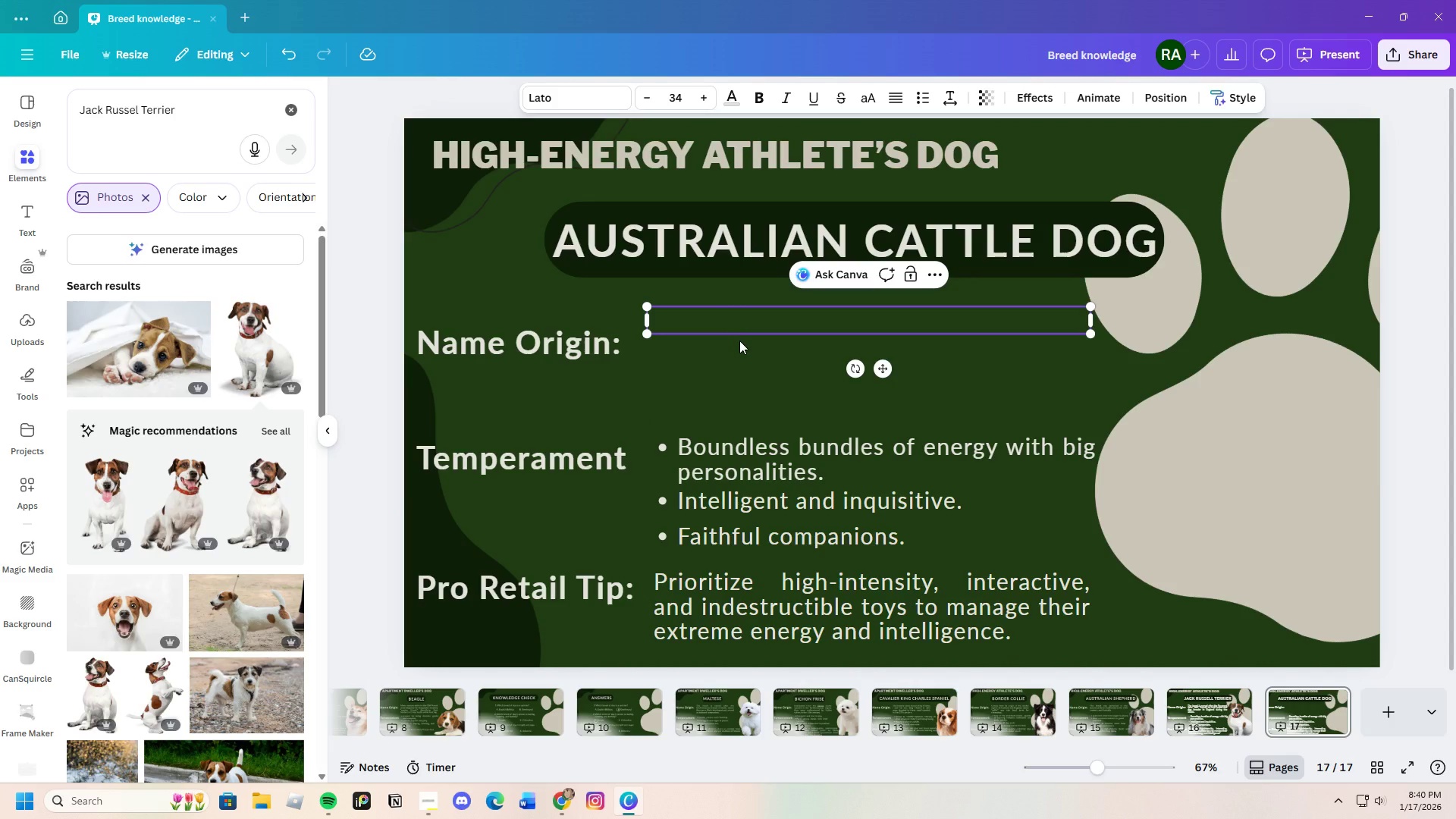 
key(Control+V)
 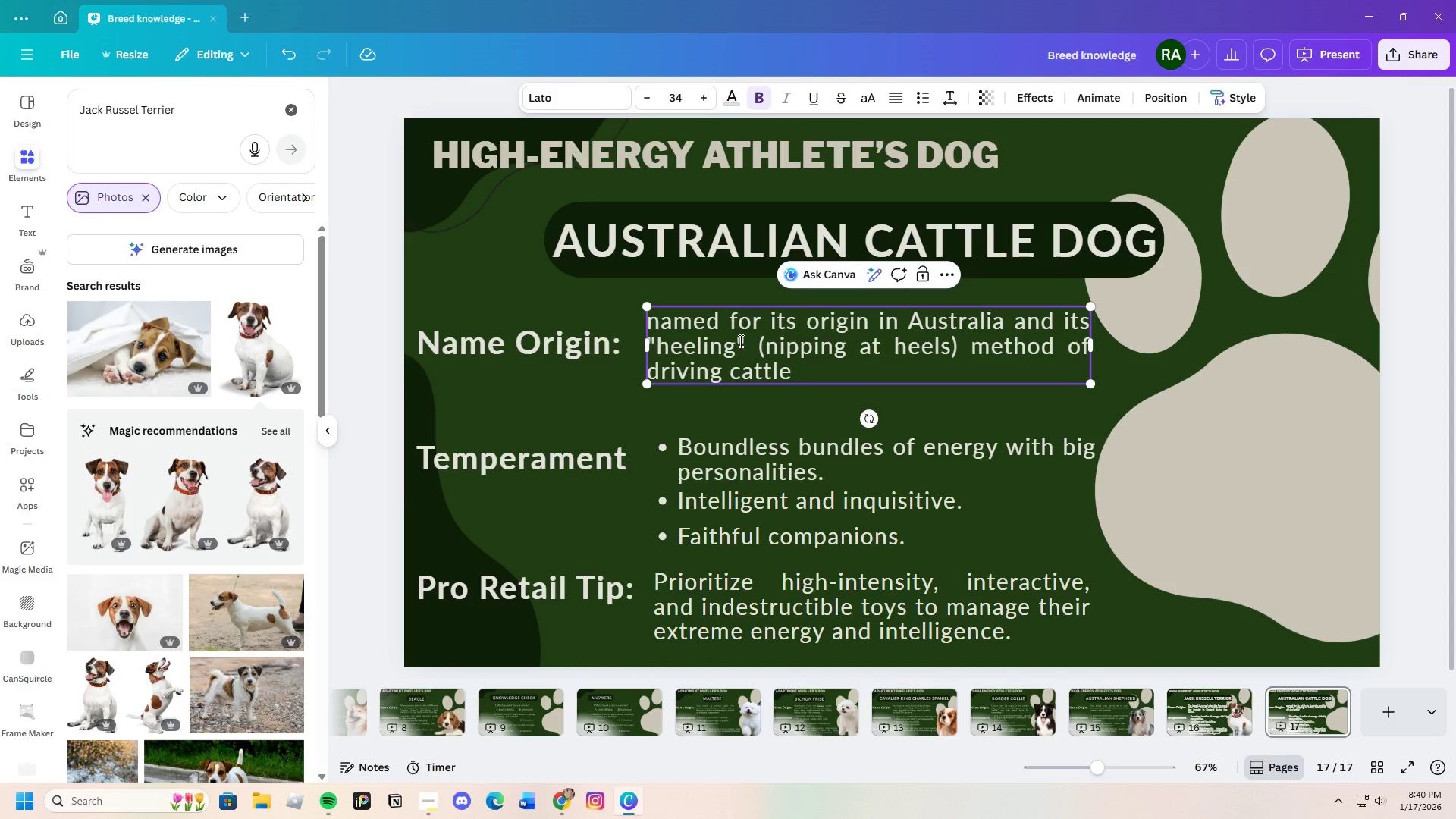 
wait(5.06)
 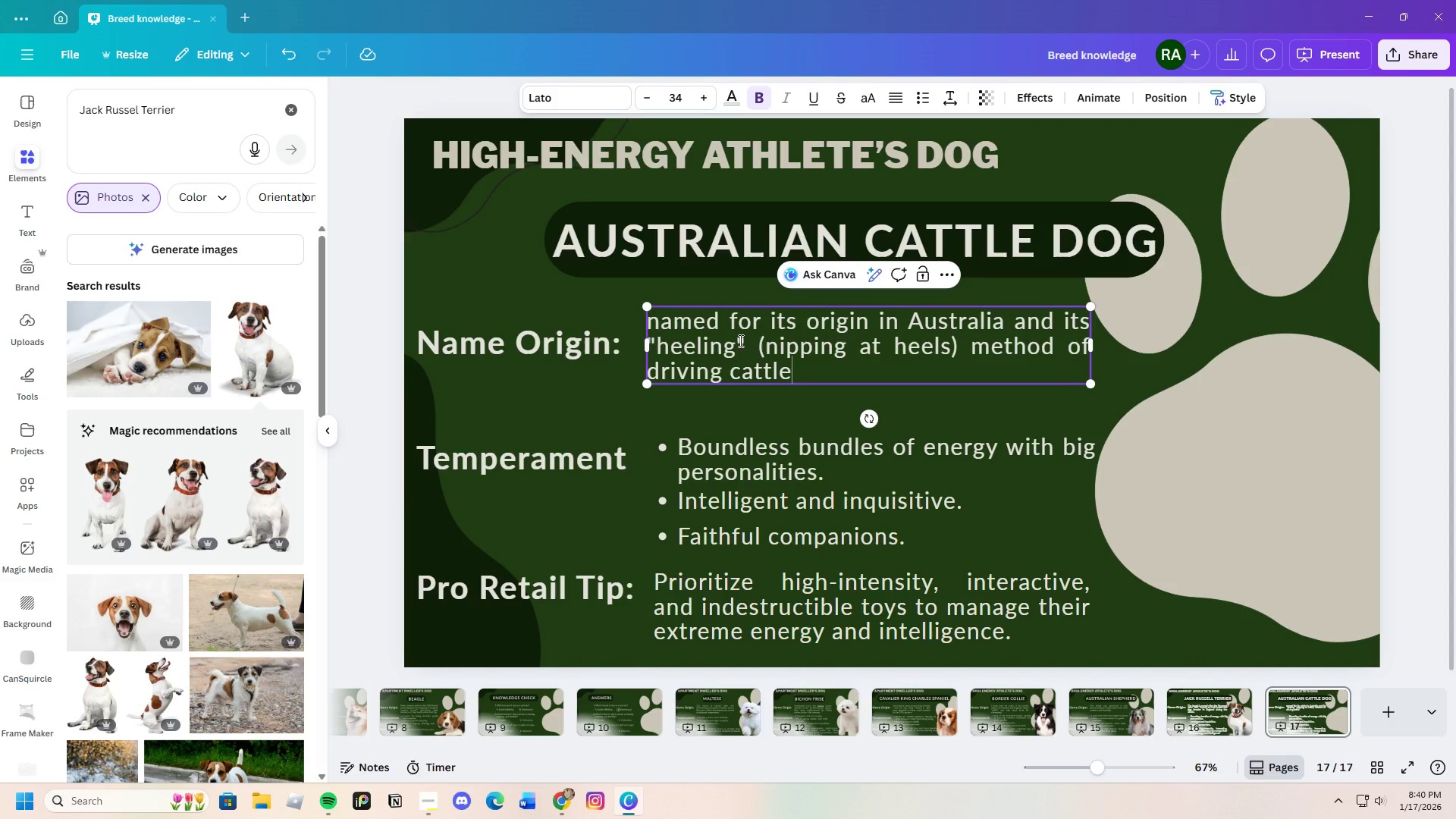 
key(Comma)
 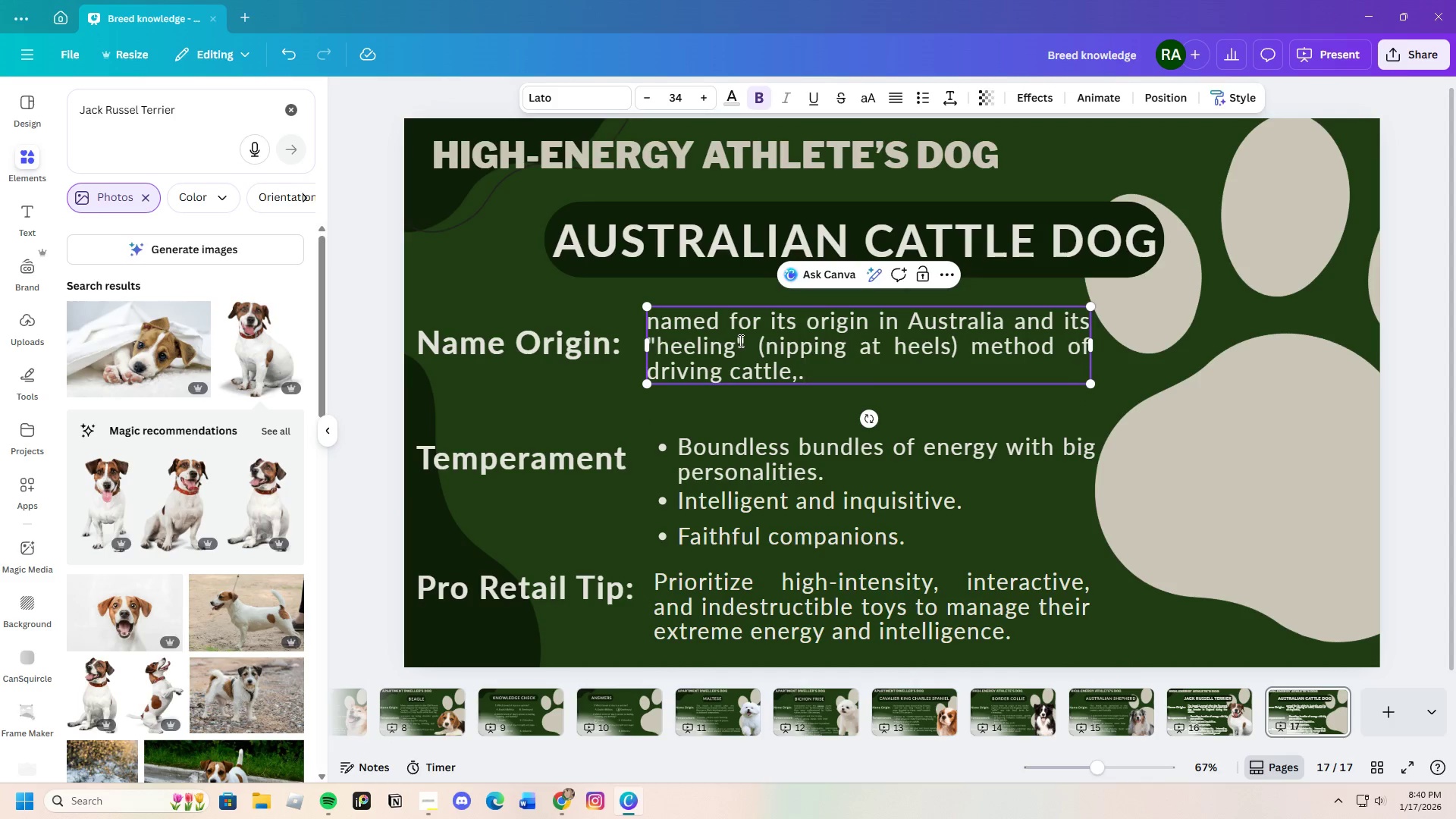 
key(Period)
 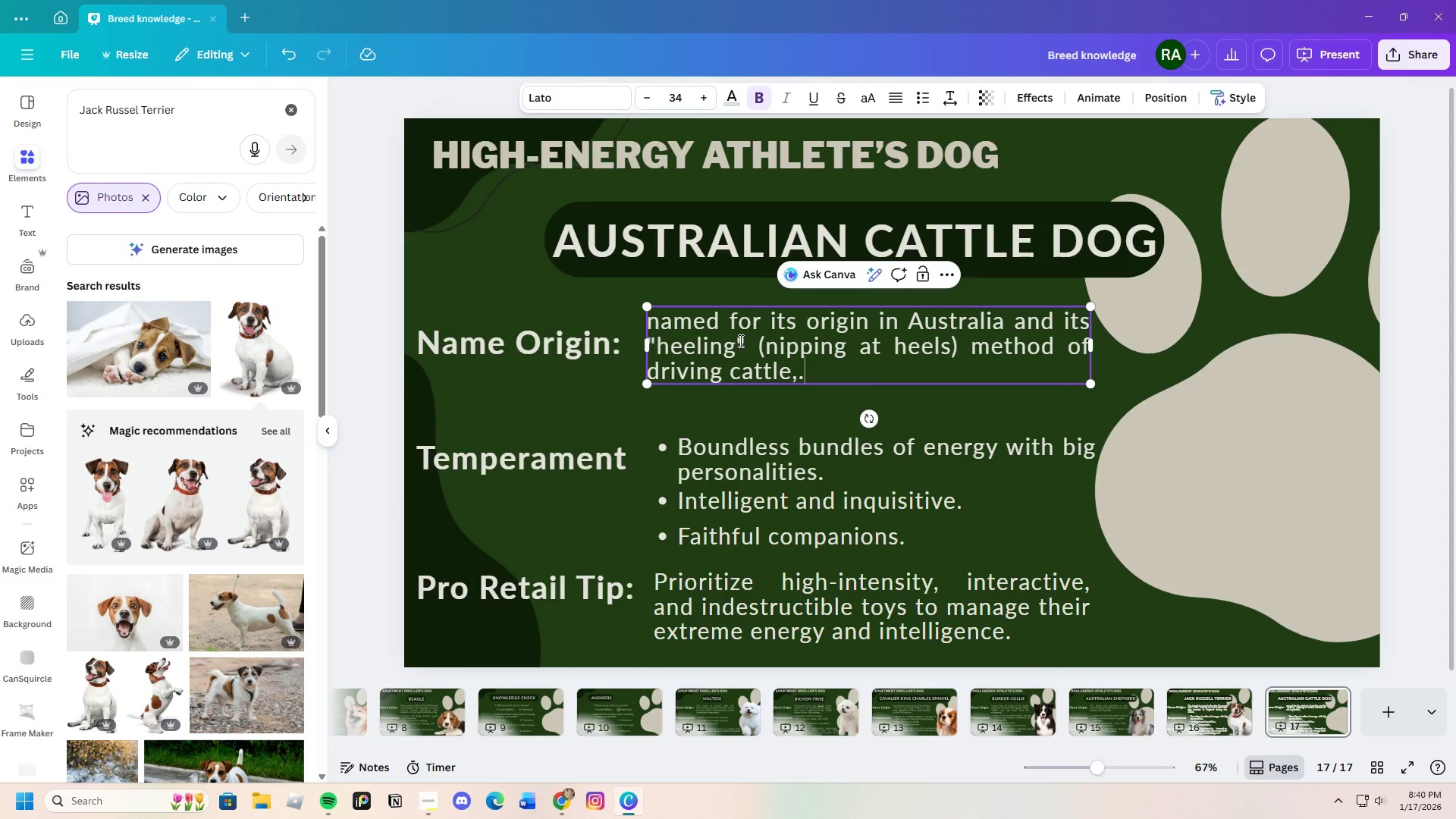 
key(Backspace)
 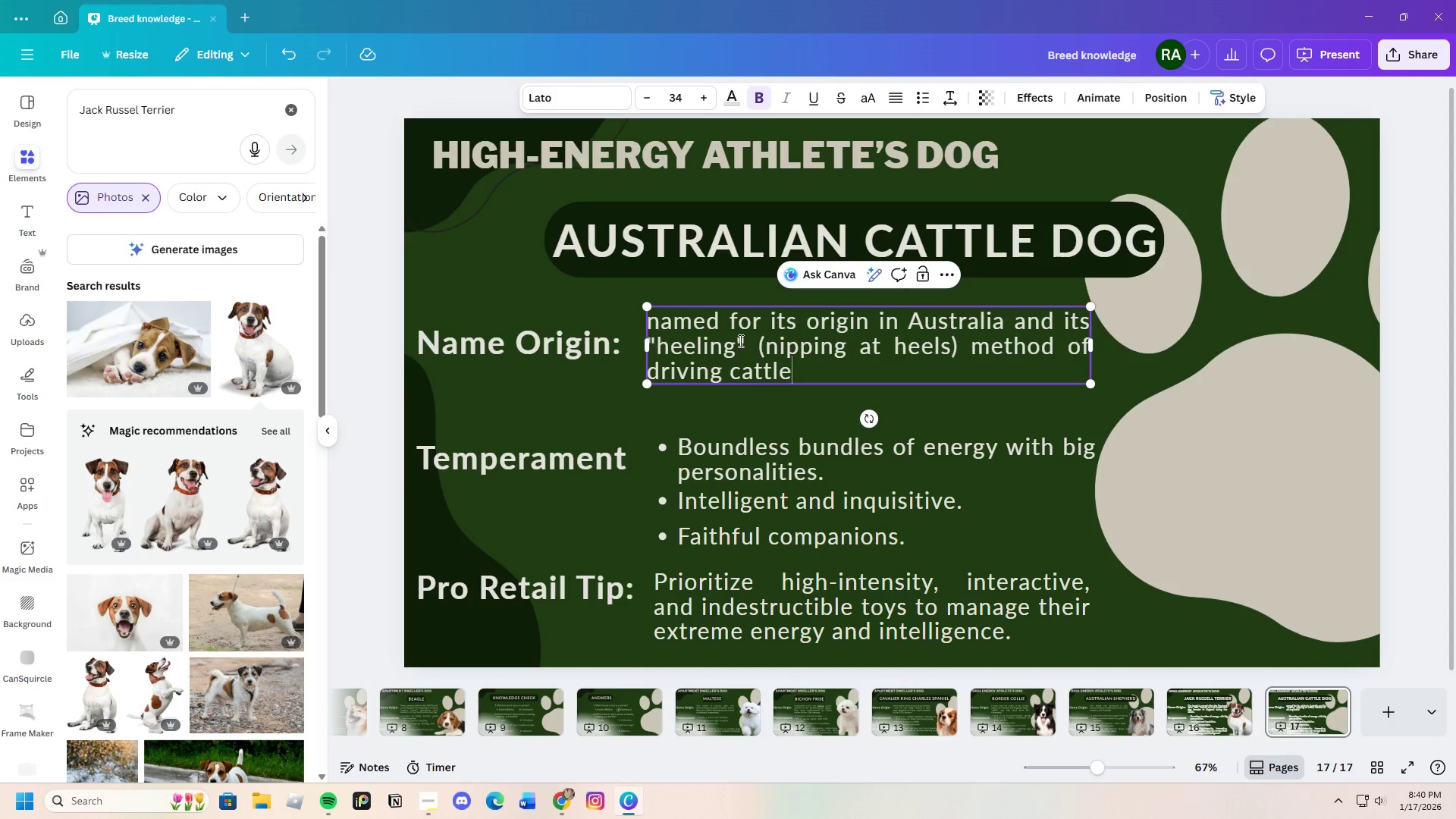 
key(Backspace)
 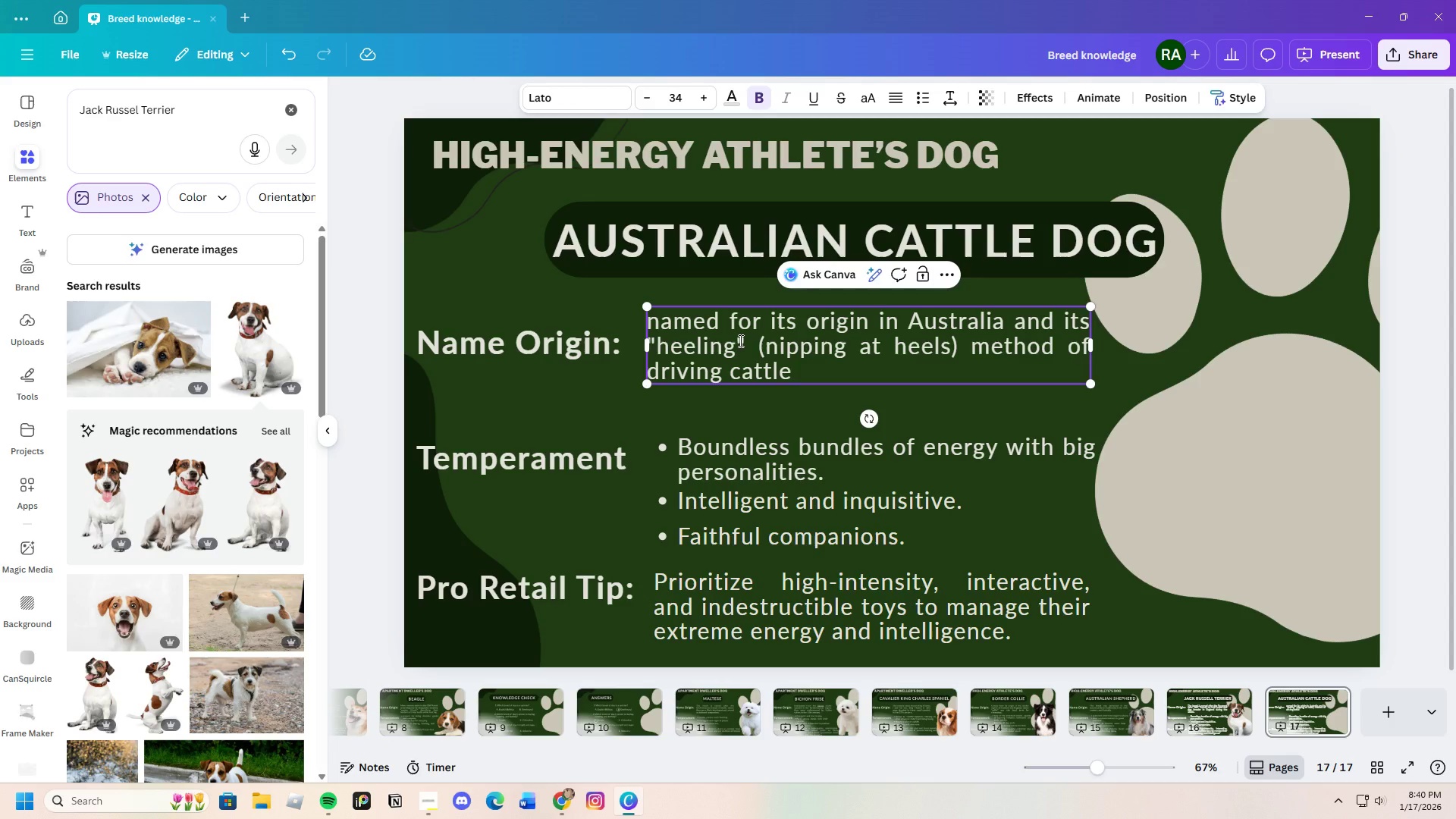 
key(Period)
 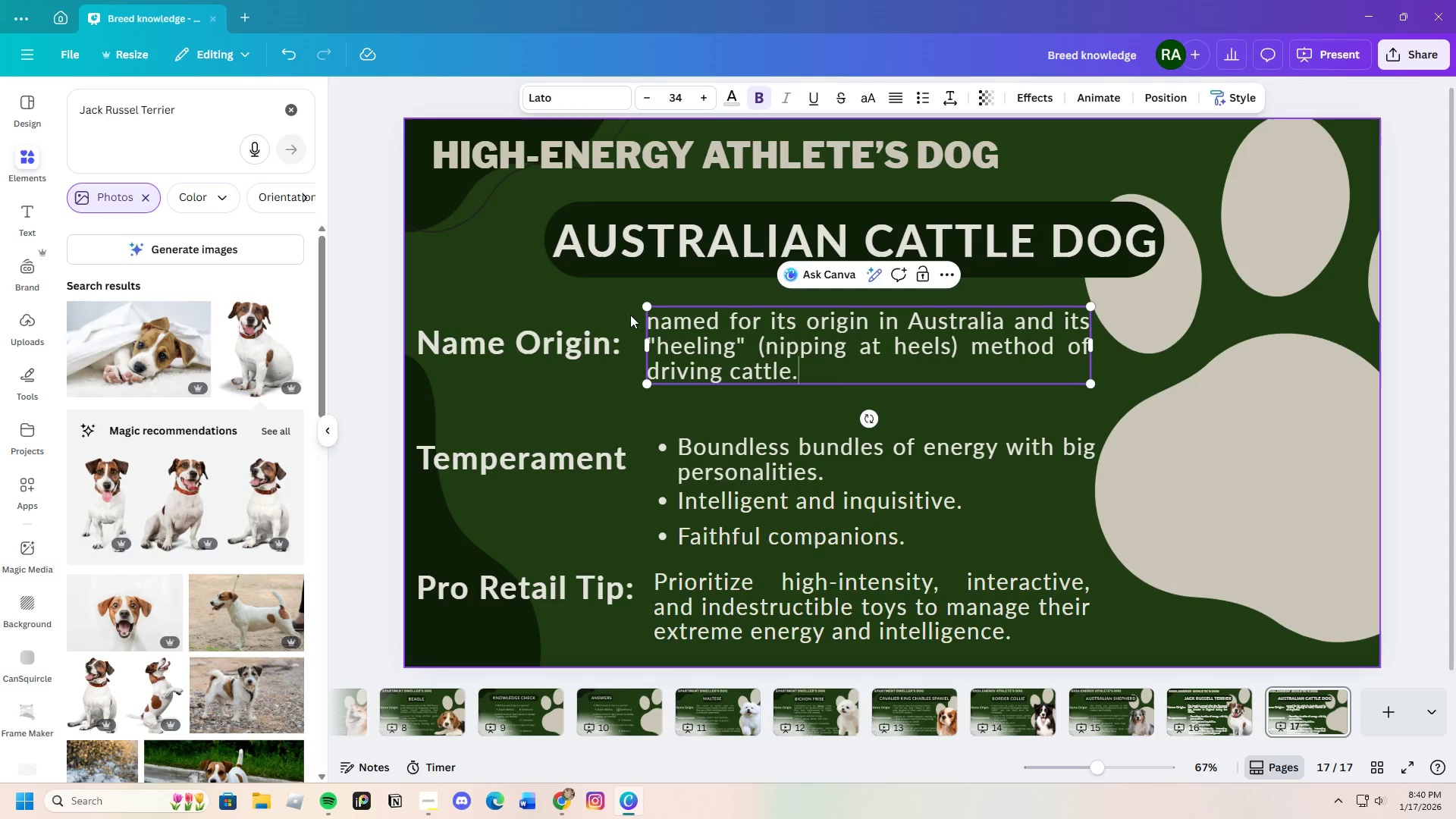 
left_click([661, 320])
 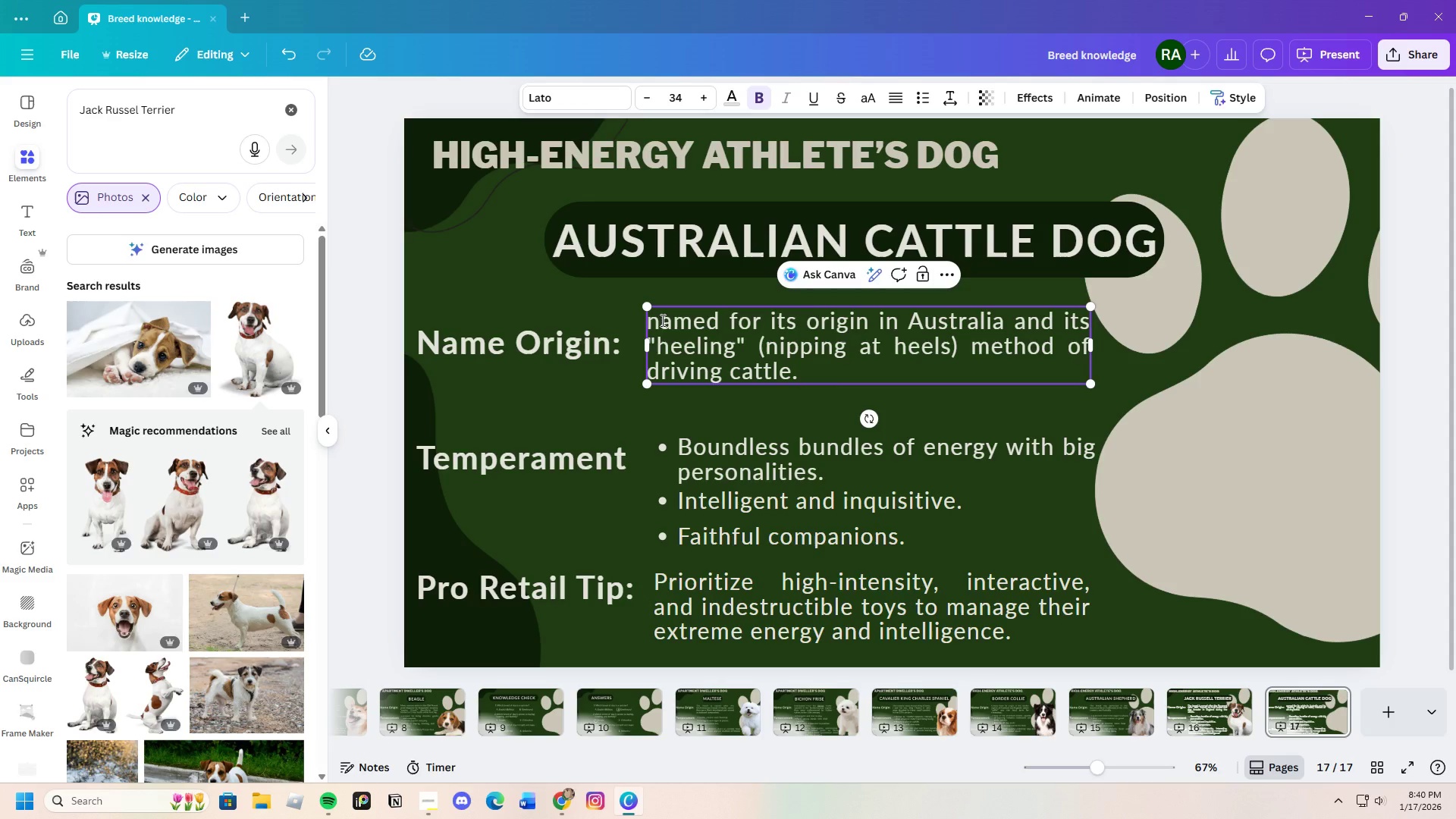 
key(Backspace)
 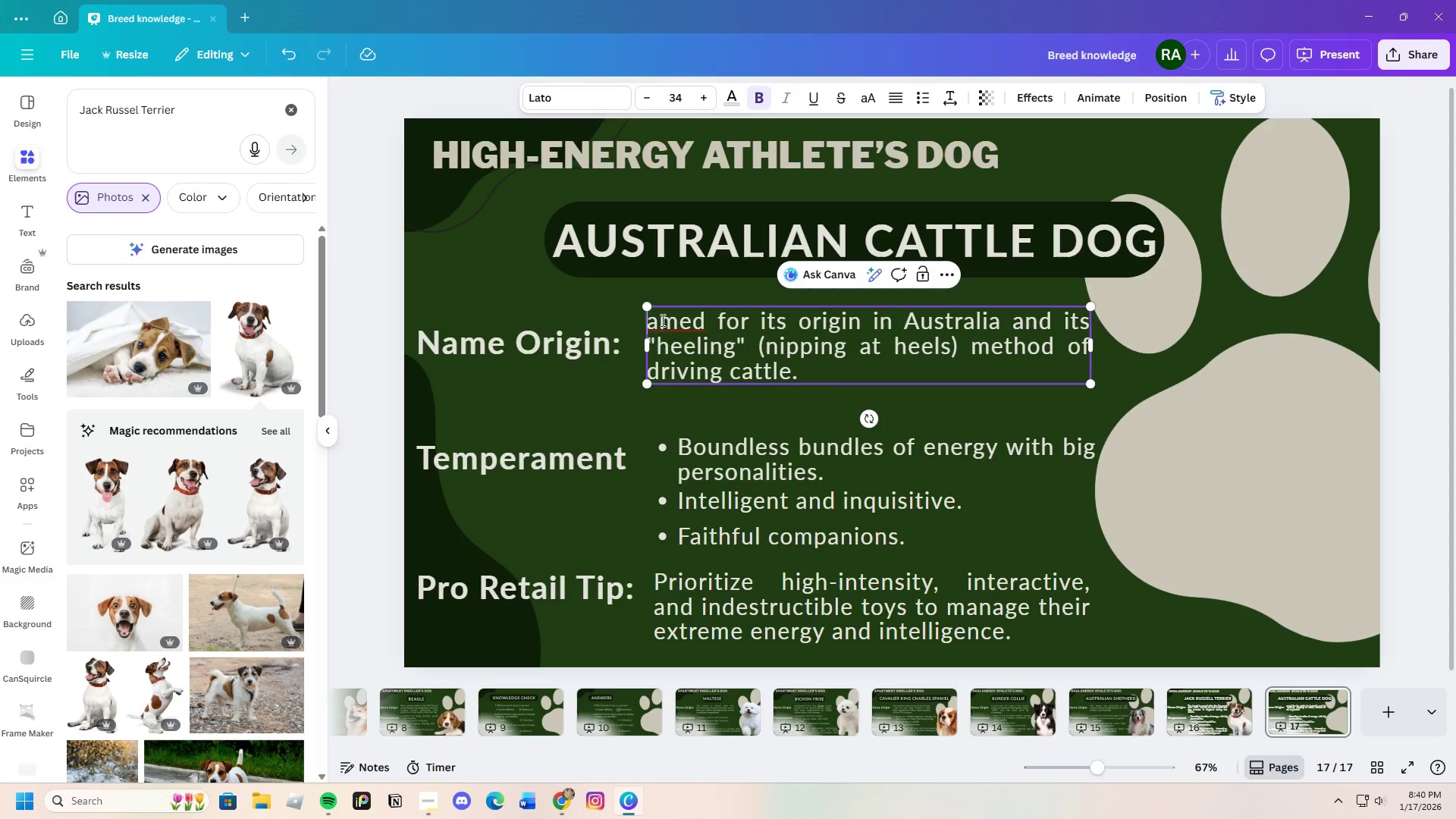 
key(Shift+N)
 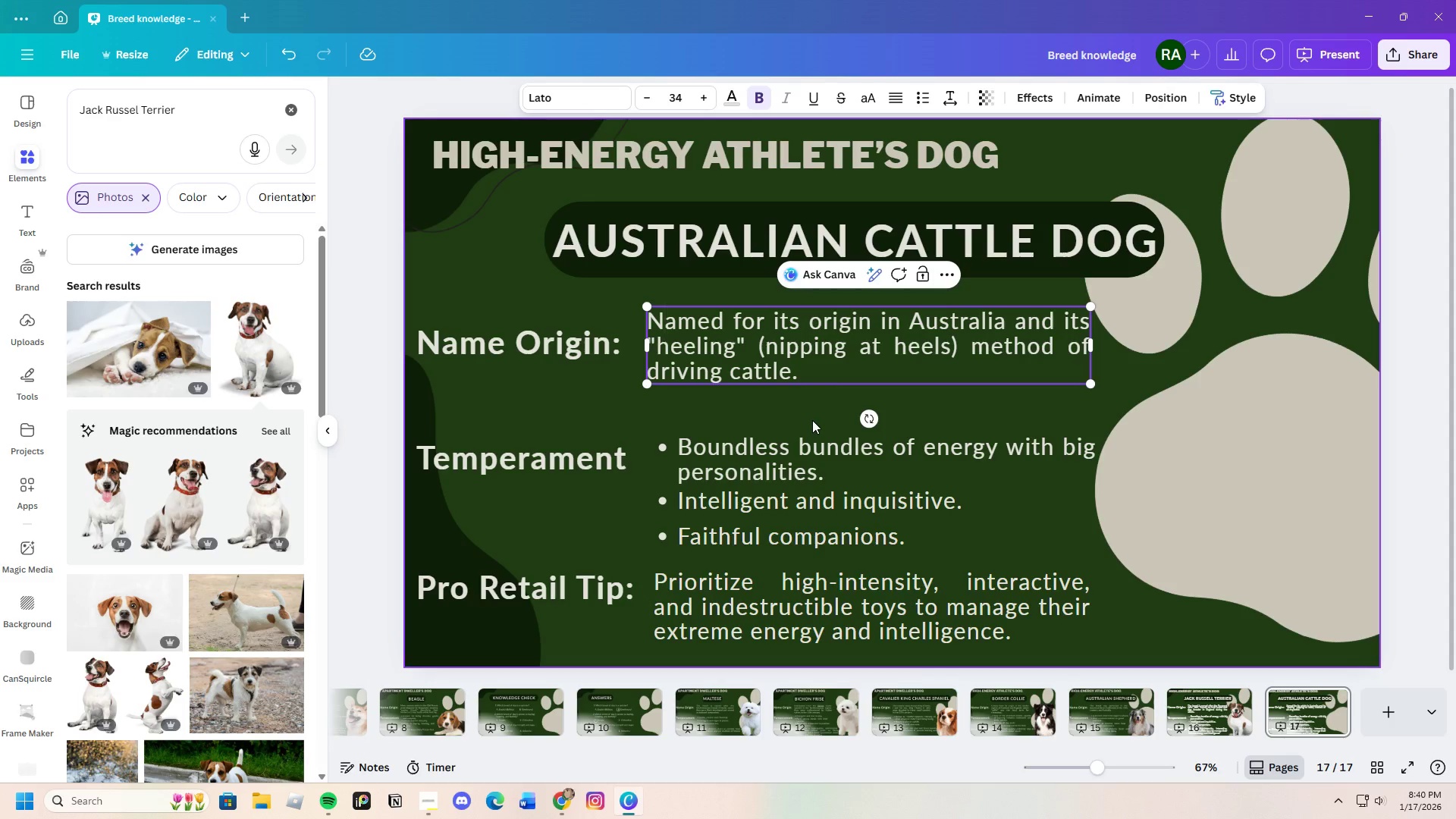 
left_click([808, 420])
 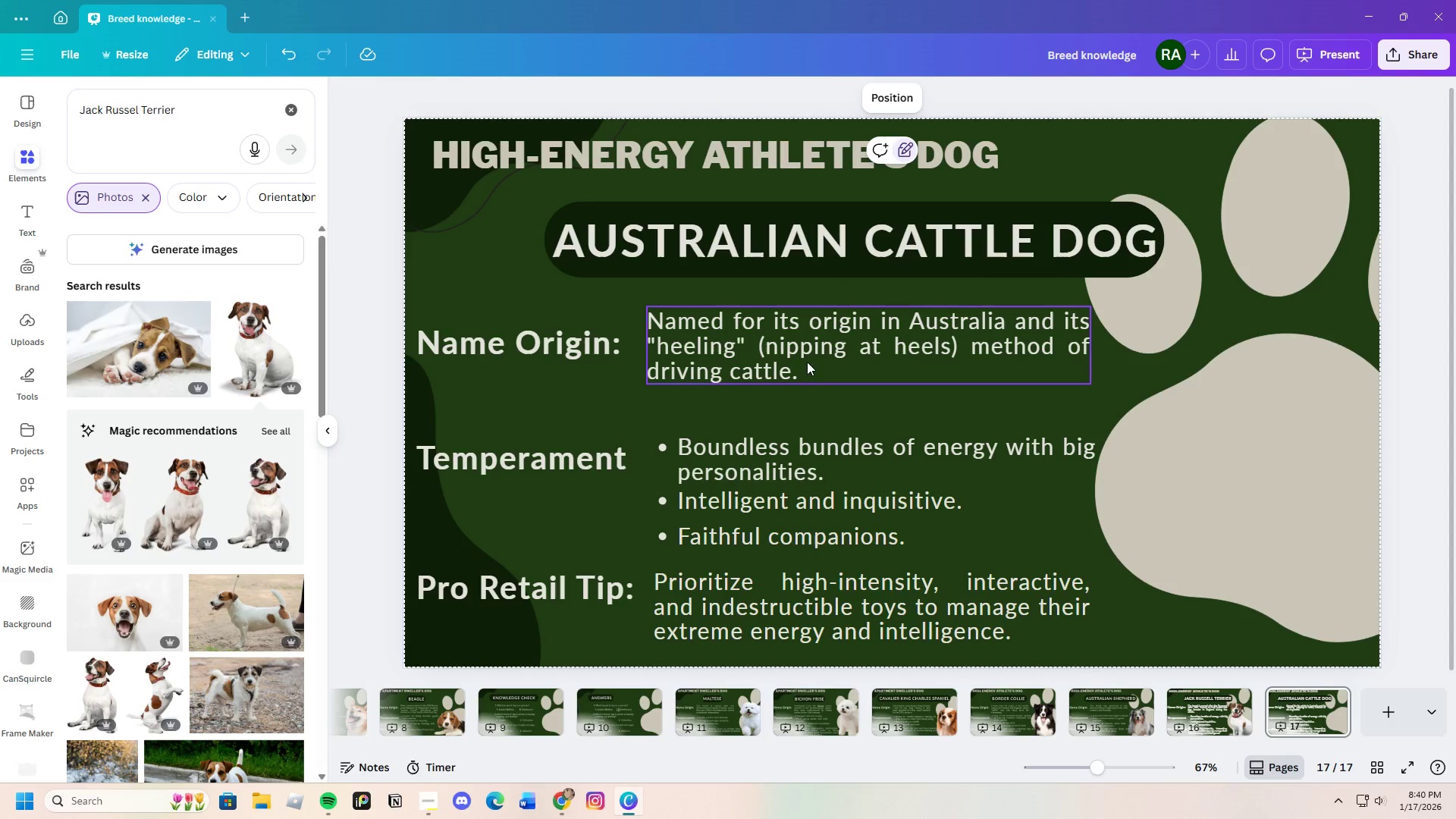 
left_click([805, 349])
 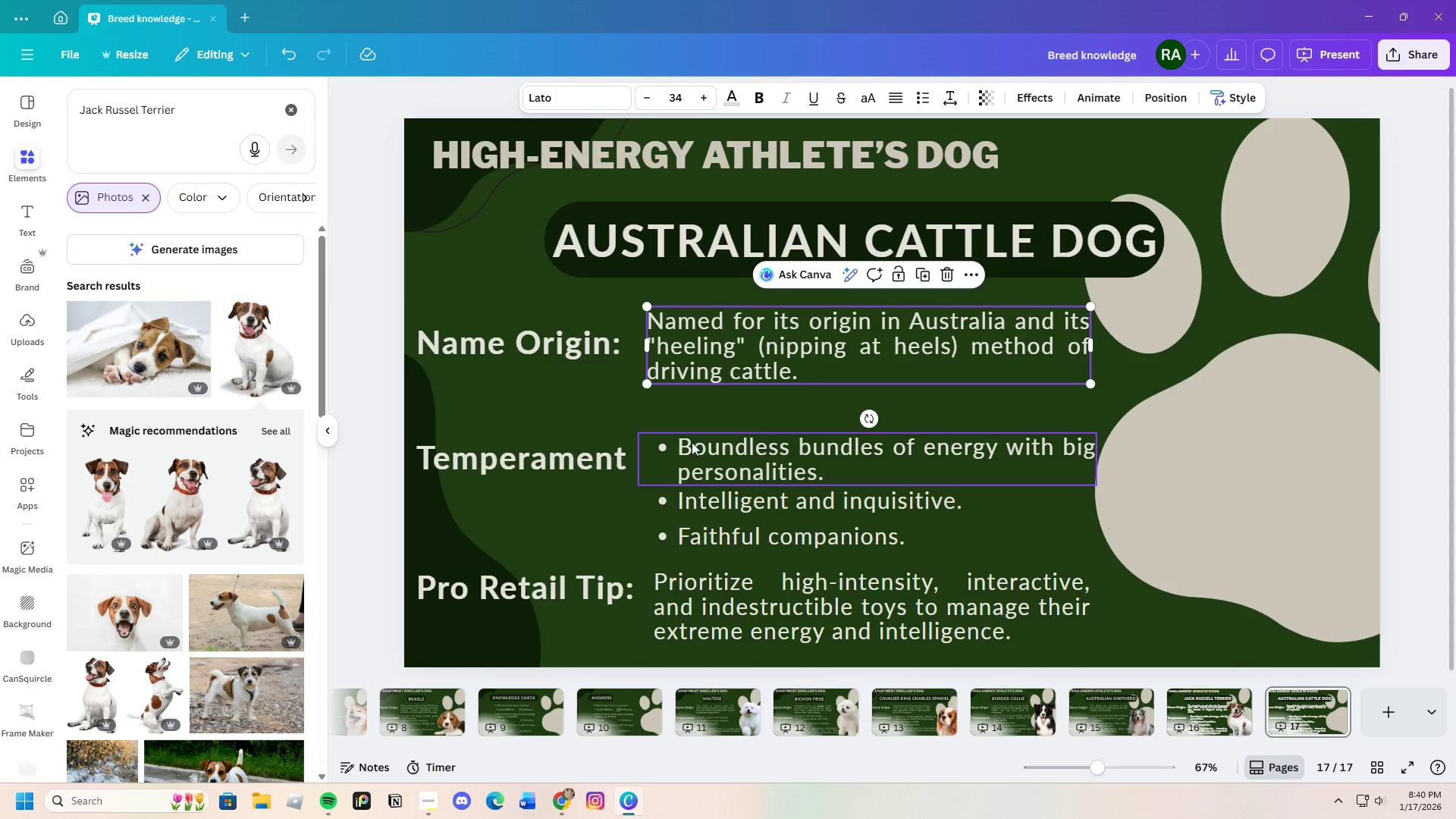 
left_click([548, 407])
 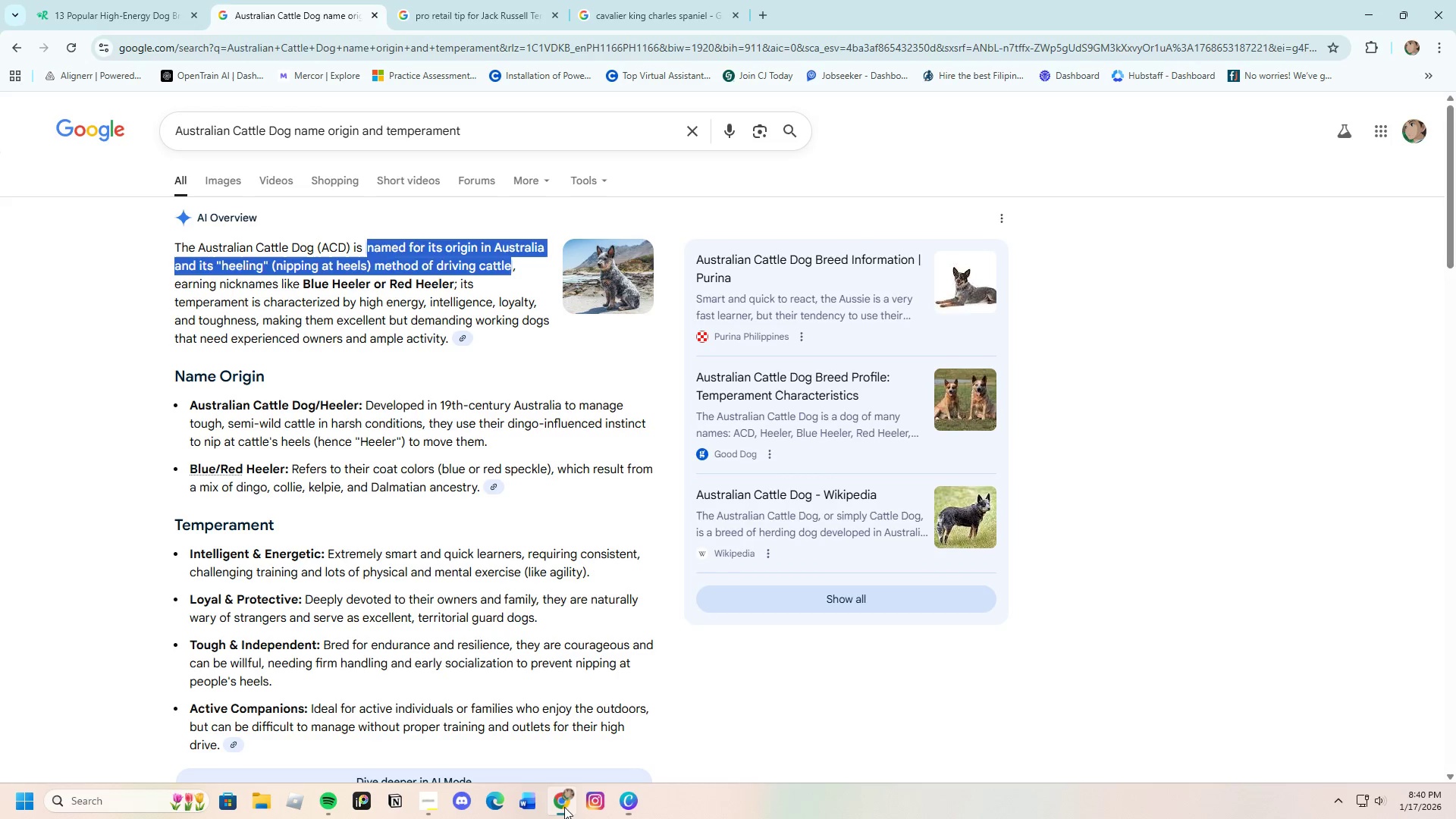 
left_click([346, 341])
 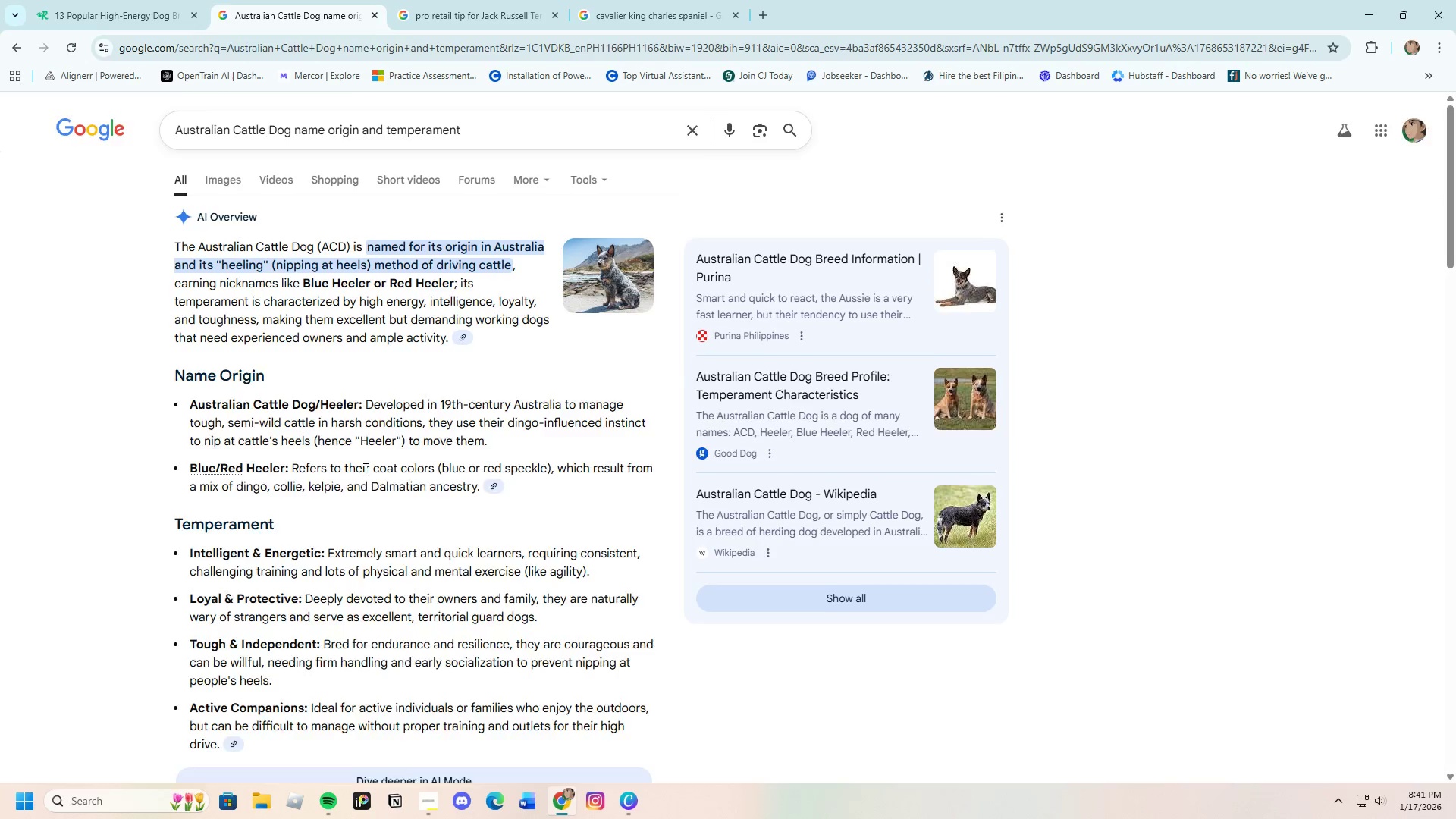 
scroll: coordinate [363, 468], scroll_direction: down, amount: 3.0
 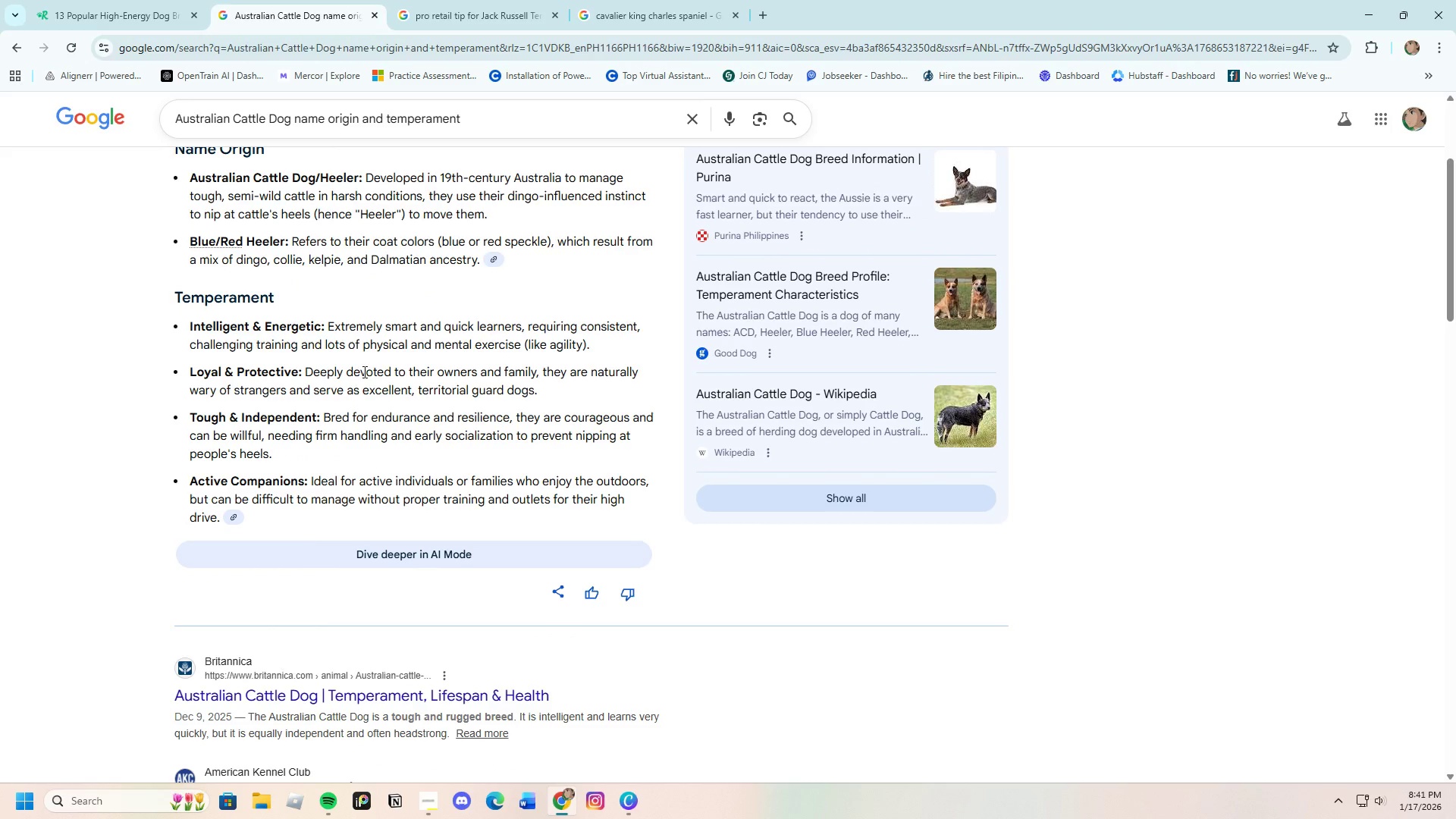 
wait(5.16)
 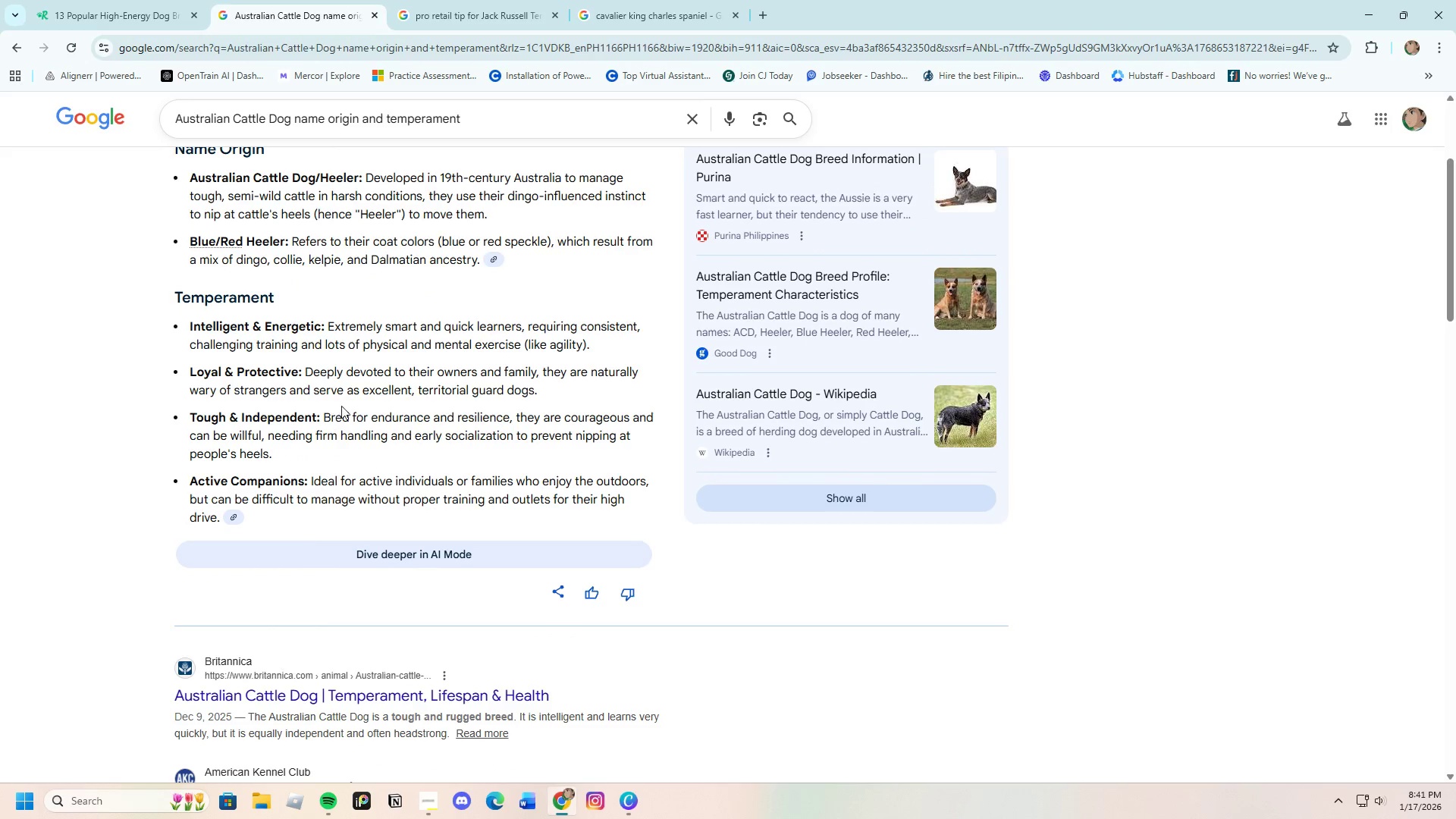 
left_click_drag(start_coordinate=[325, 323], to_coordinate=[521, 320])
 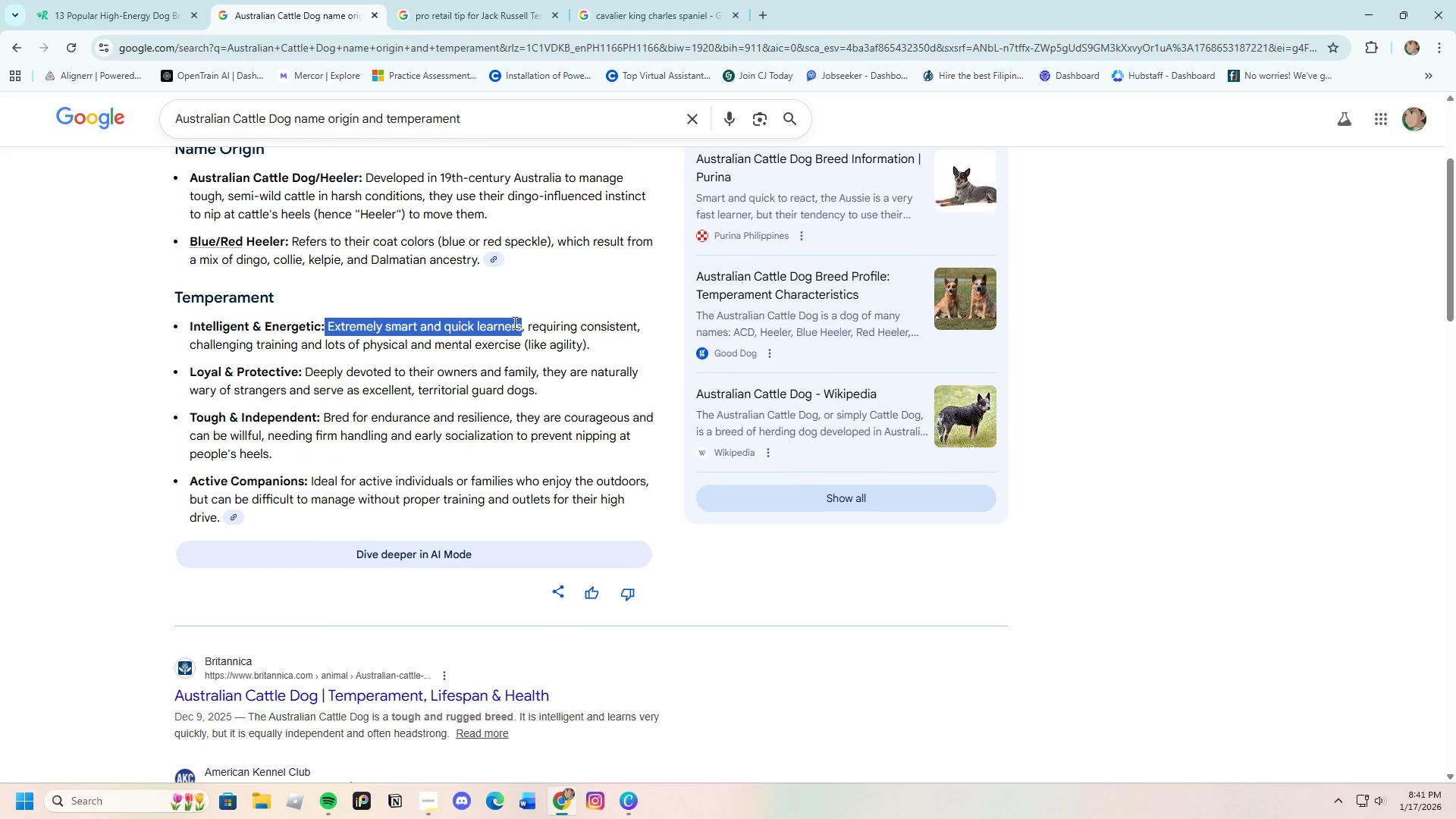 
right_click([513, 322])
 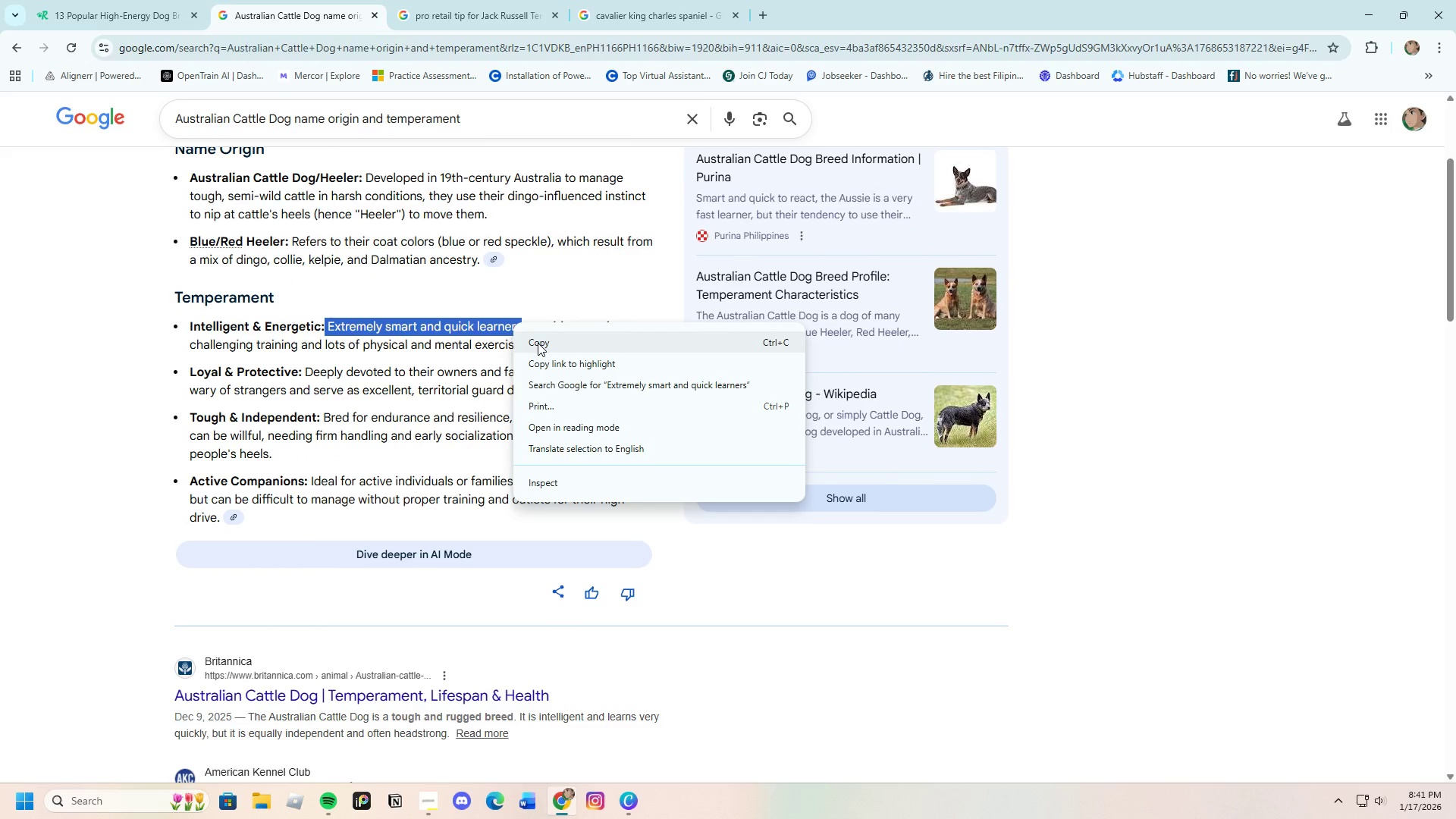 
left_click([538, 343])
 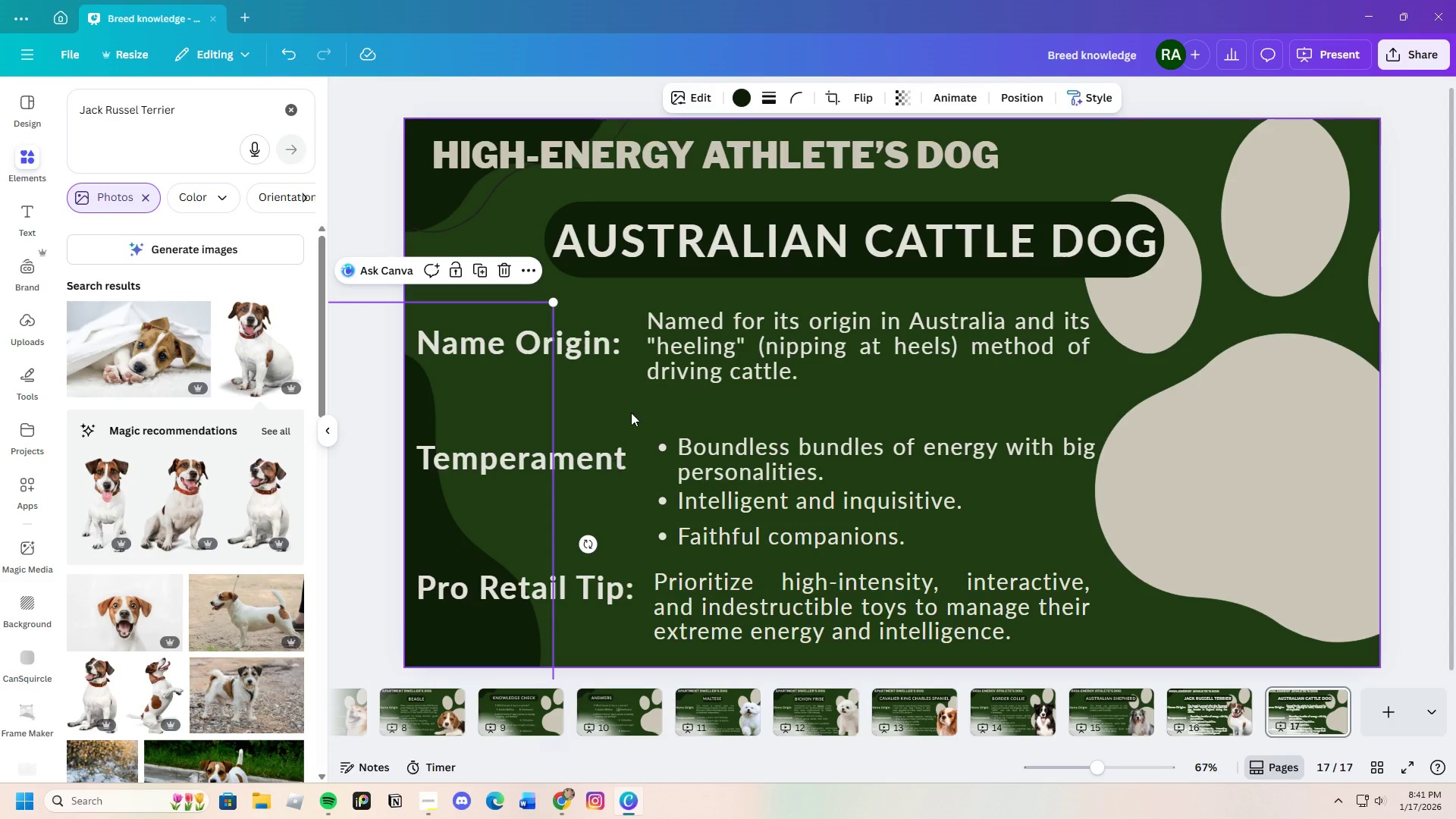 
left_click([753, 451])
 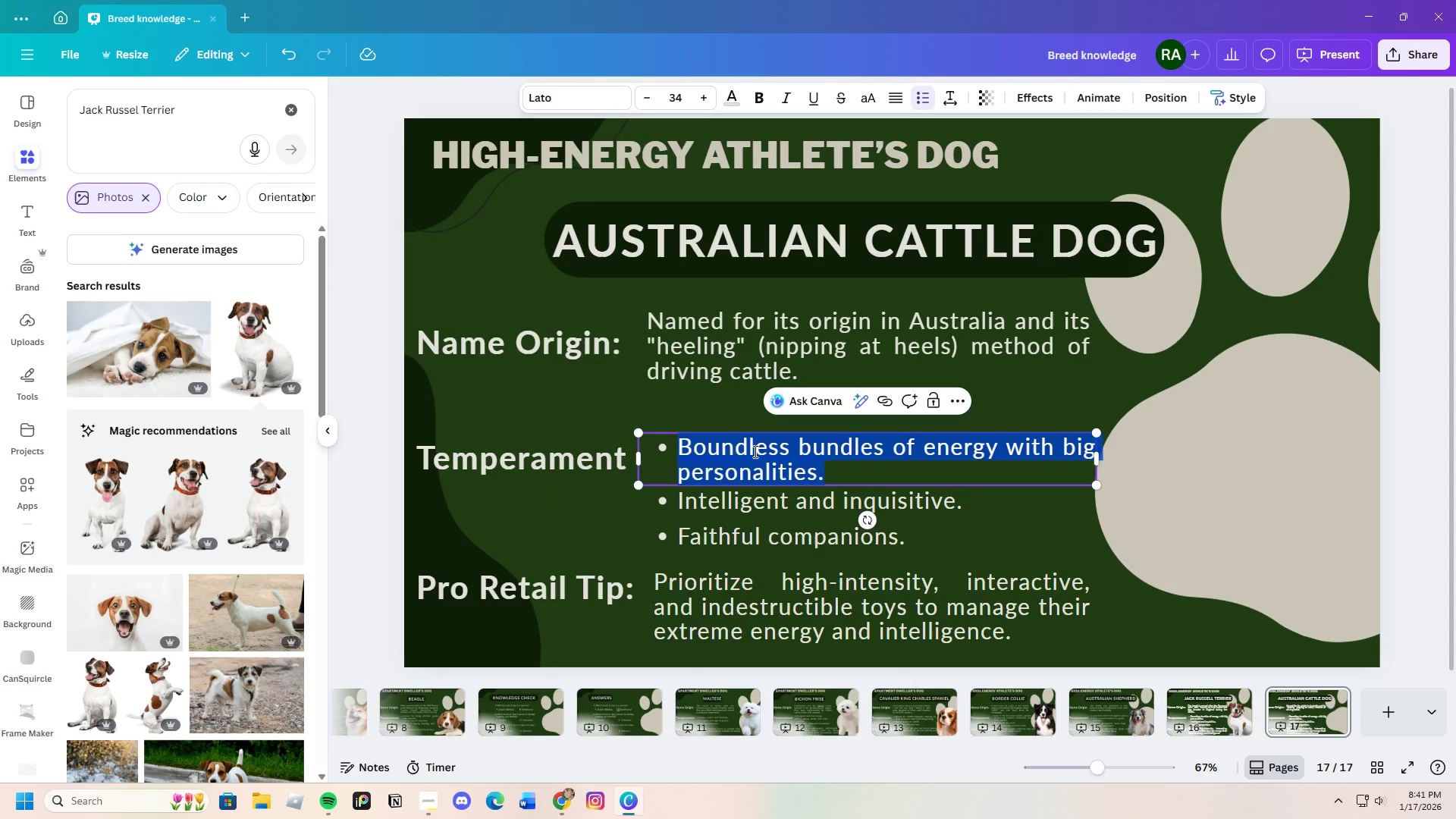 
key(Backspace)
 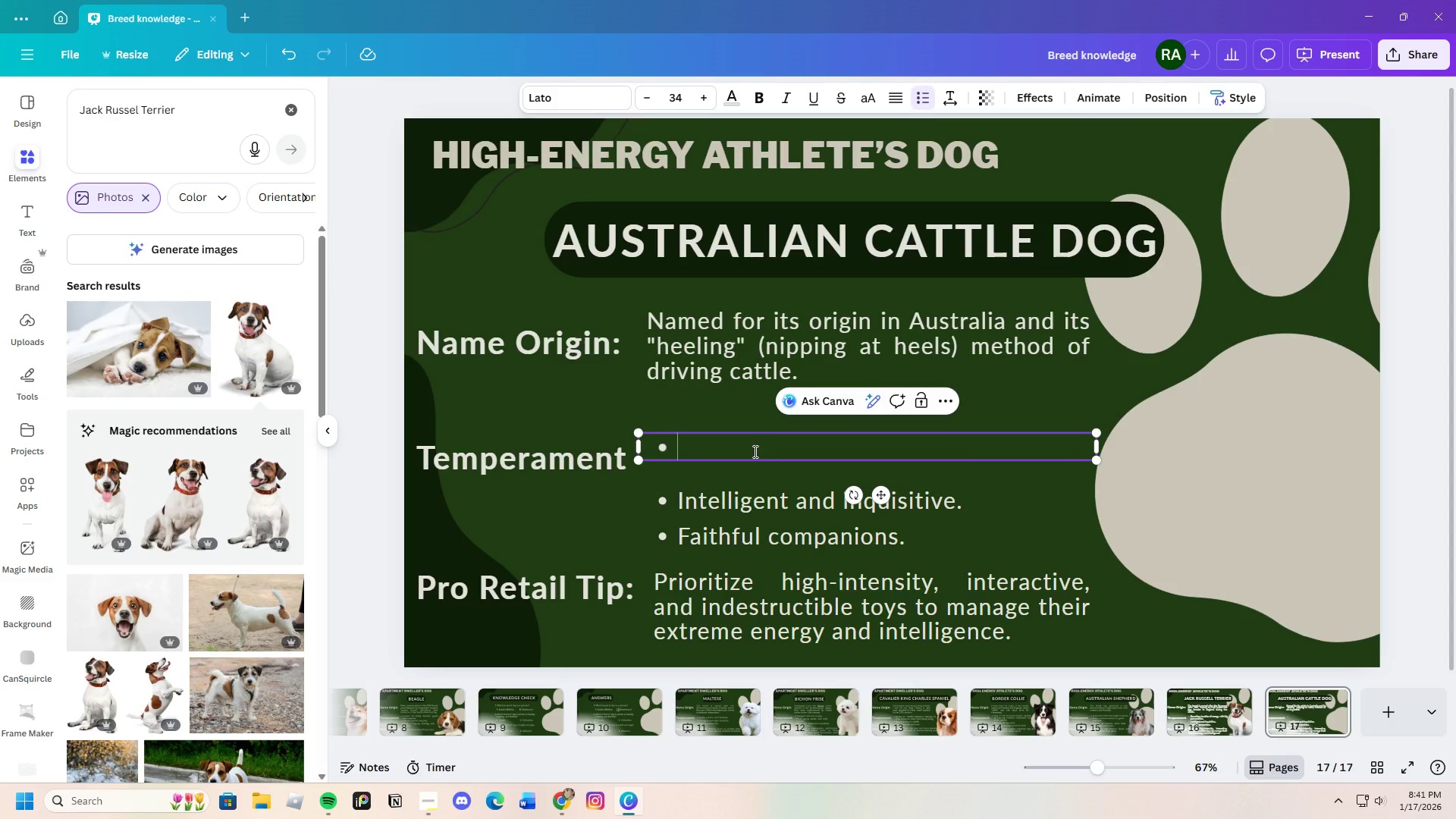 
key(Control+V)
 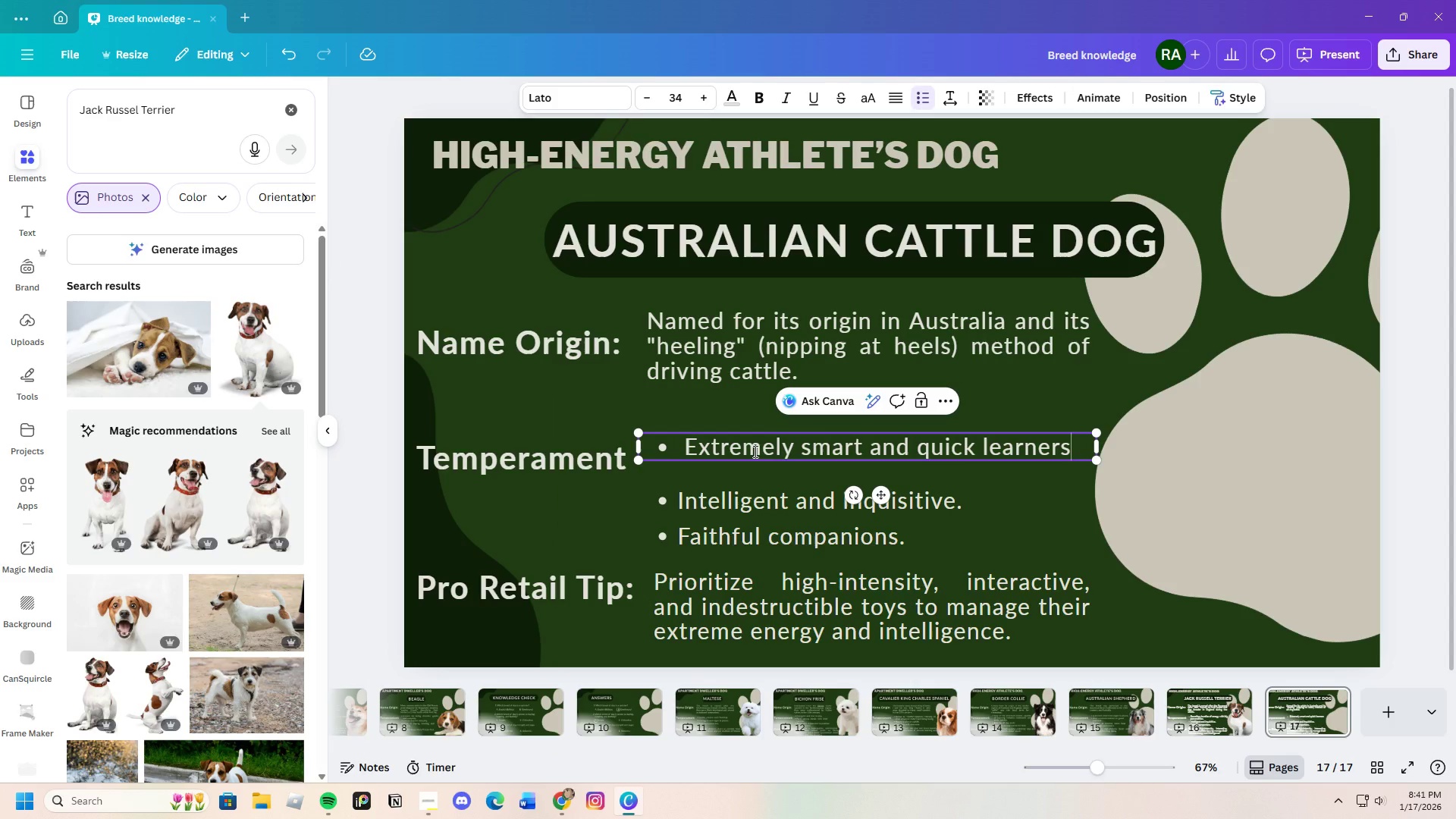 
key(Period)
 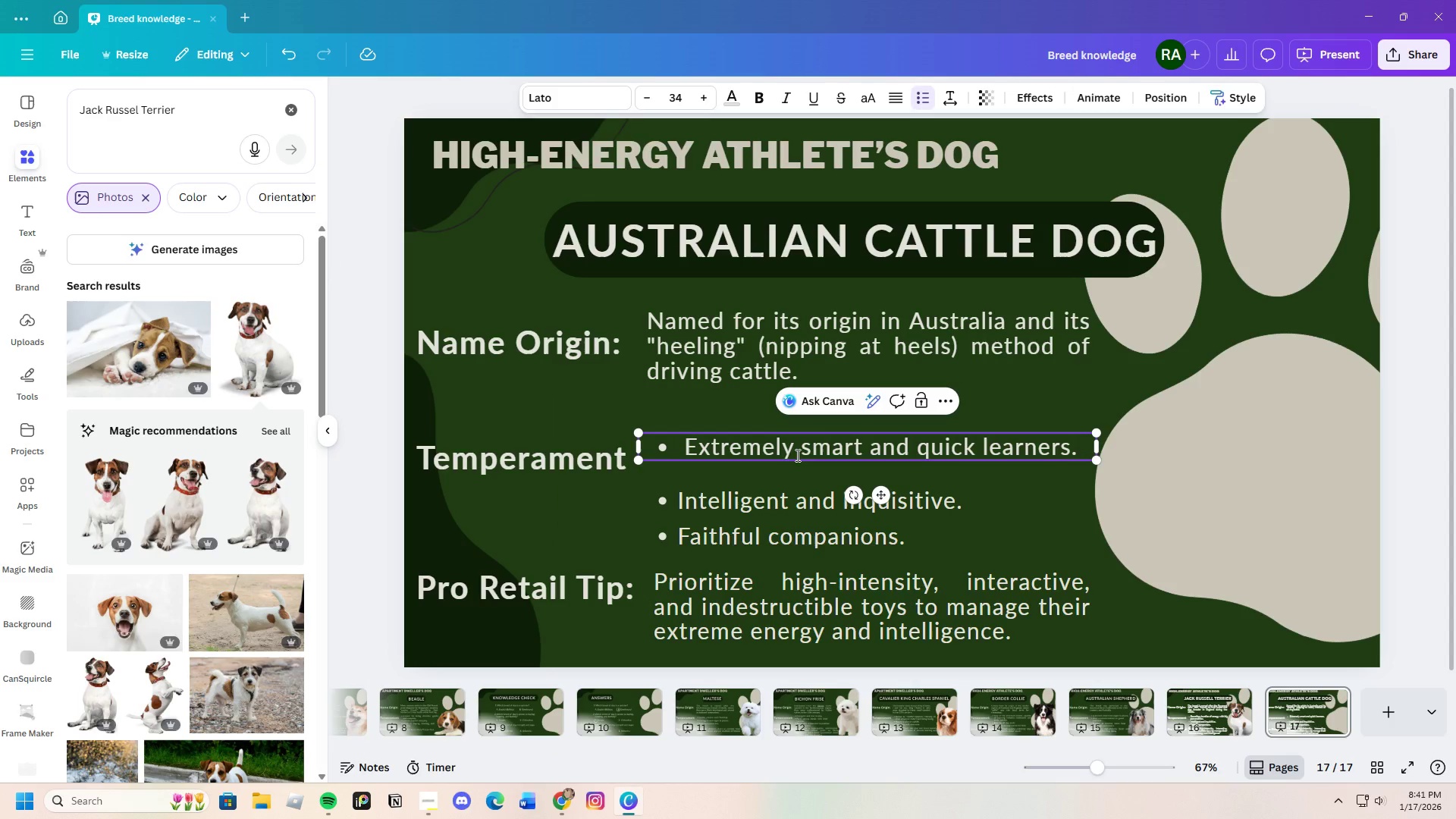 
left_click([750, 482])
 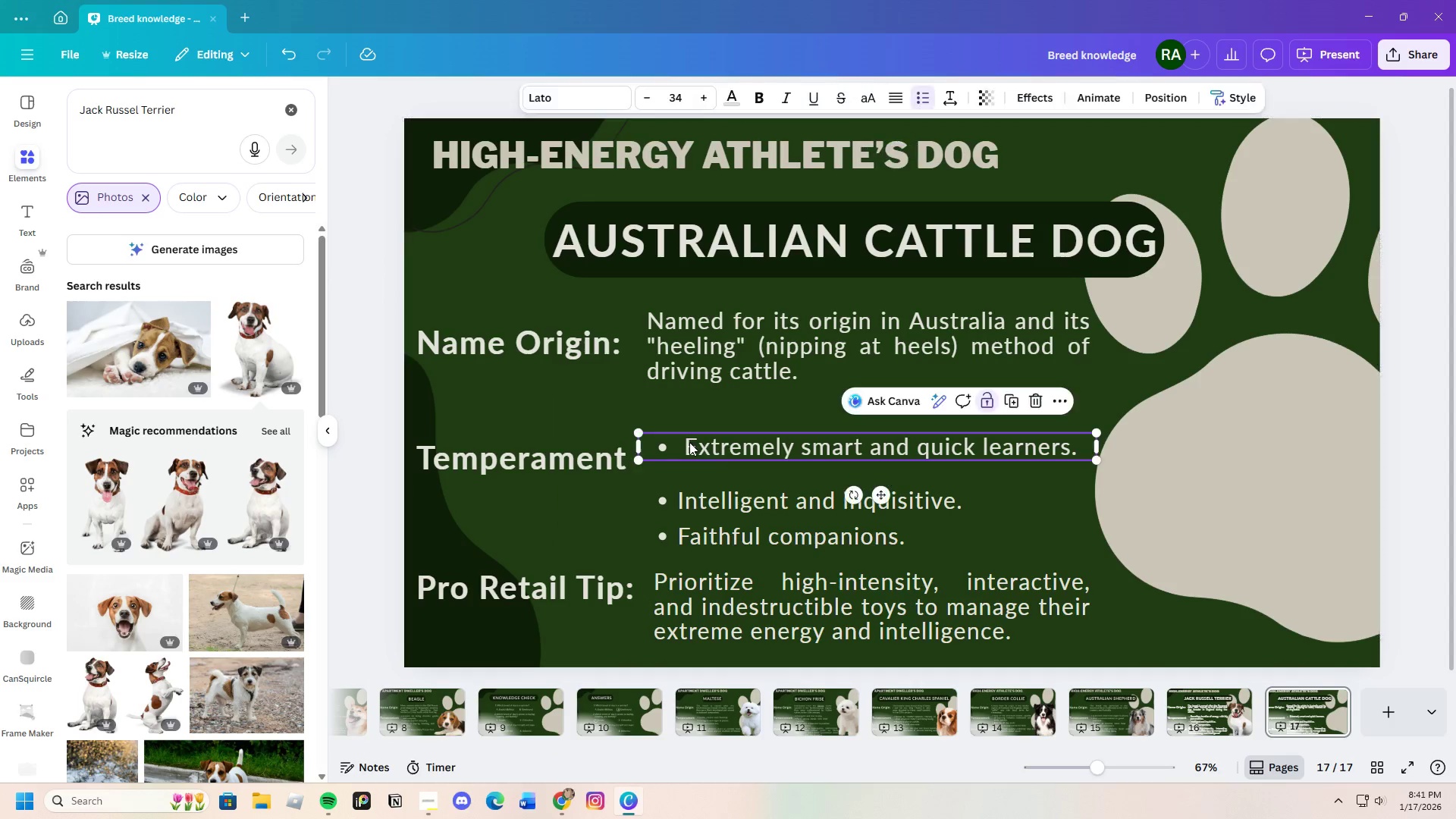 
double_click([689, 442])
 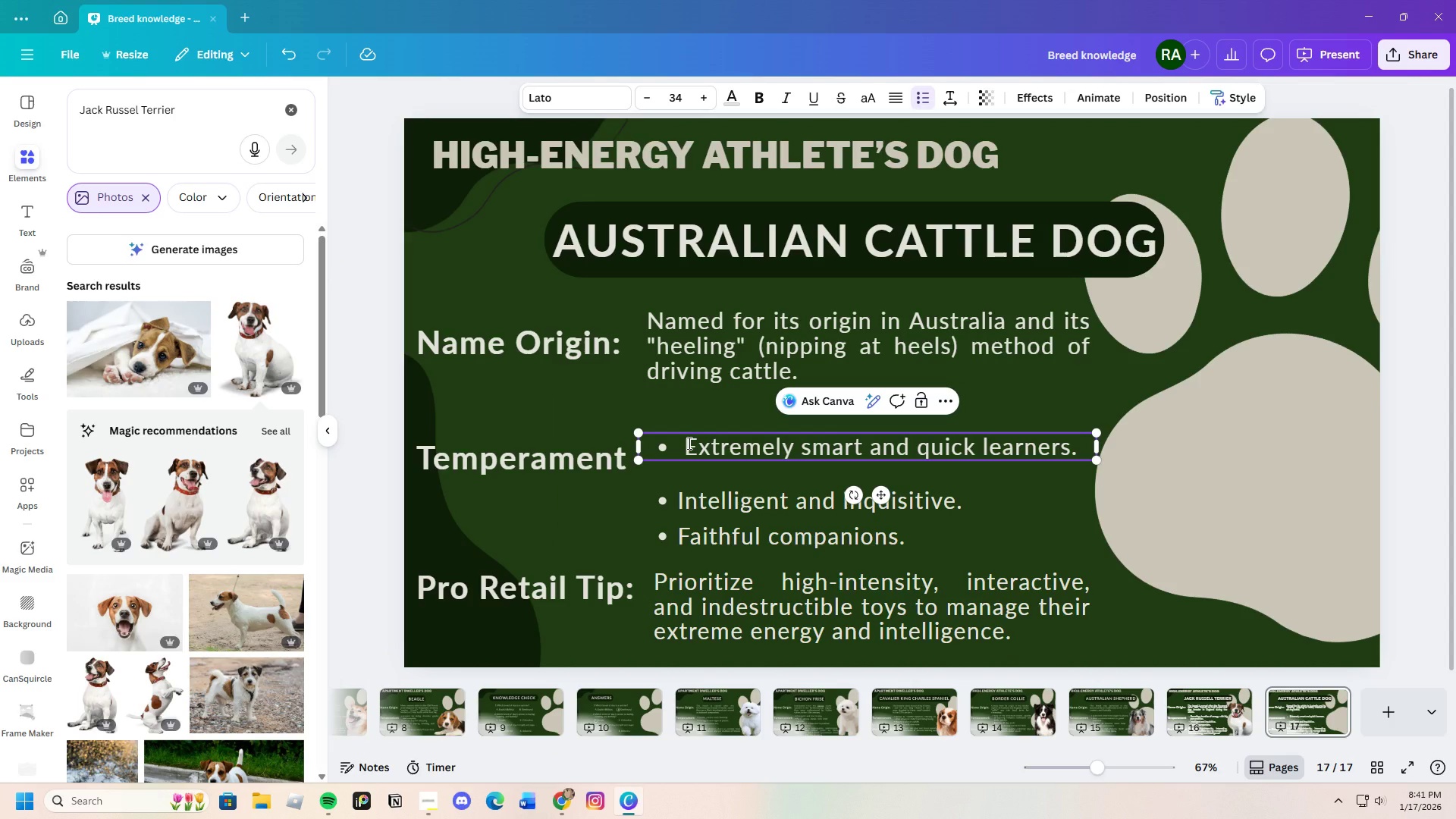 
key(Backspace)
 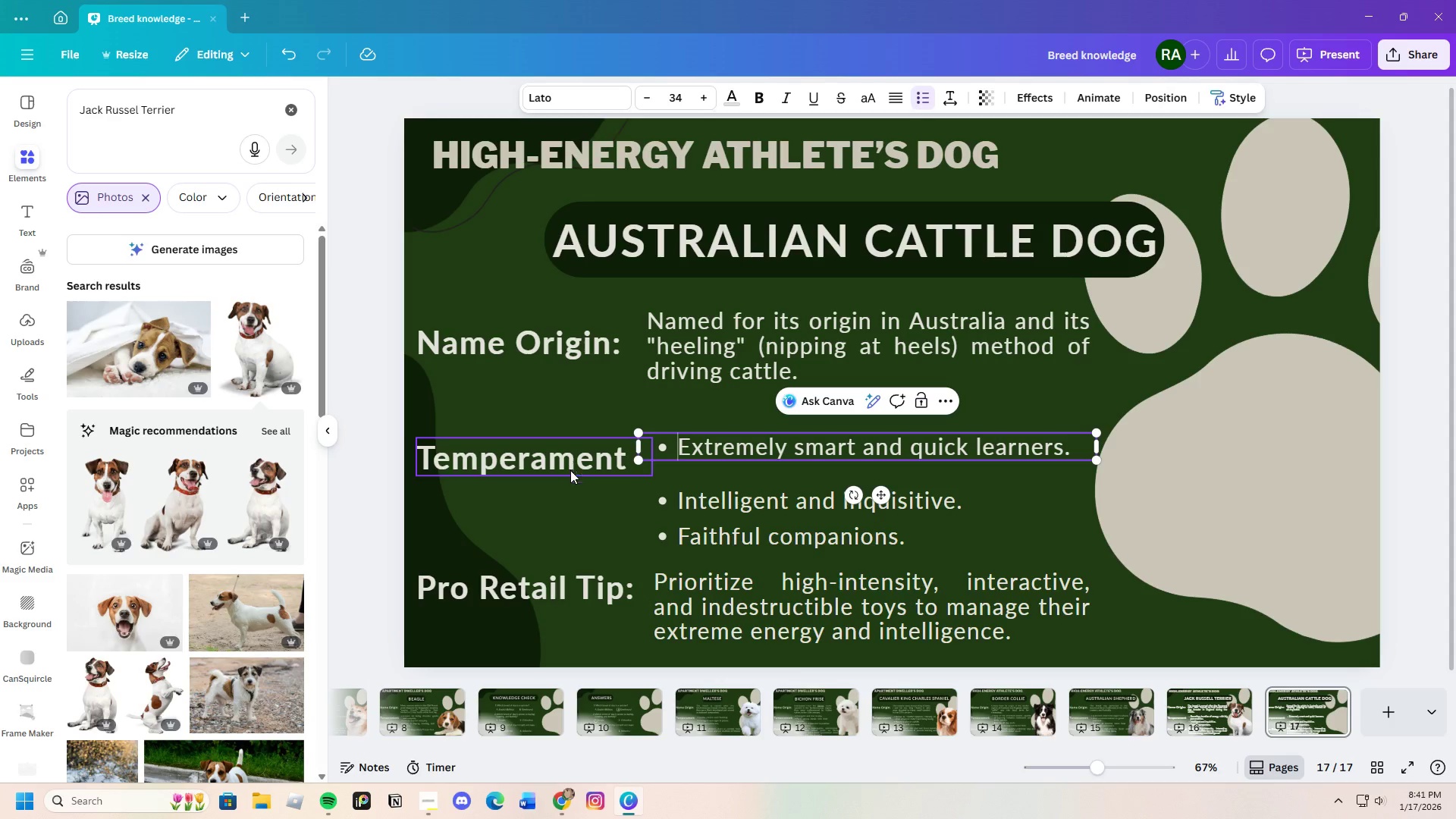 
left_click([603, 519])
 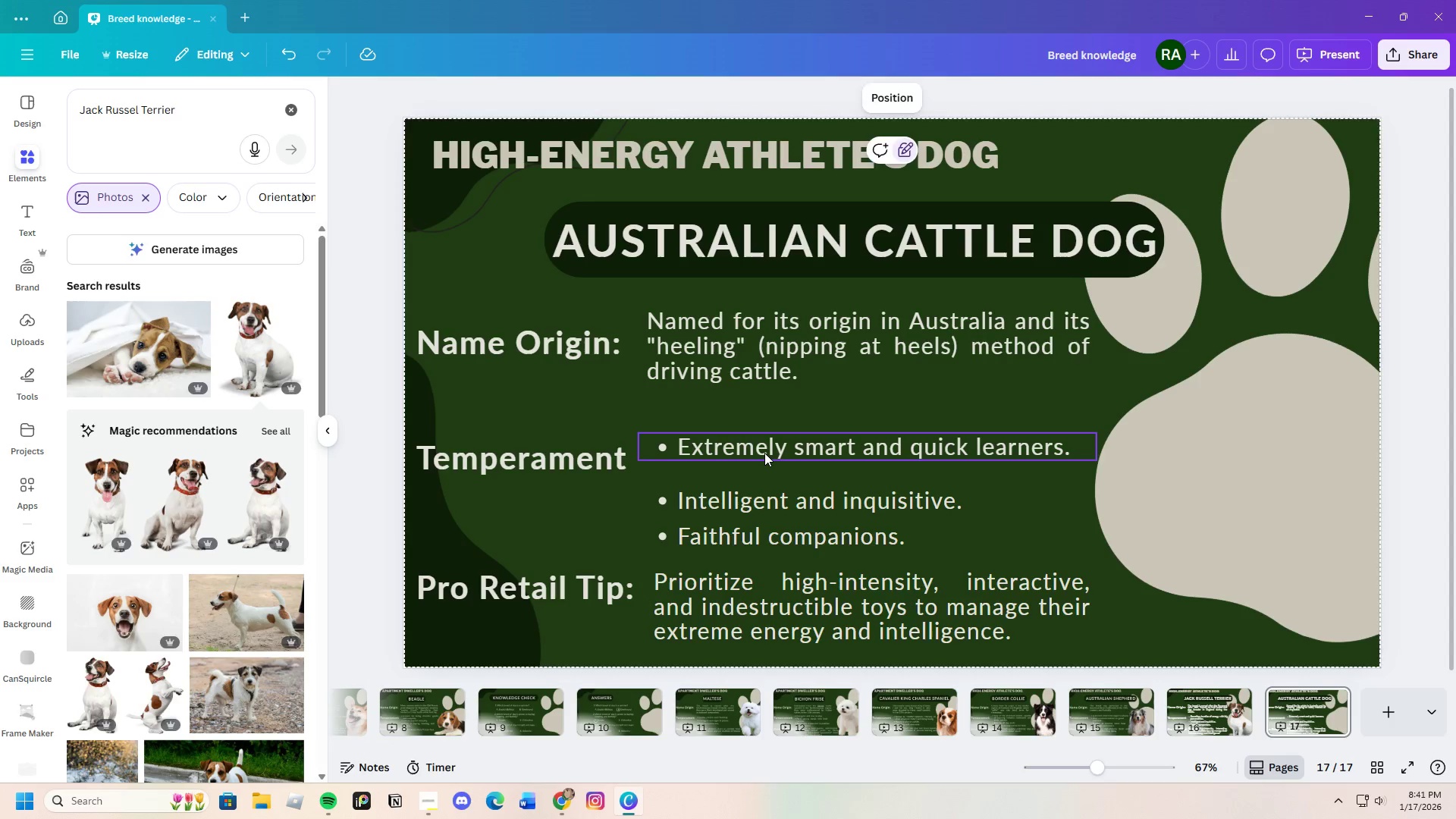 
left_click([764, 452])
 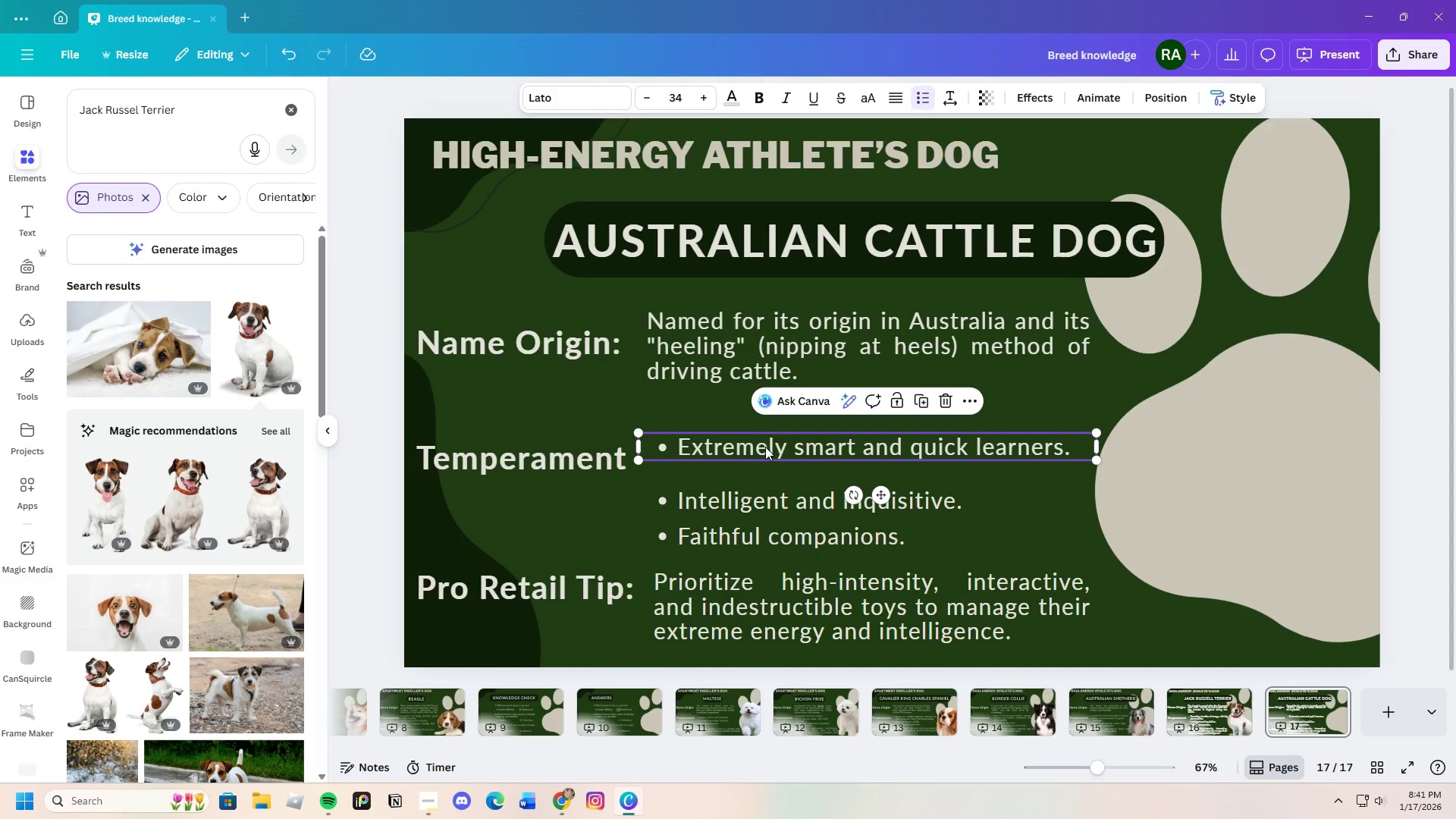 
left_click_drag(start_coordinate=[765, 447], to_coordinate=[764, 438])
 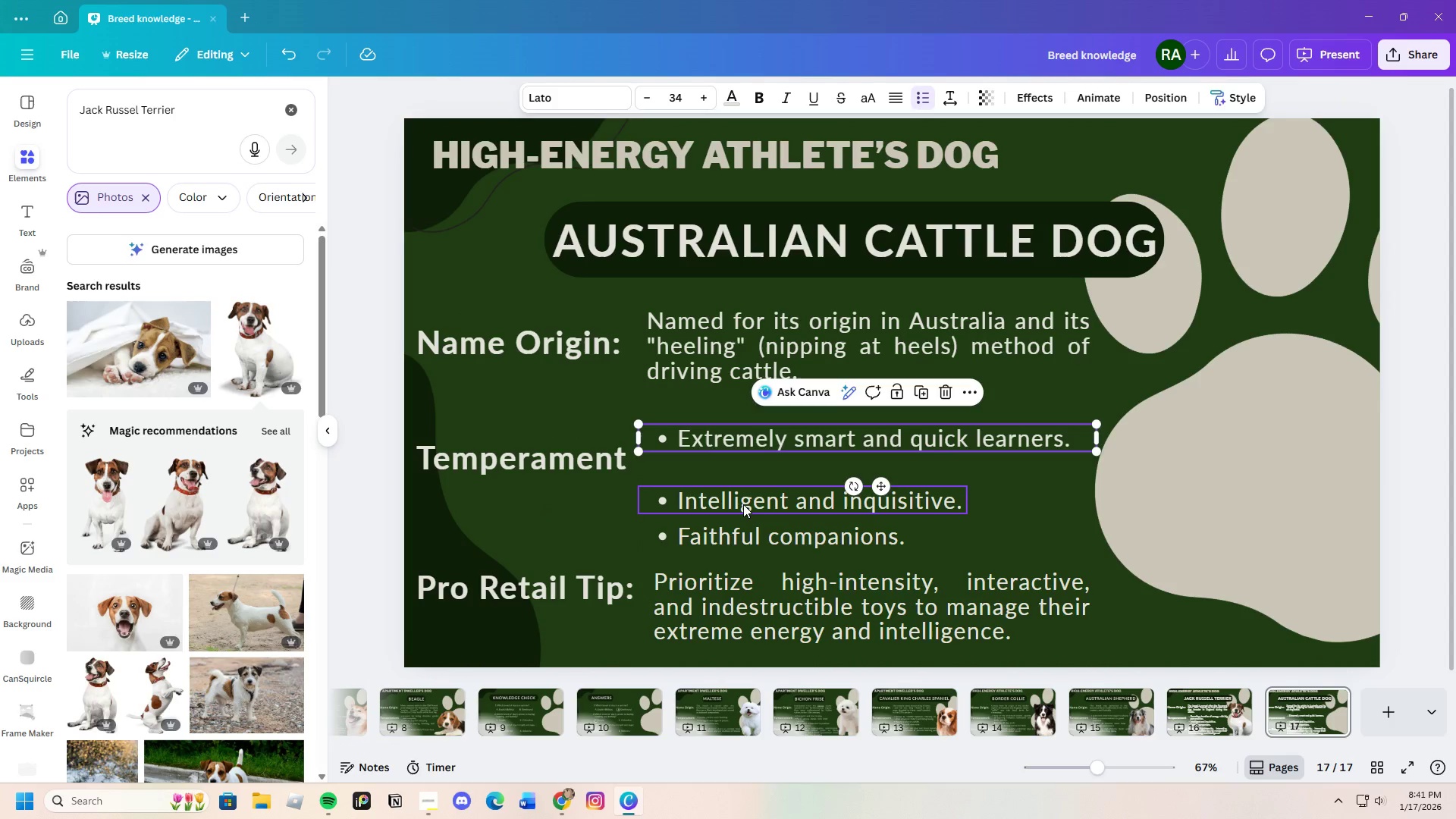 
left_click([743, 504])
 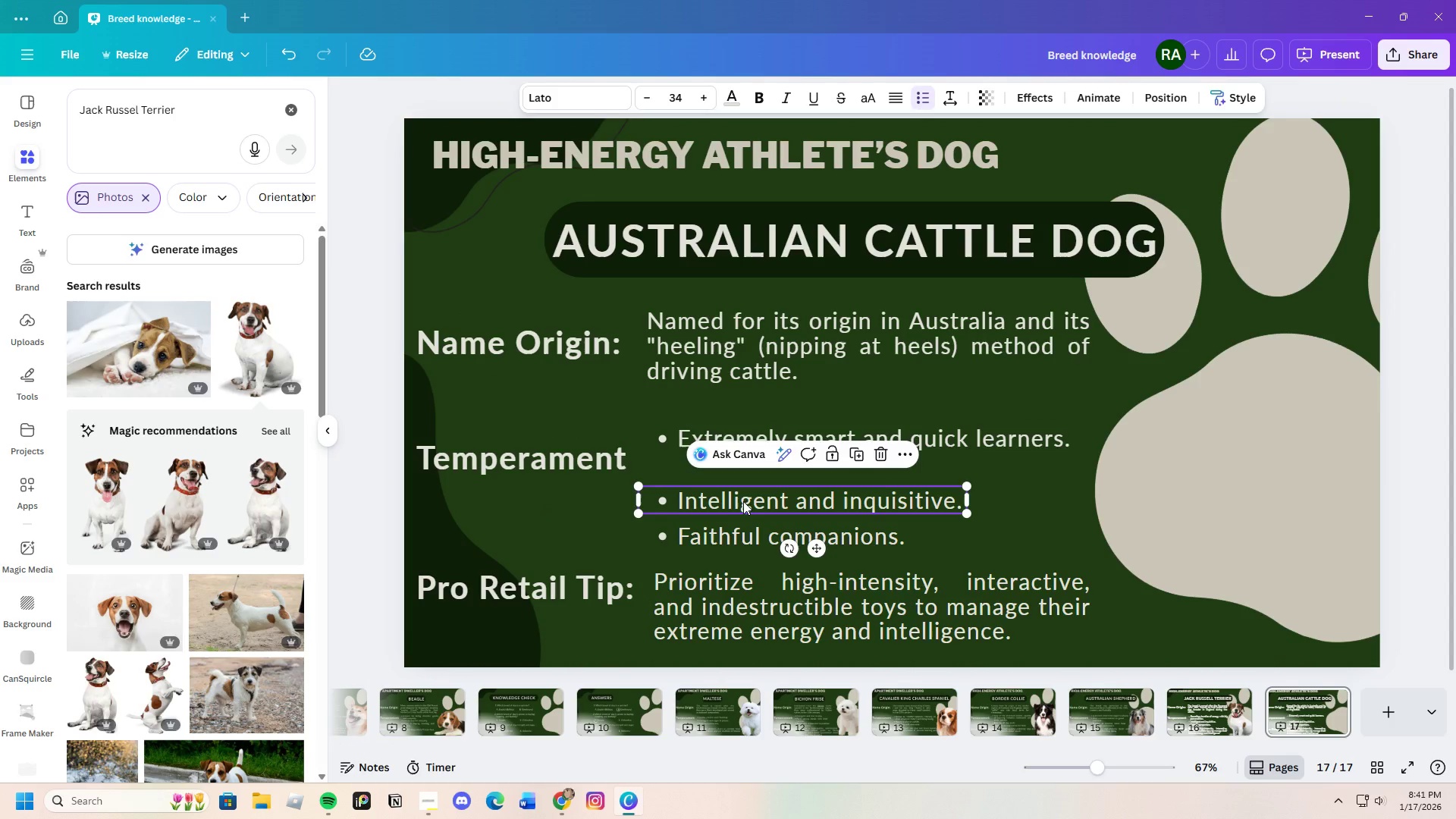 
left_click_drag(start_coordinate=[743, 504], to_coordinate=[746, 488])
 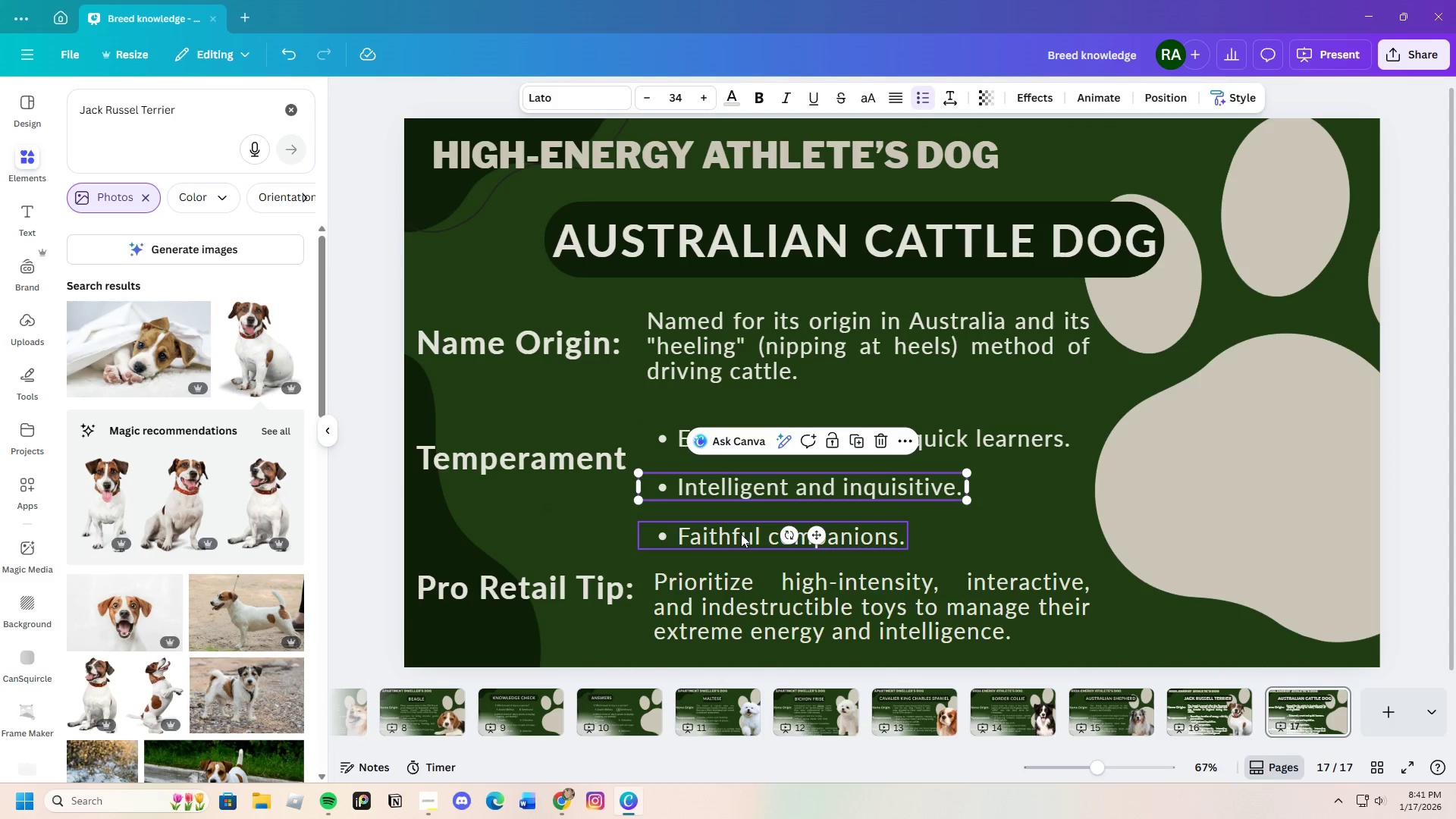 
left_click([740, 534])
 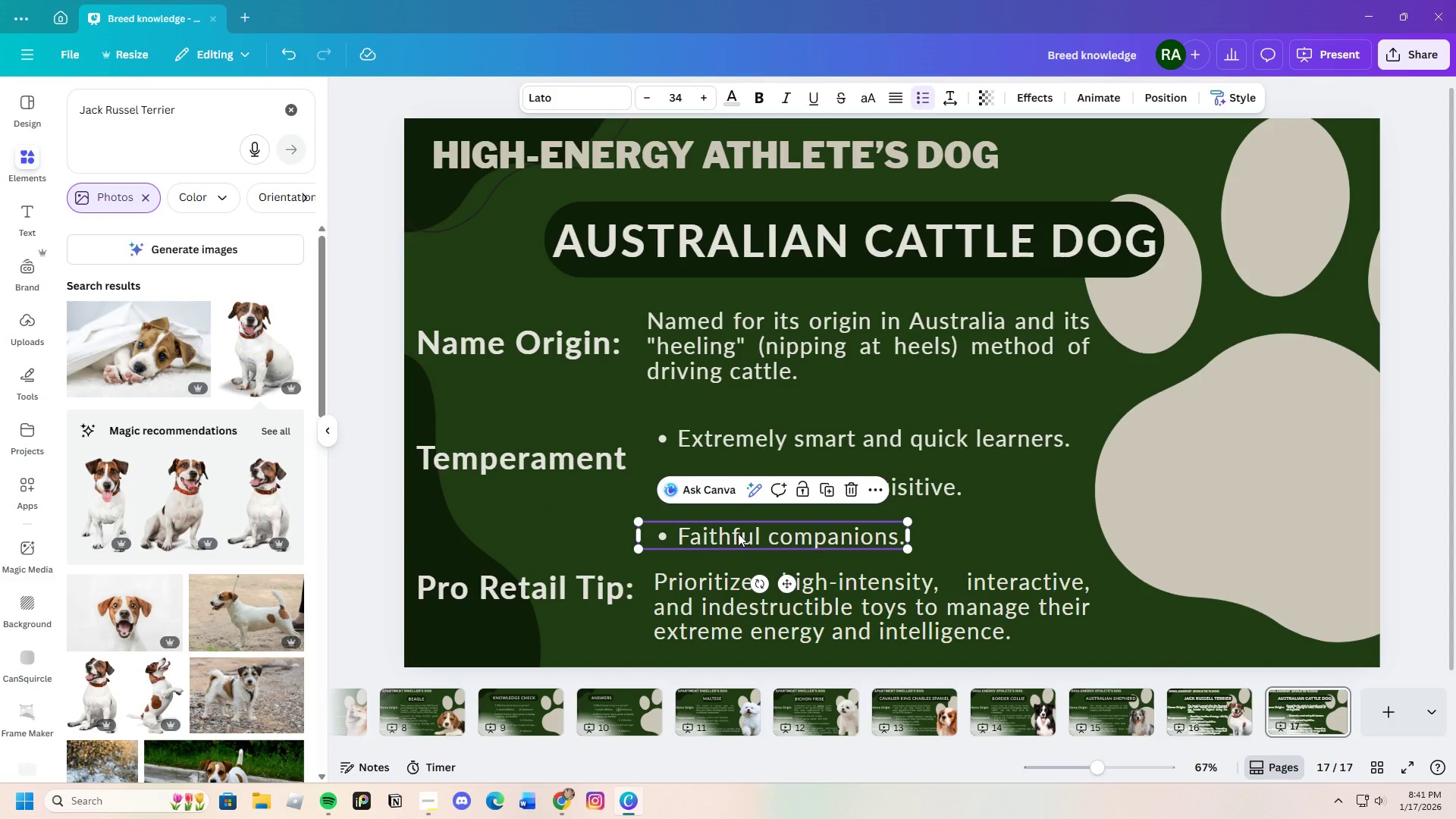 
left_click_drag(start_coordinate=[738, 535], to_coordinate=[743, 529])
 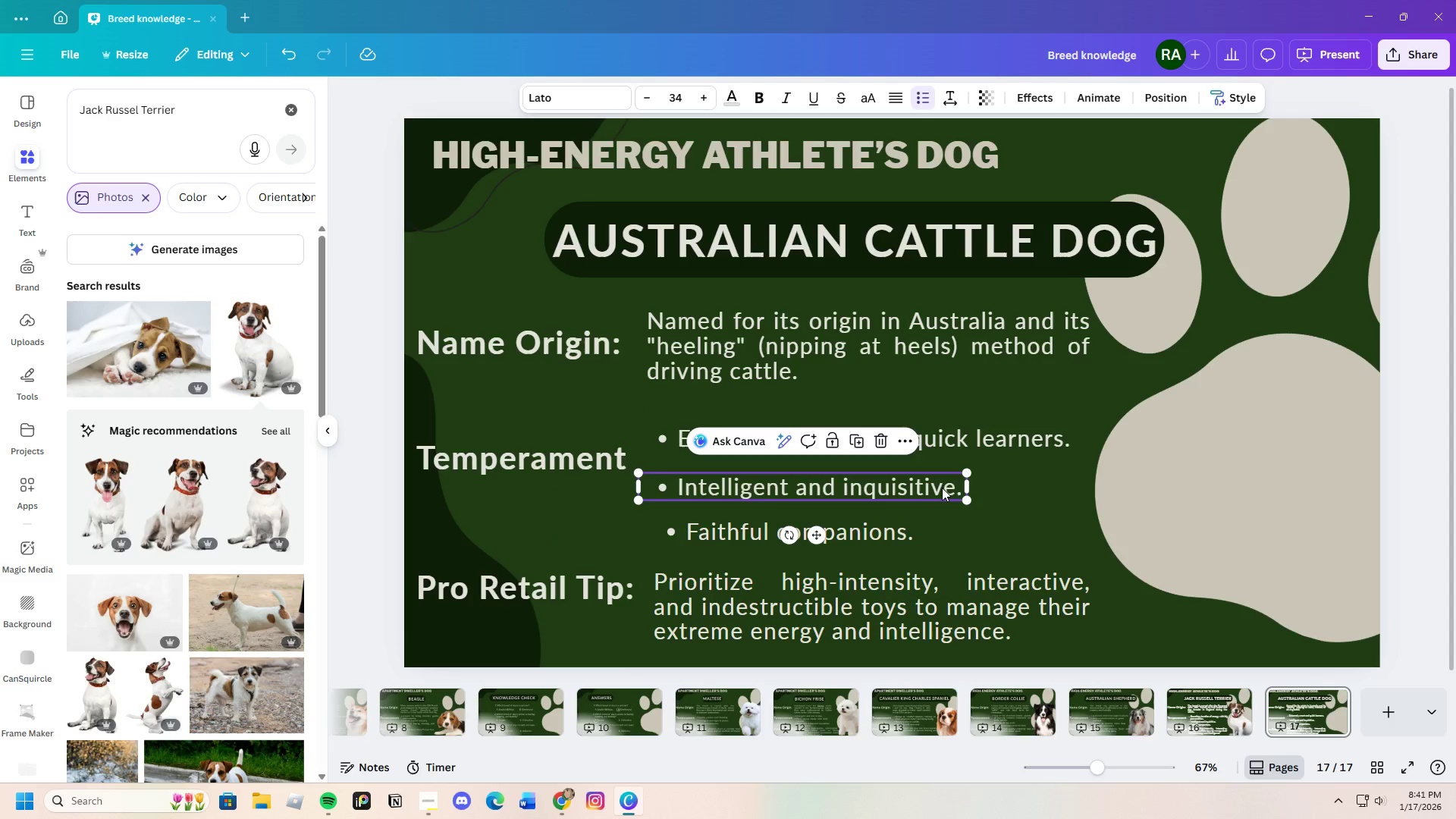 
left_click_drag(start_coordinate=[928, 488], to_coordinate=[926, 482])
 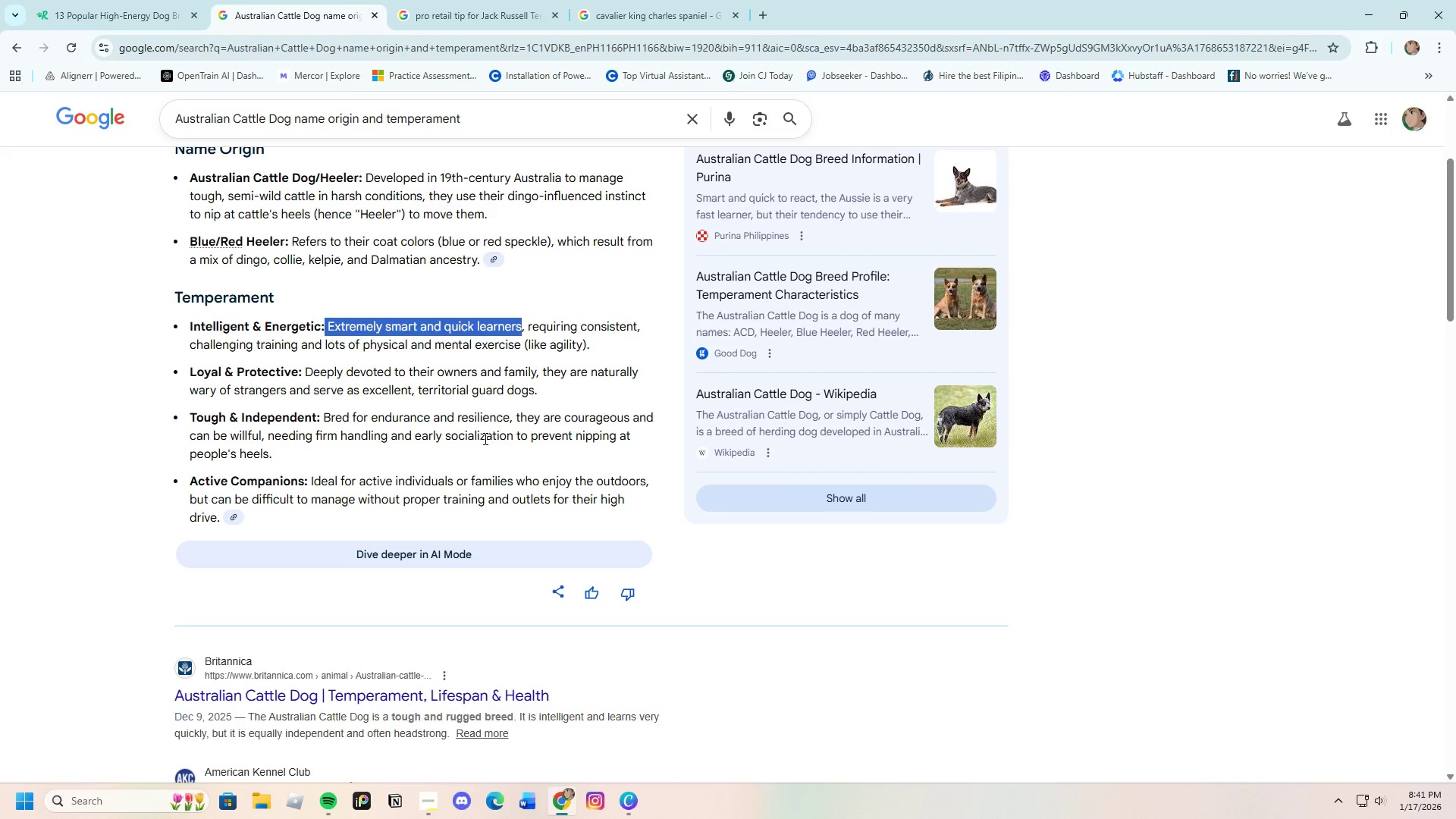 
wait(13.58)
 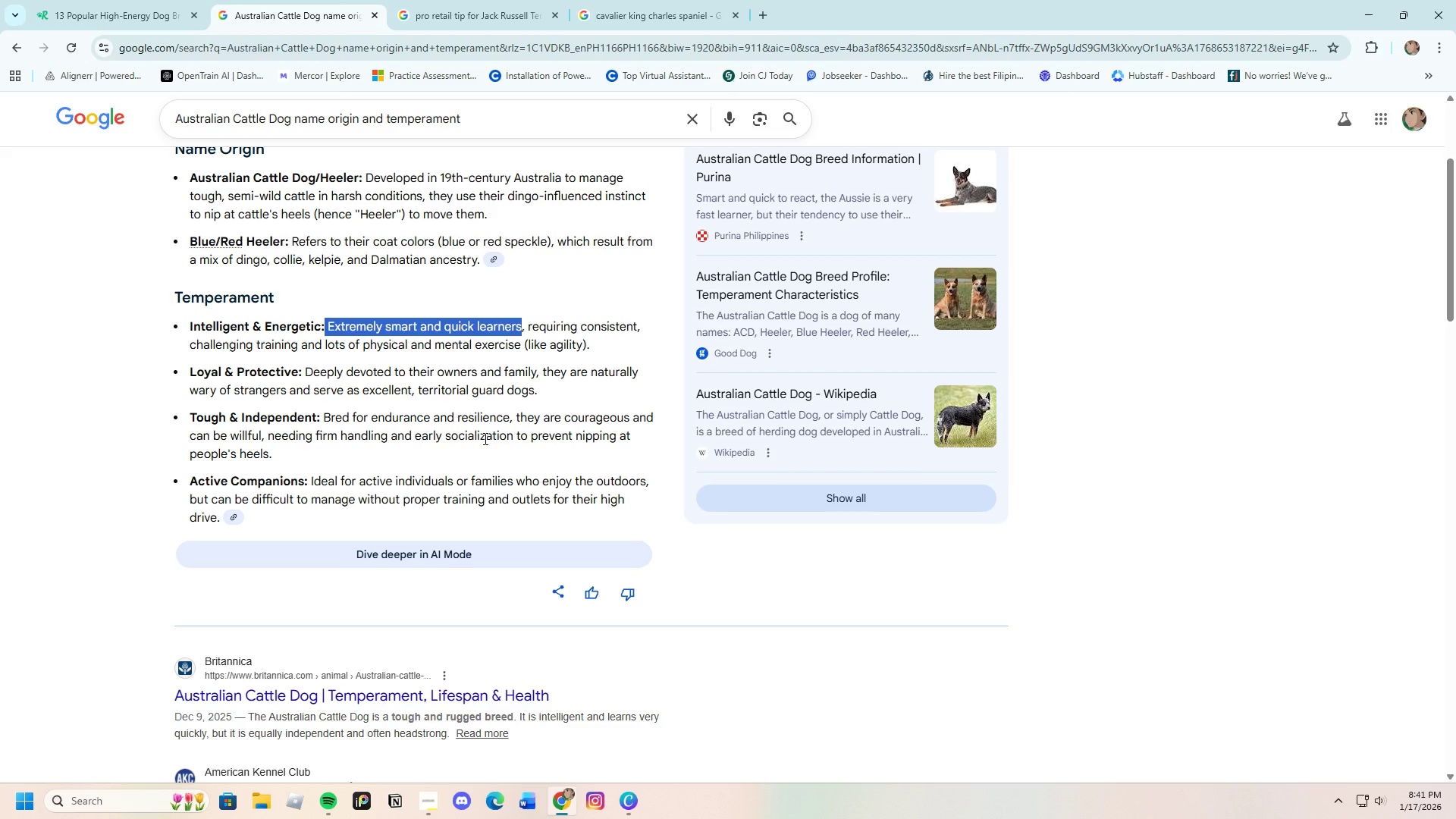 
left_click_drag(start_coordinate=[418, 393], to_coordinate=[547, 394])
 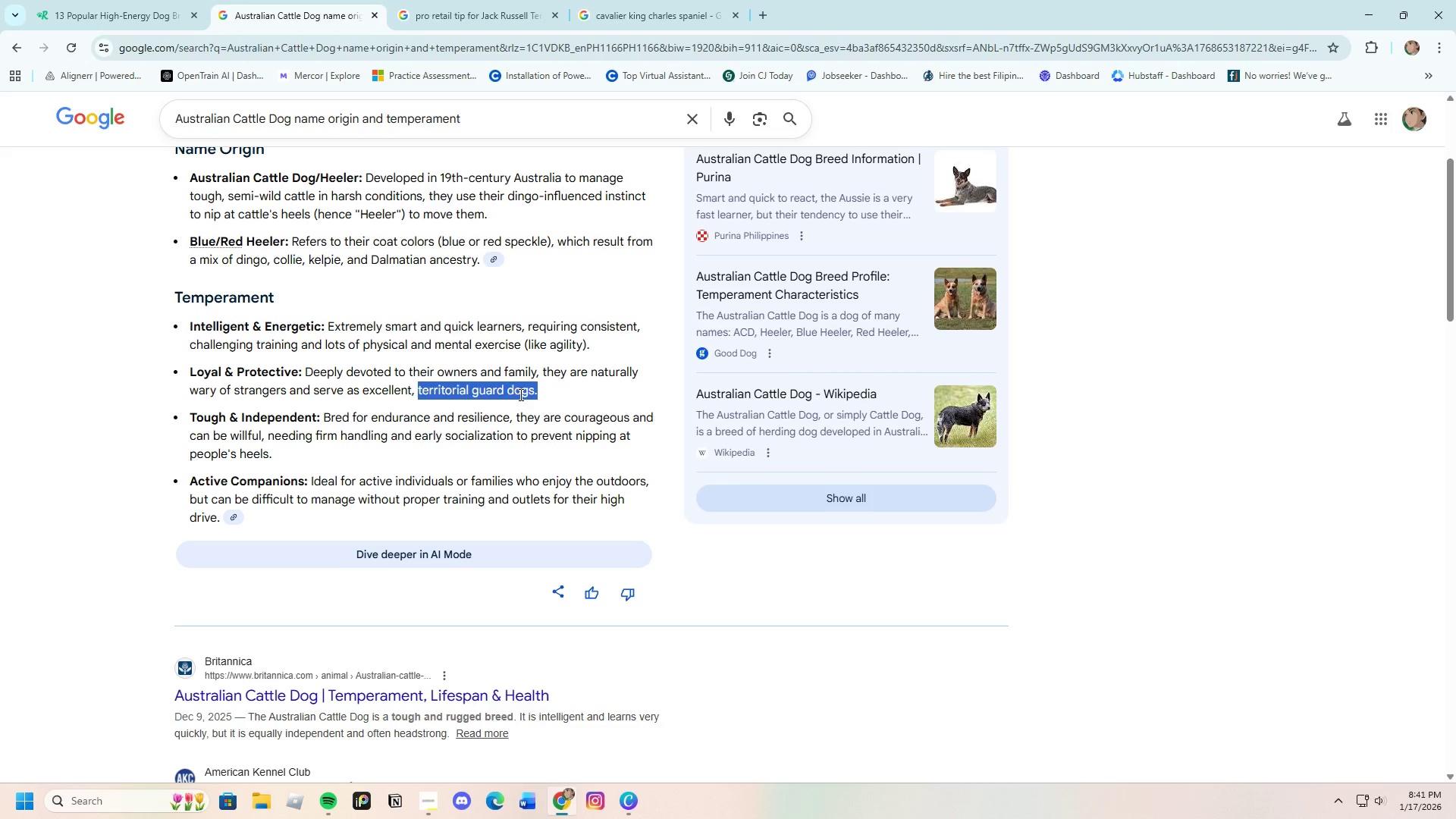 
right_click([519, 394])
 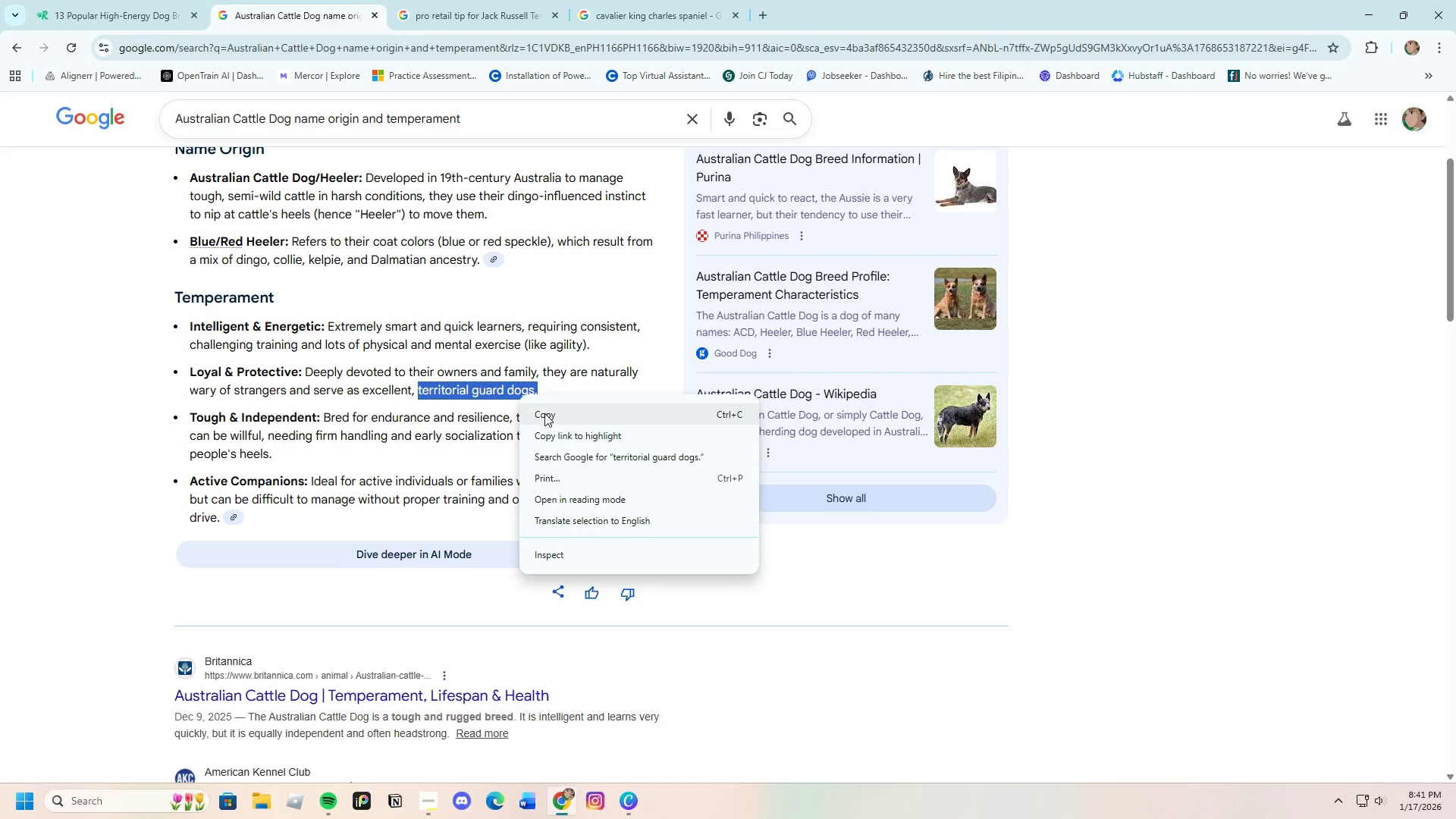 
left_click([544, 413])
 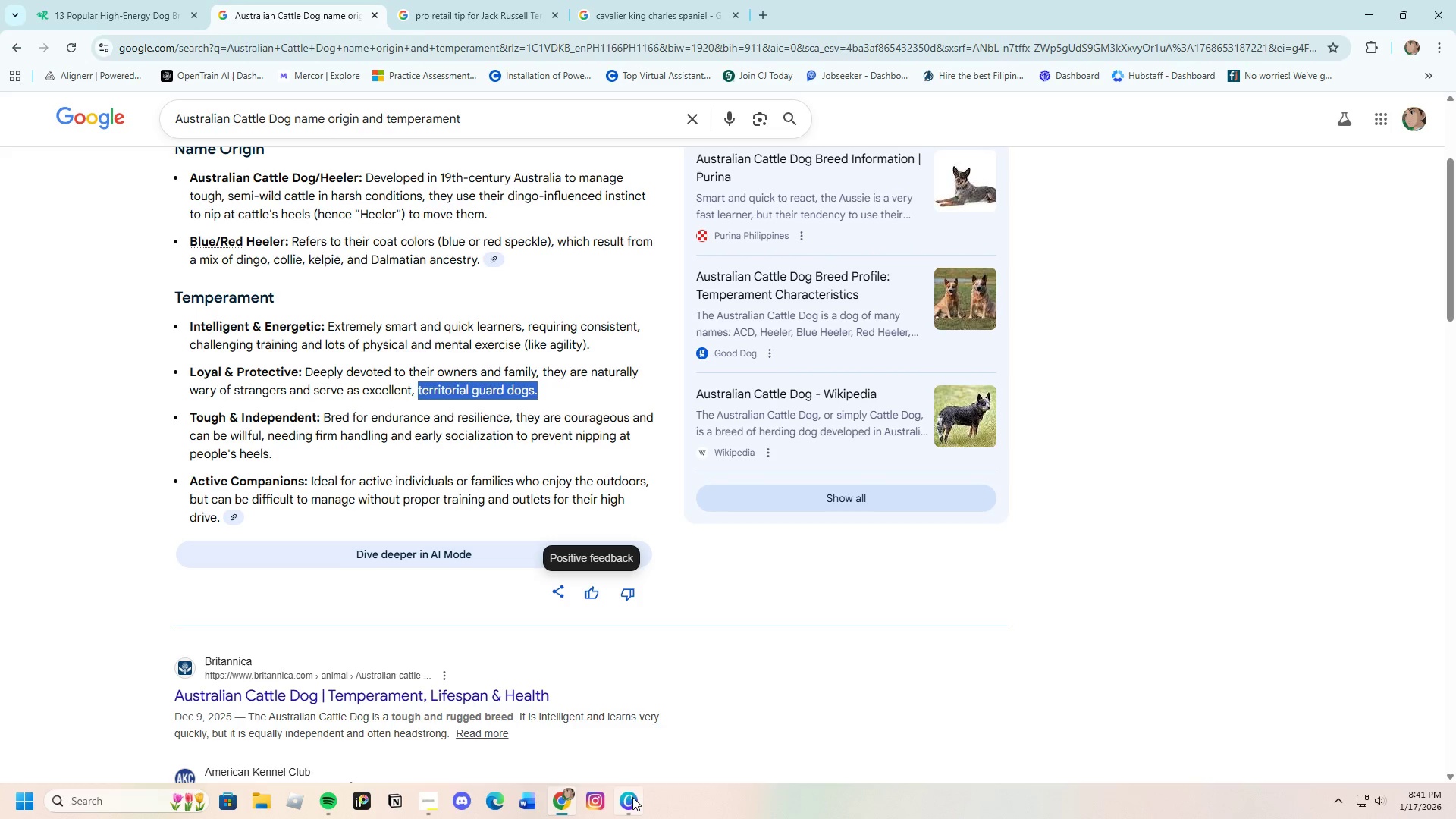 
left_click([632, 797])
 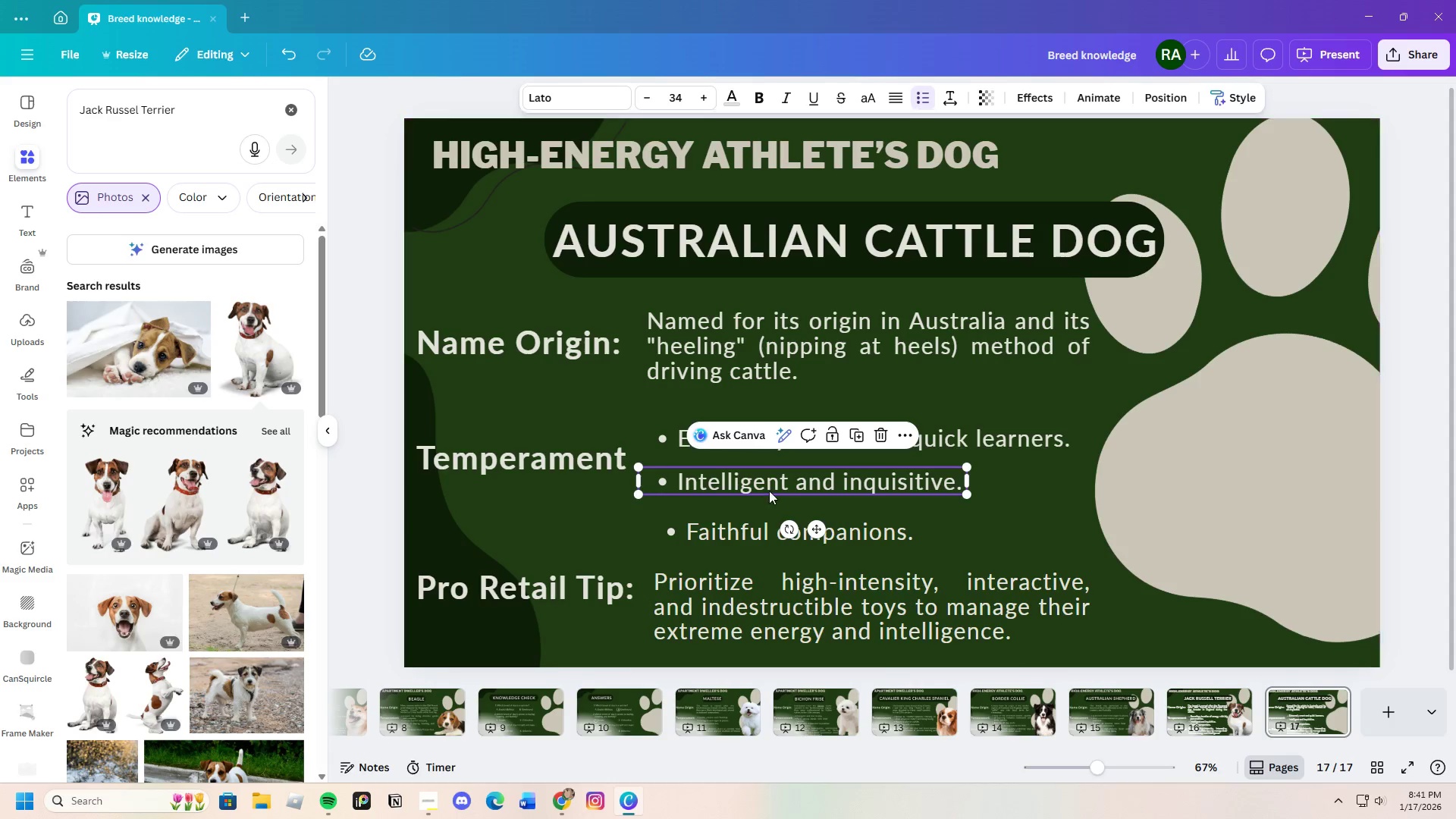 
double_click([770, 491])
 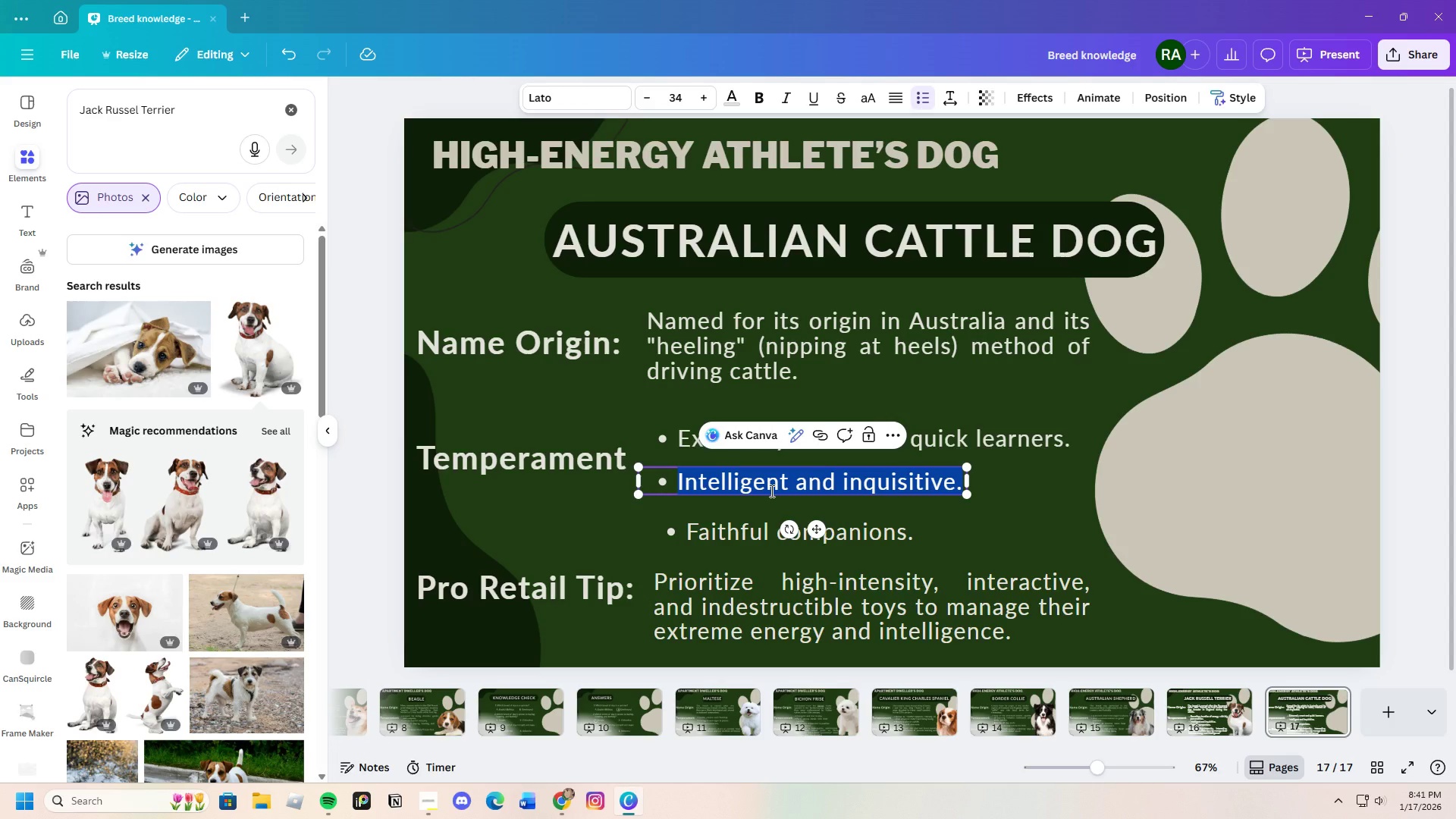 
key(Backspace)
 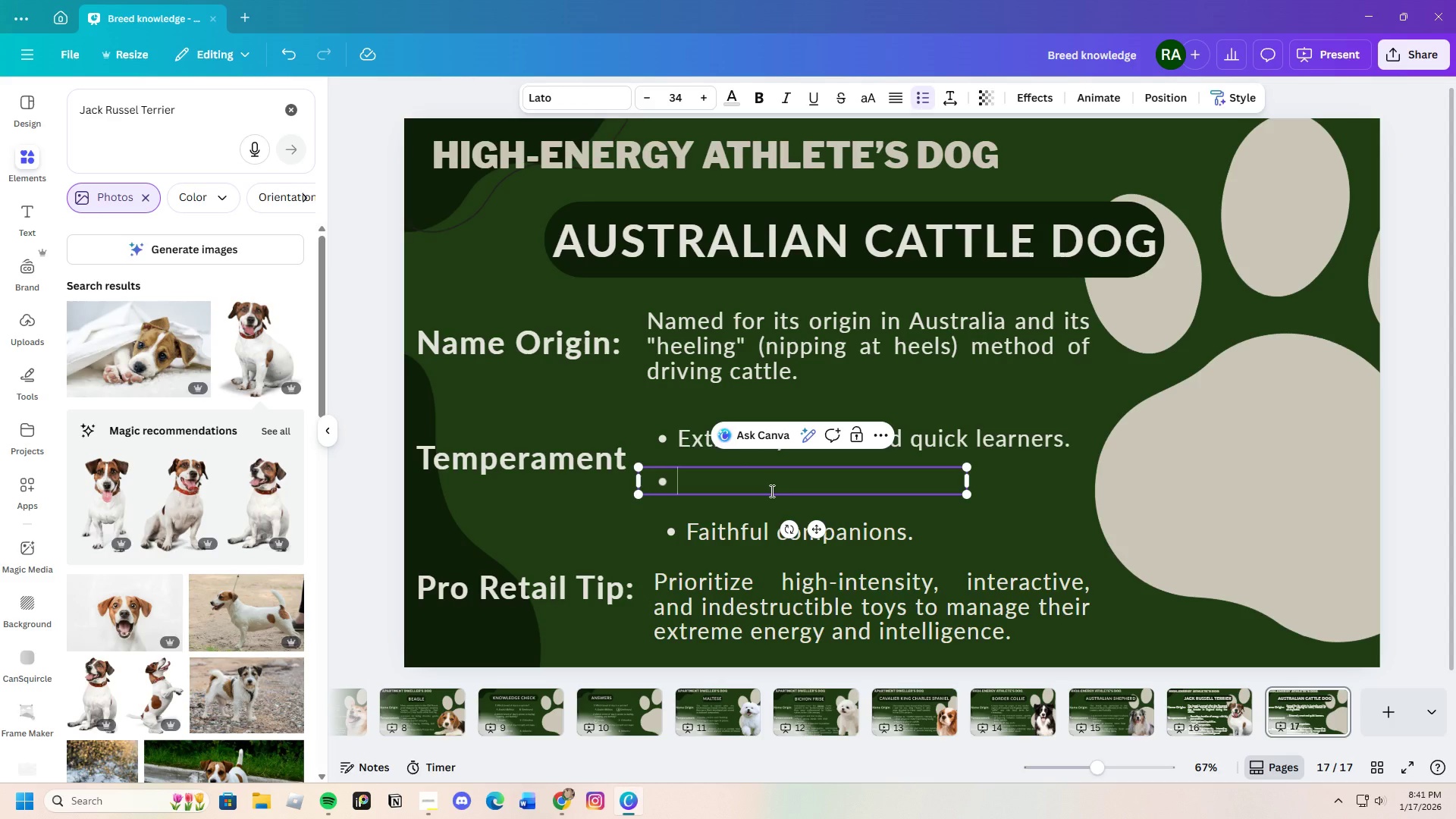 
key(Control+V)
 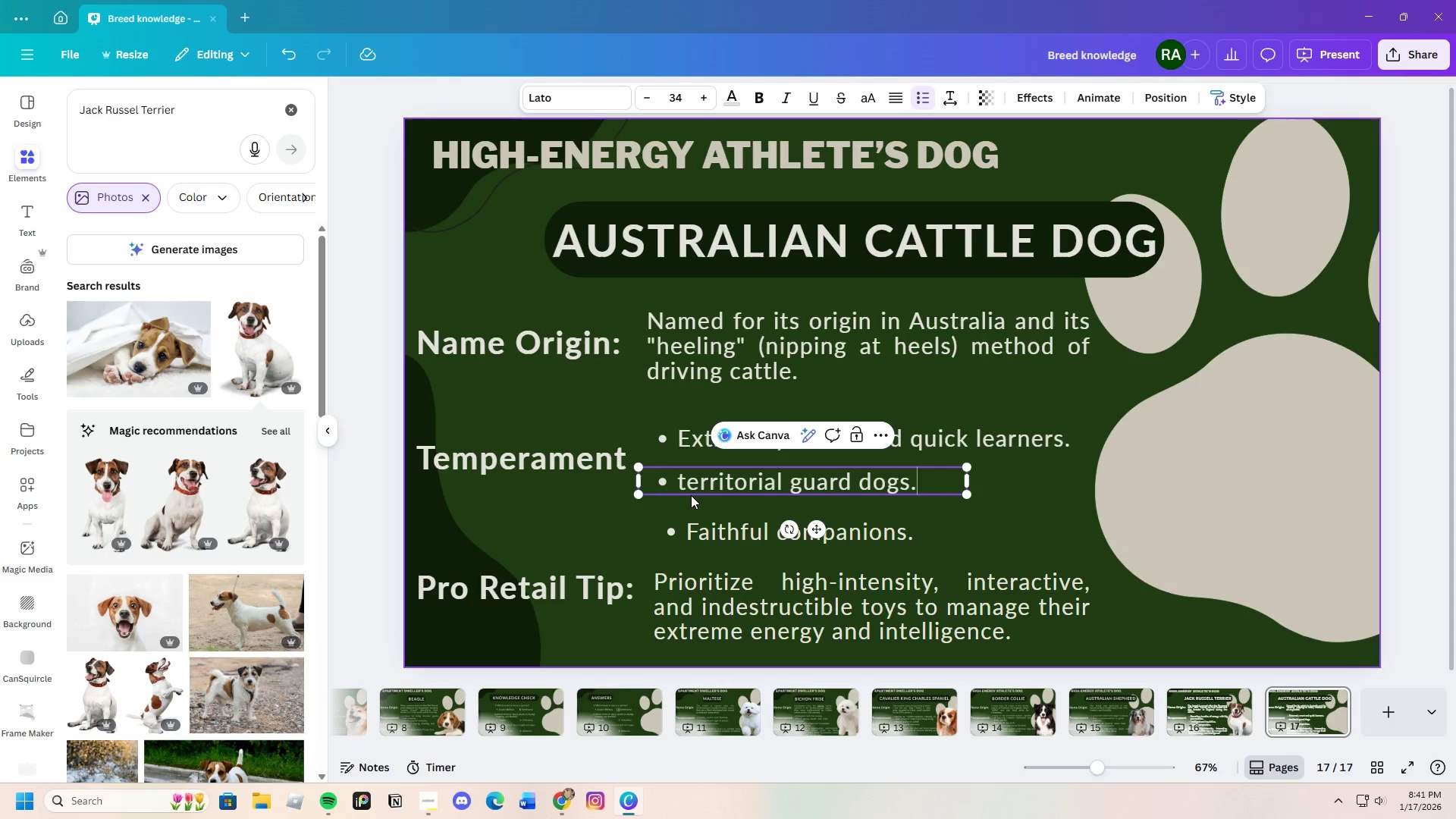 
left_click([688, 491])
 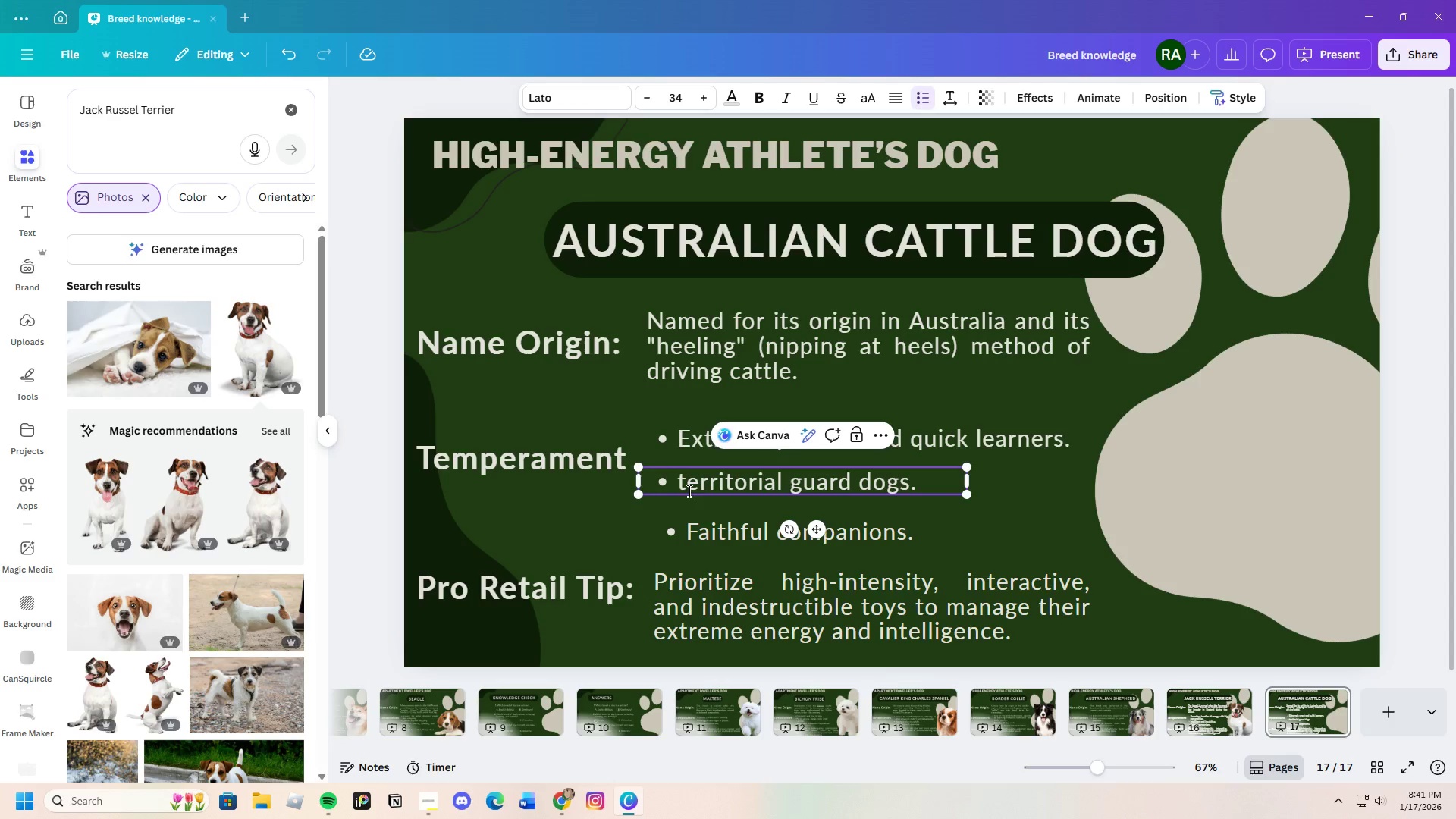 
key(Backspace)
 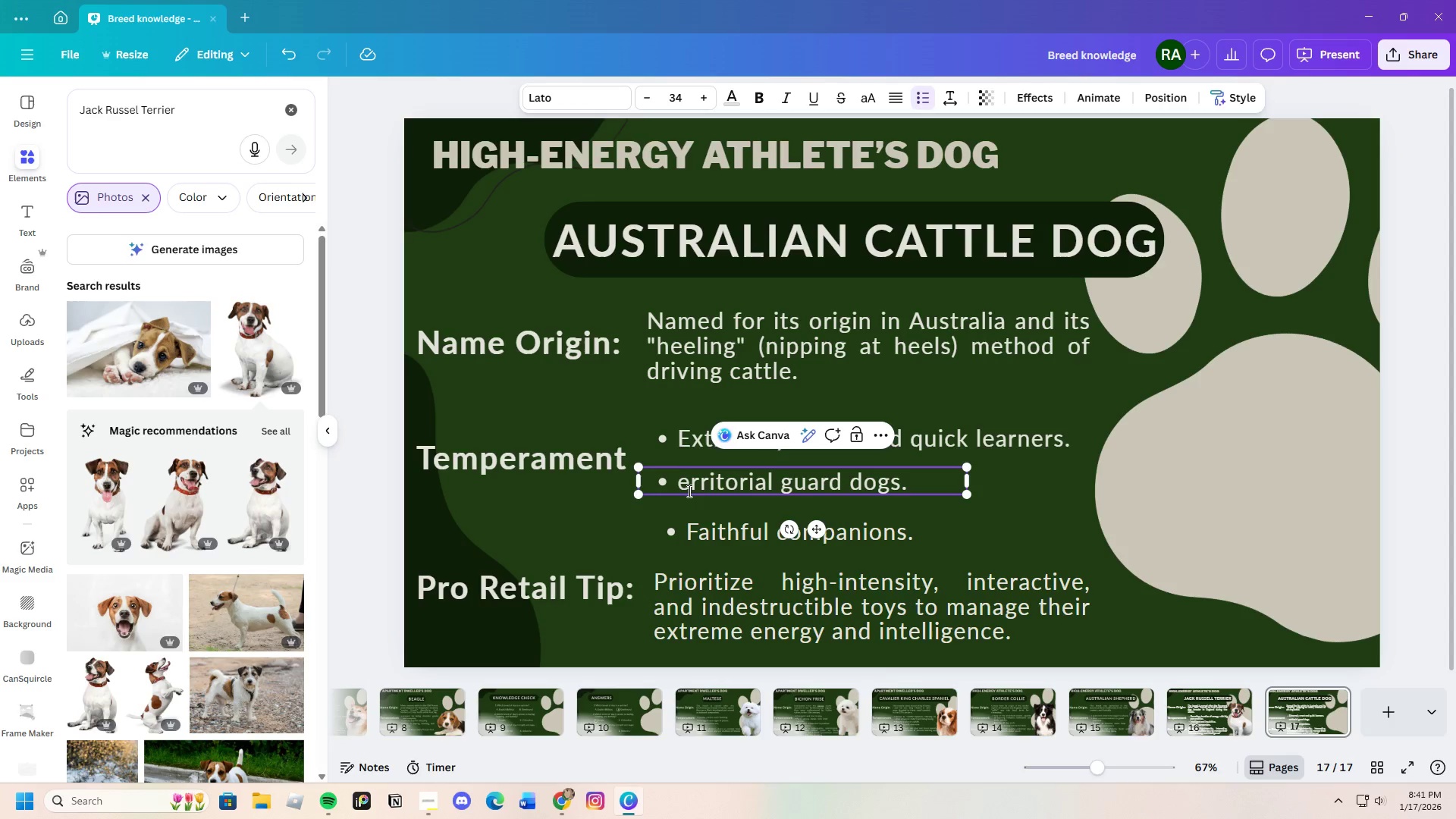 
key(Shift+ShiftLeft)
 